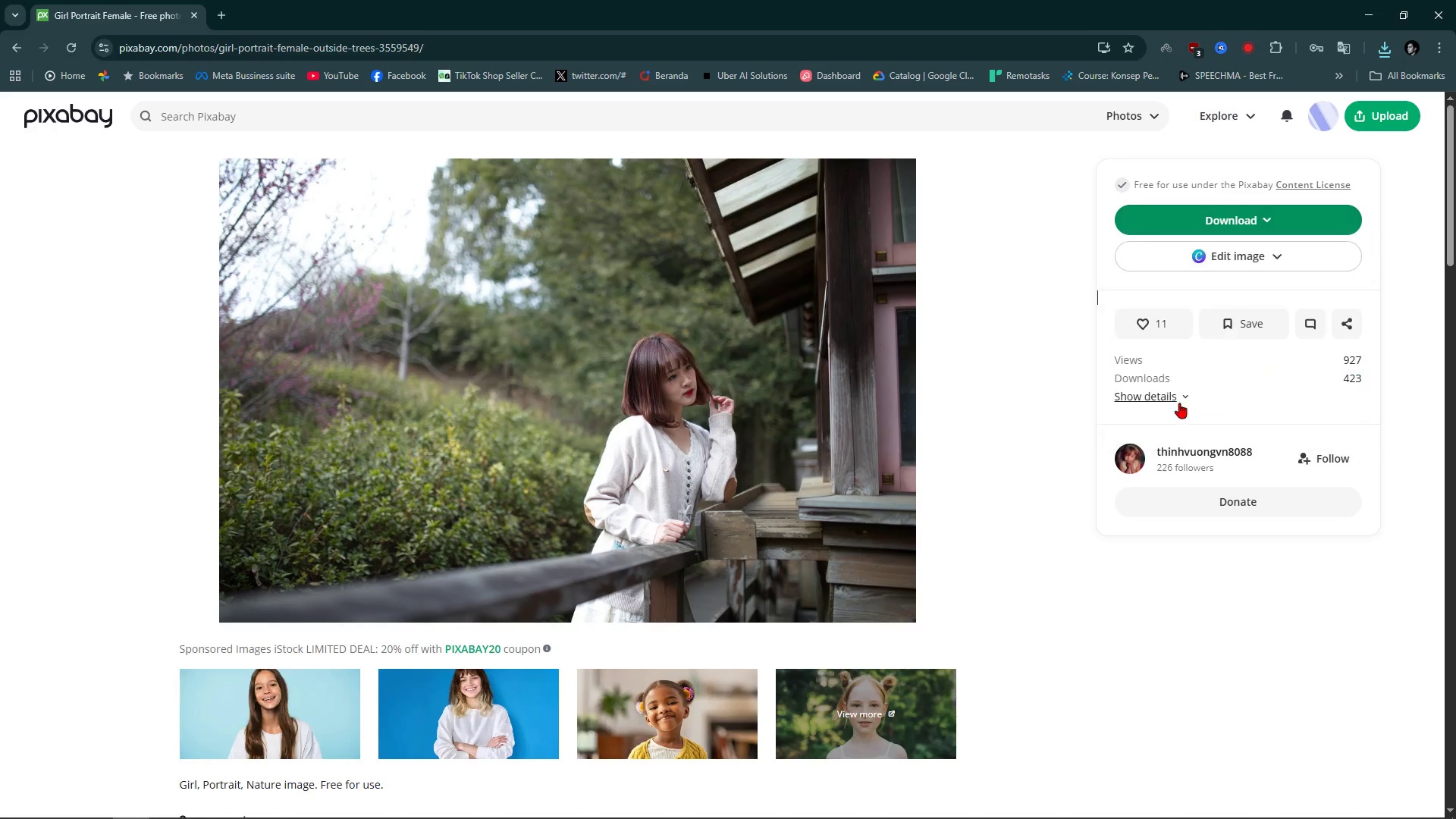 
left_click([1179, 402])
 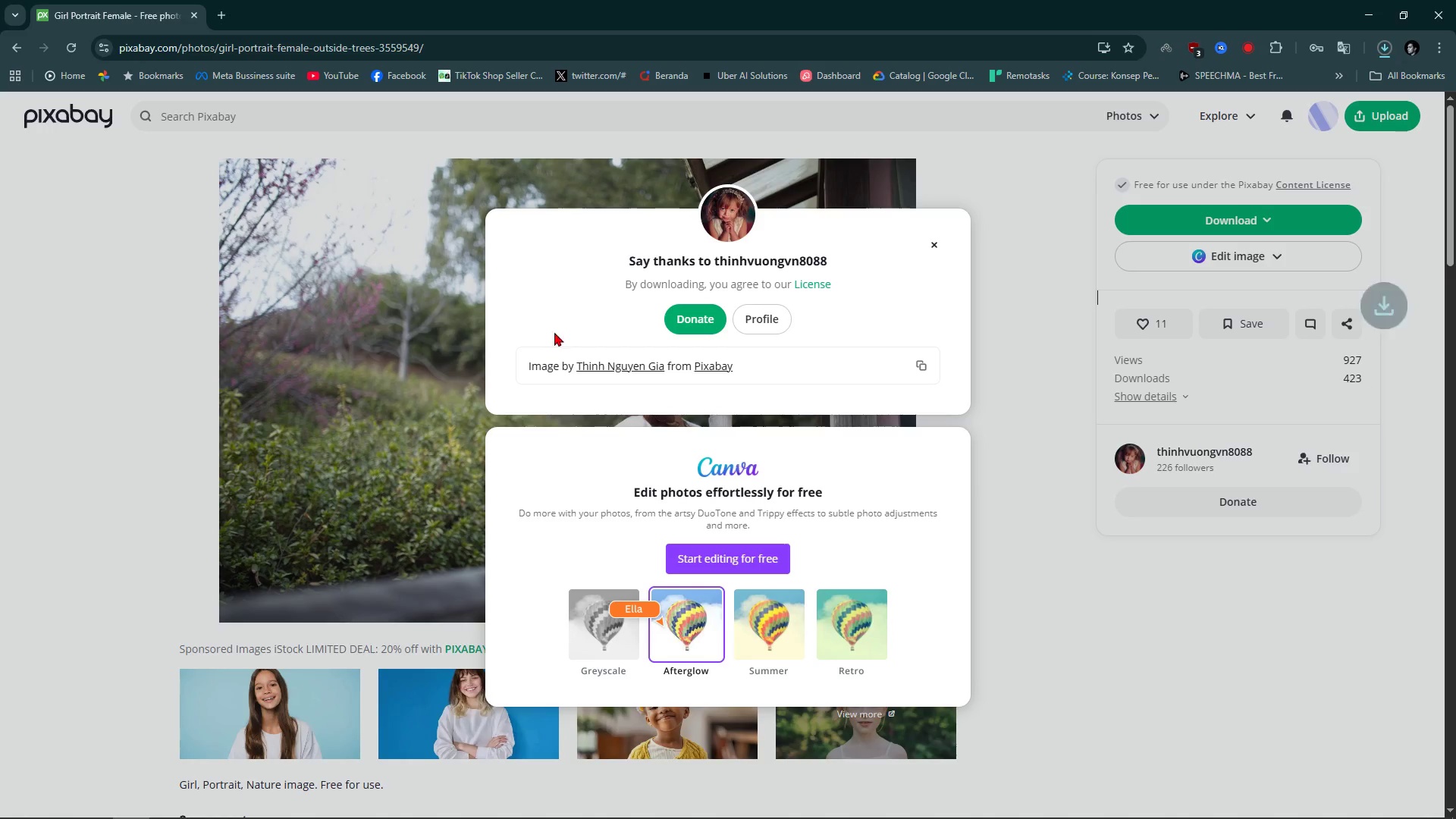 
left_click([446, 47])
 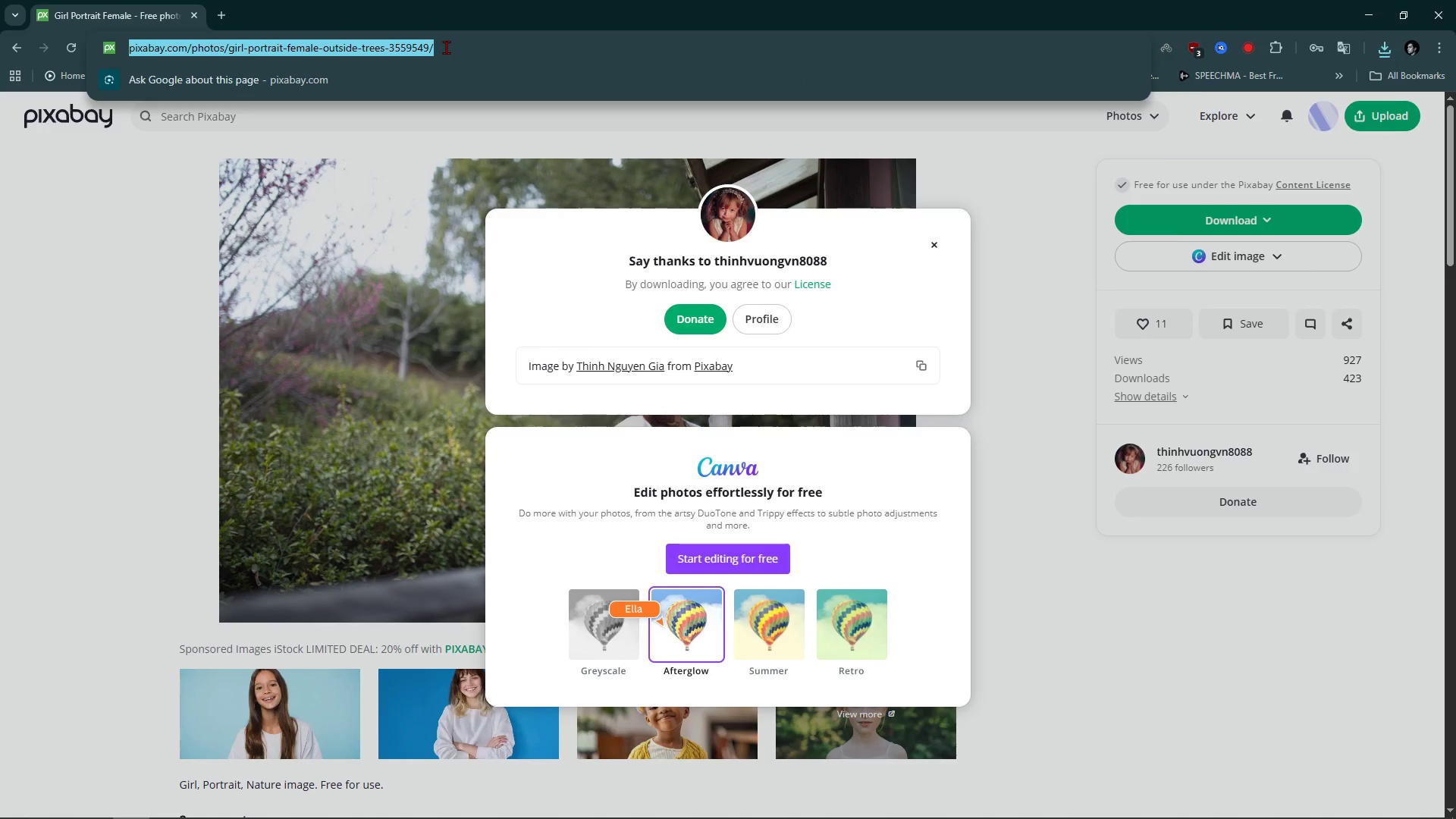 
key(Control+C)
 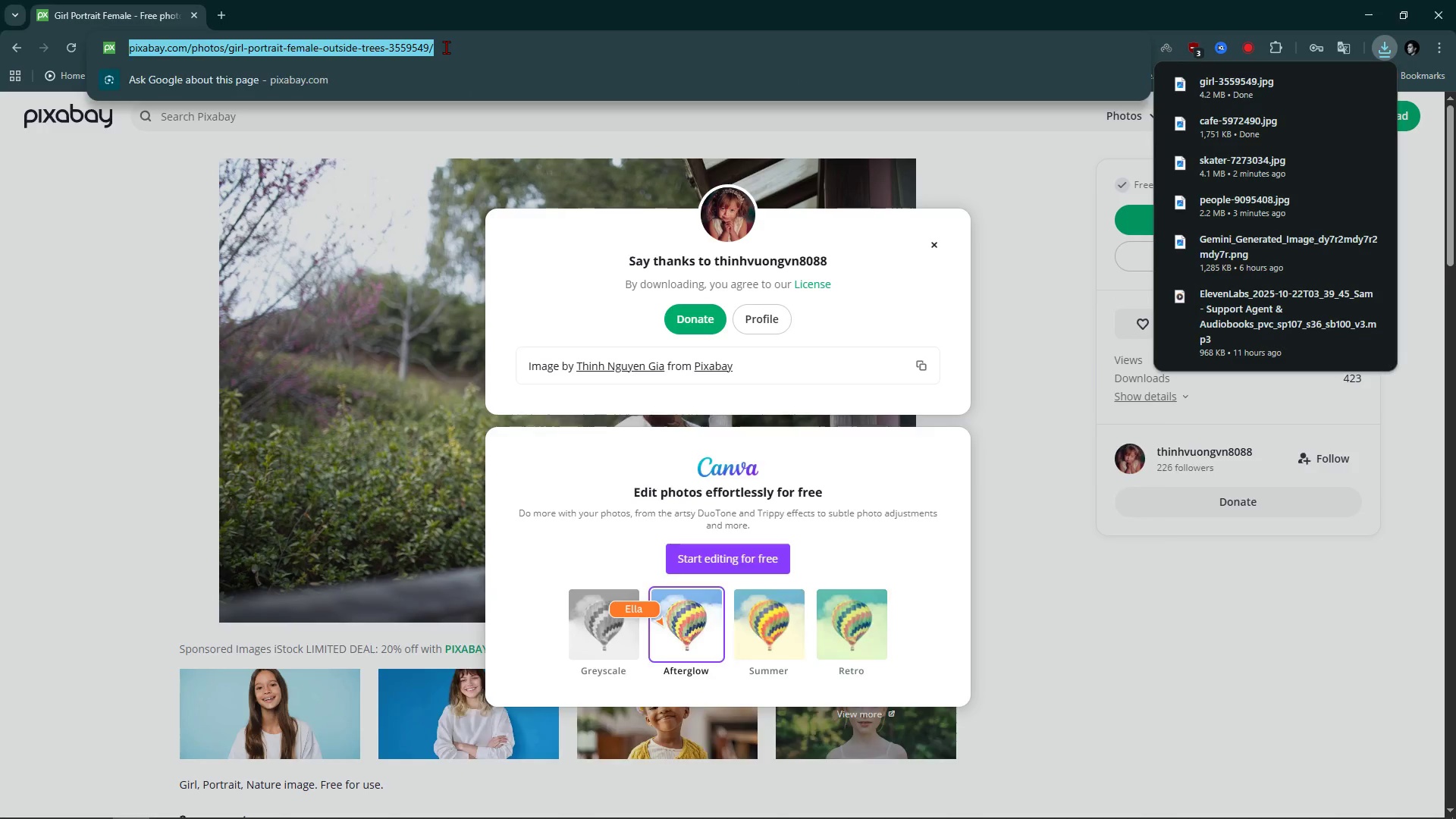 
key(Alt+AltLeft)
 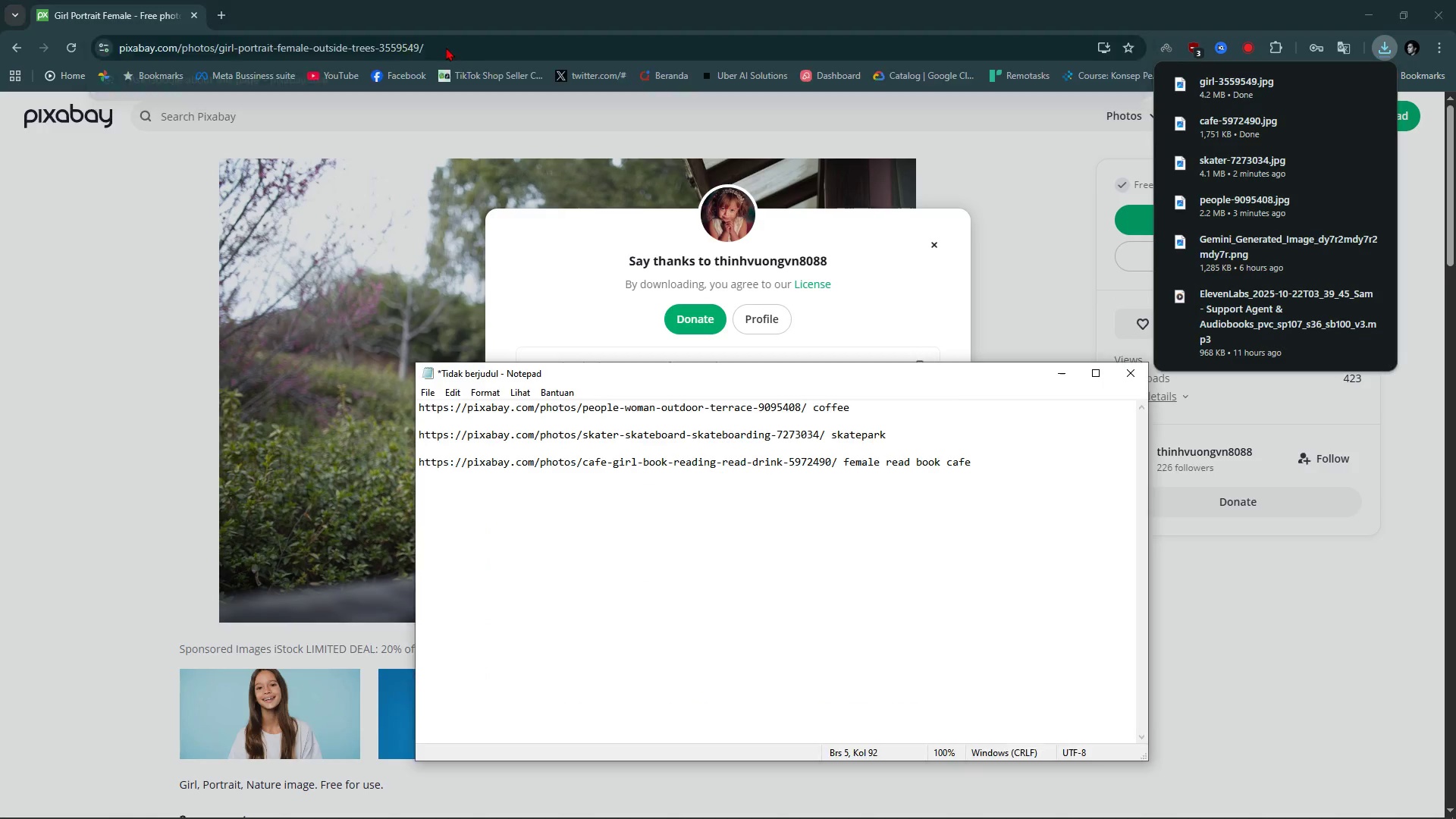 
key(Alt+Tab)
 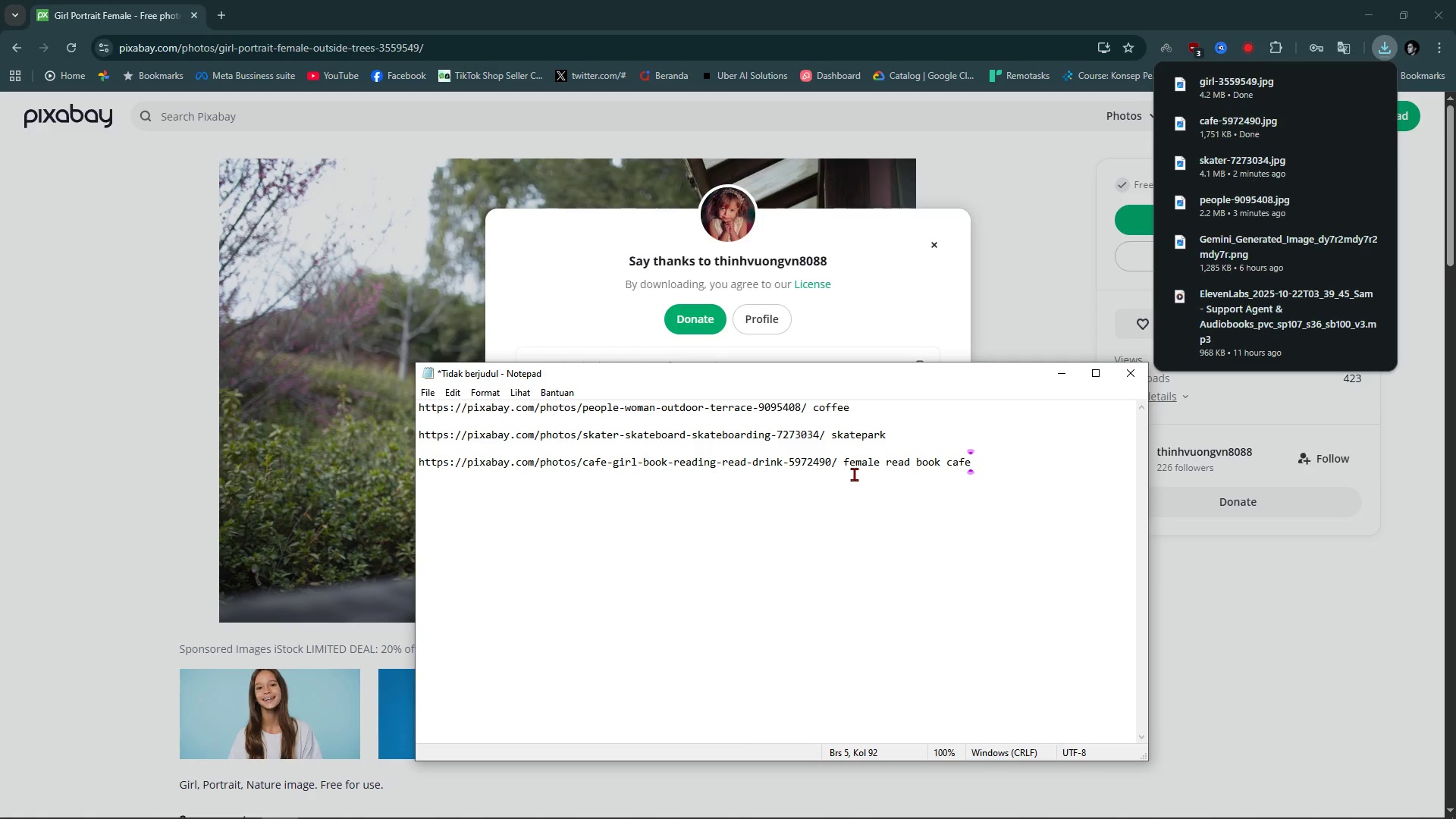 
key(Enter)
 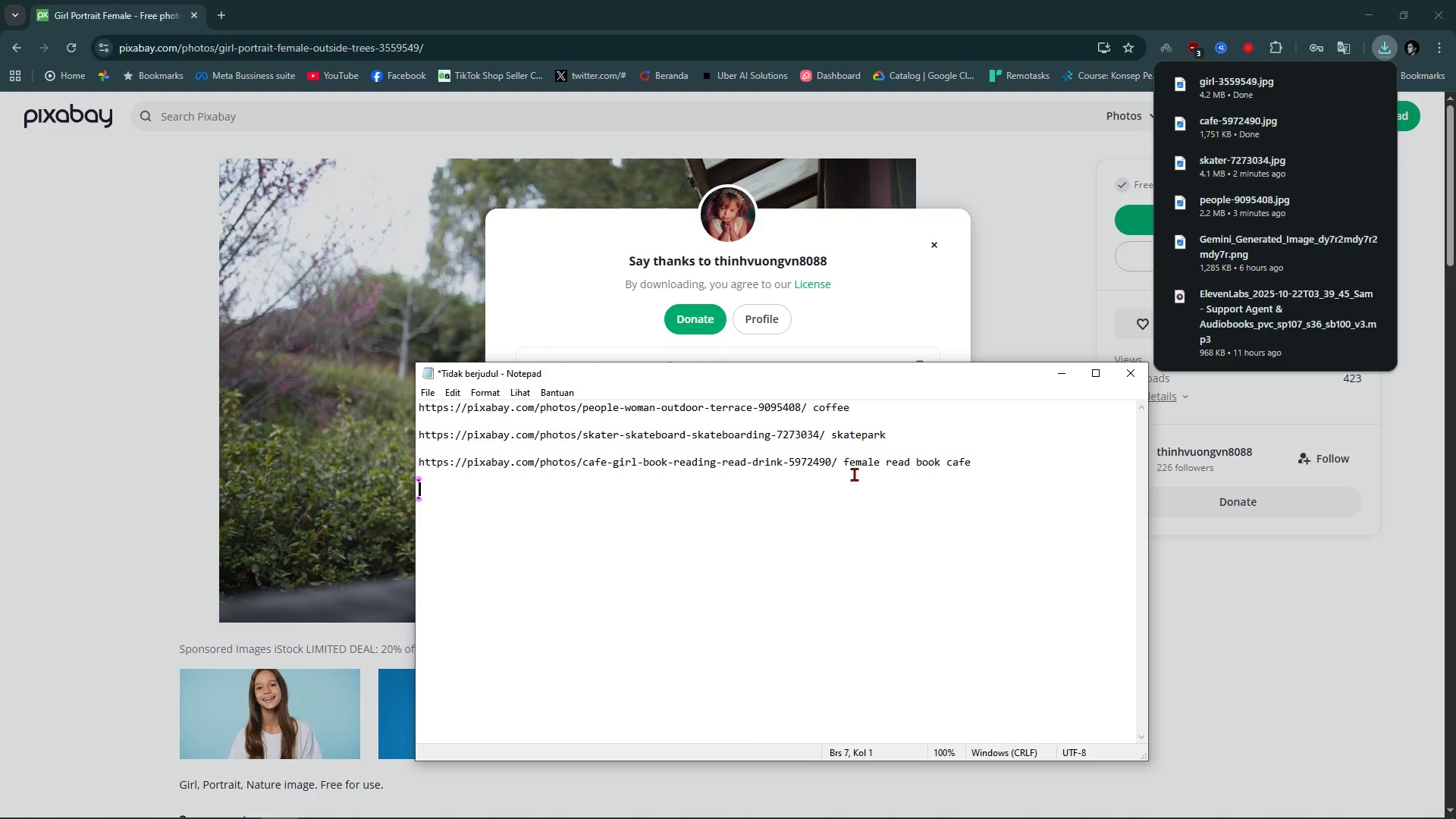 
key(Enter)
 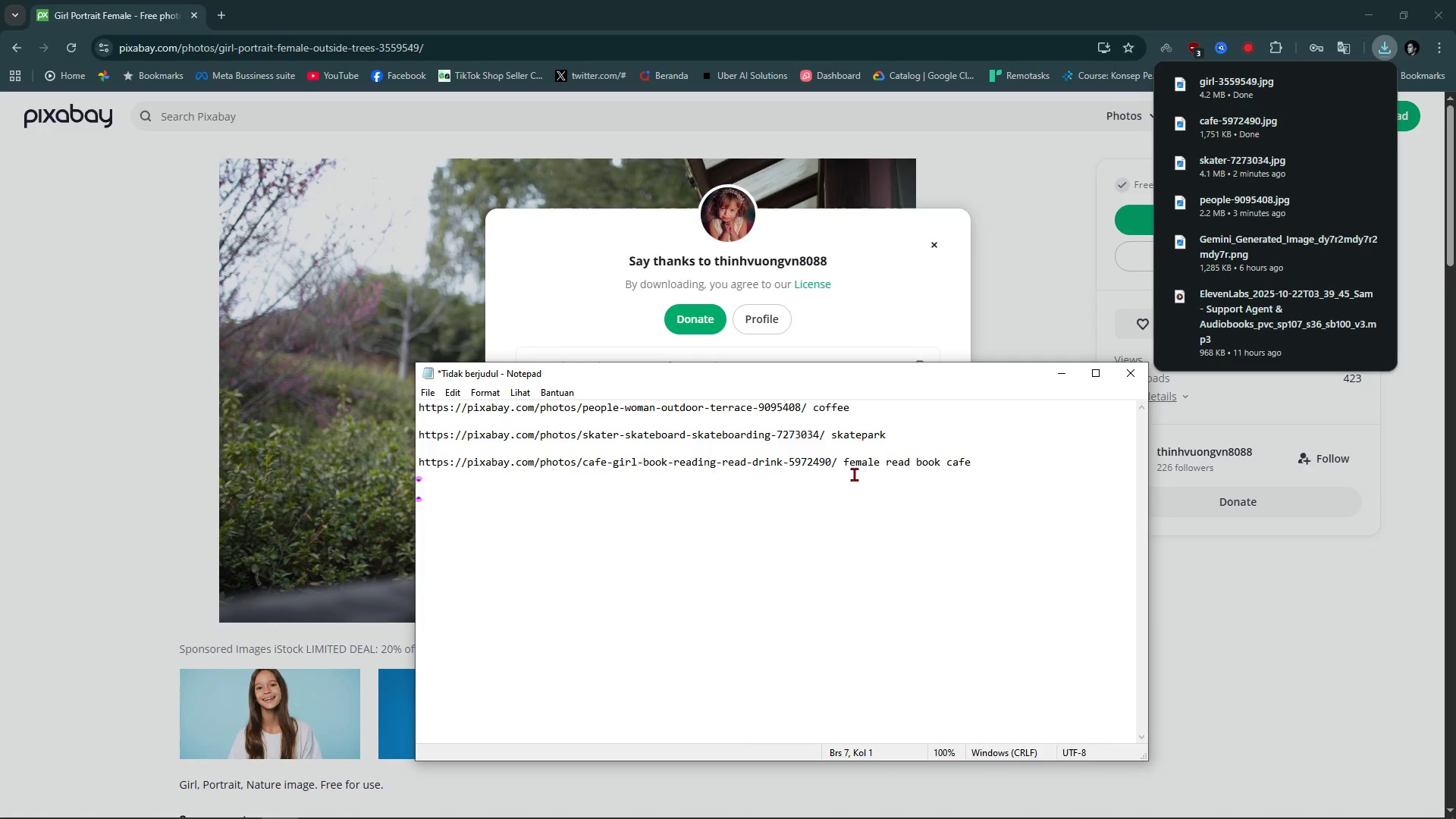 
key(Control+ControlLeft)
 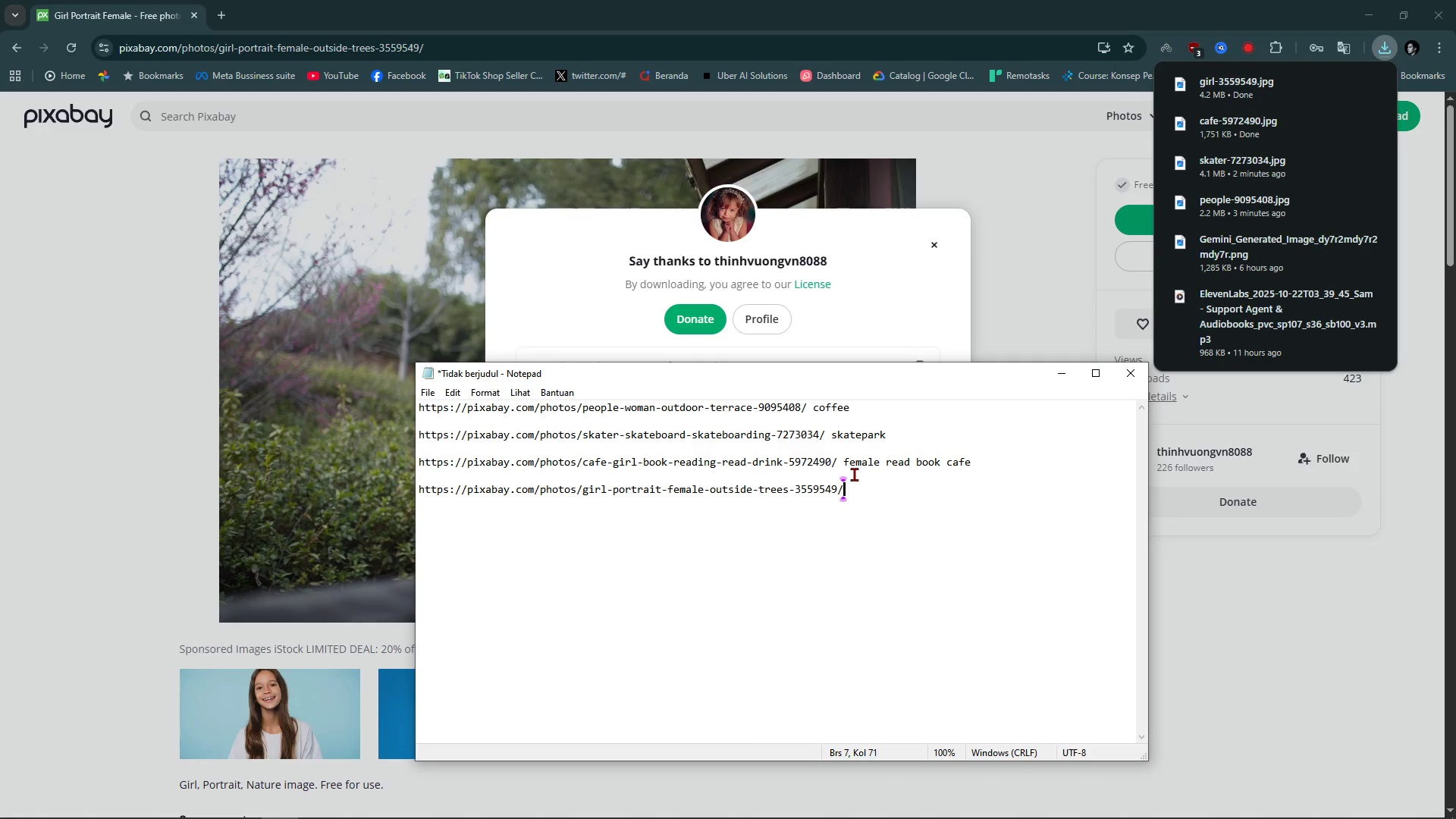 
key(Control+V)
 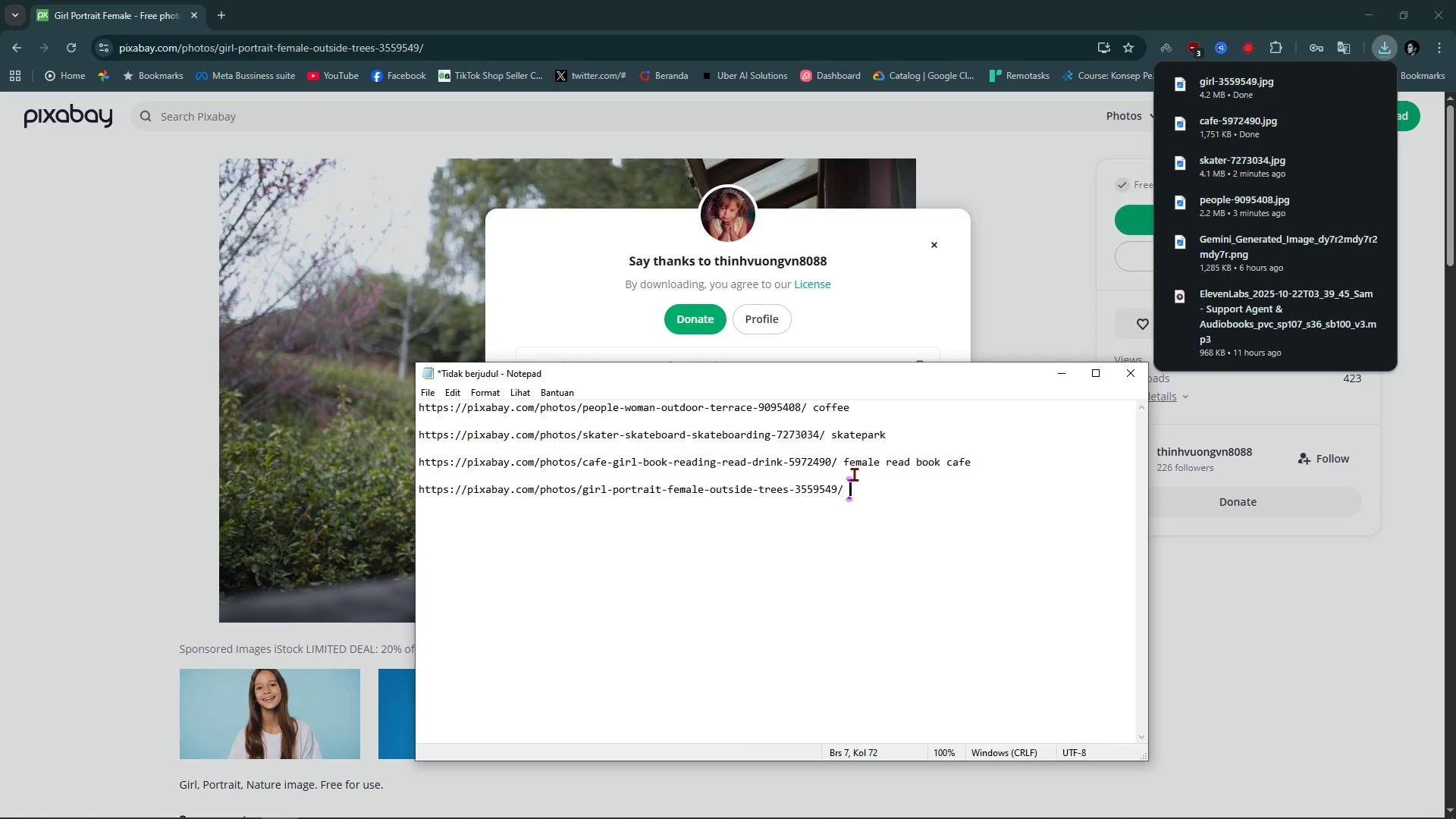 
type( female ao)
key(Backspace)
key(Backspace)
type(outside trees)
 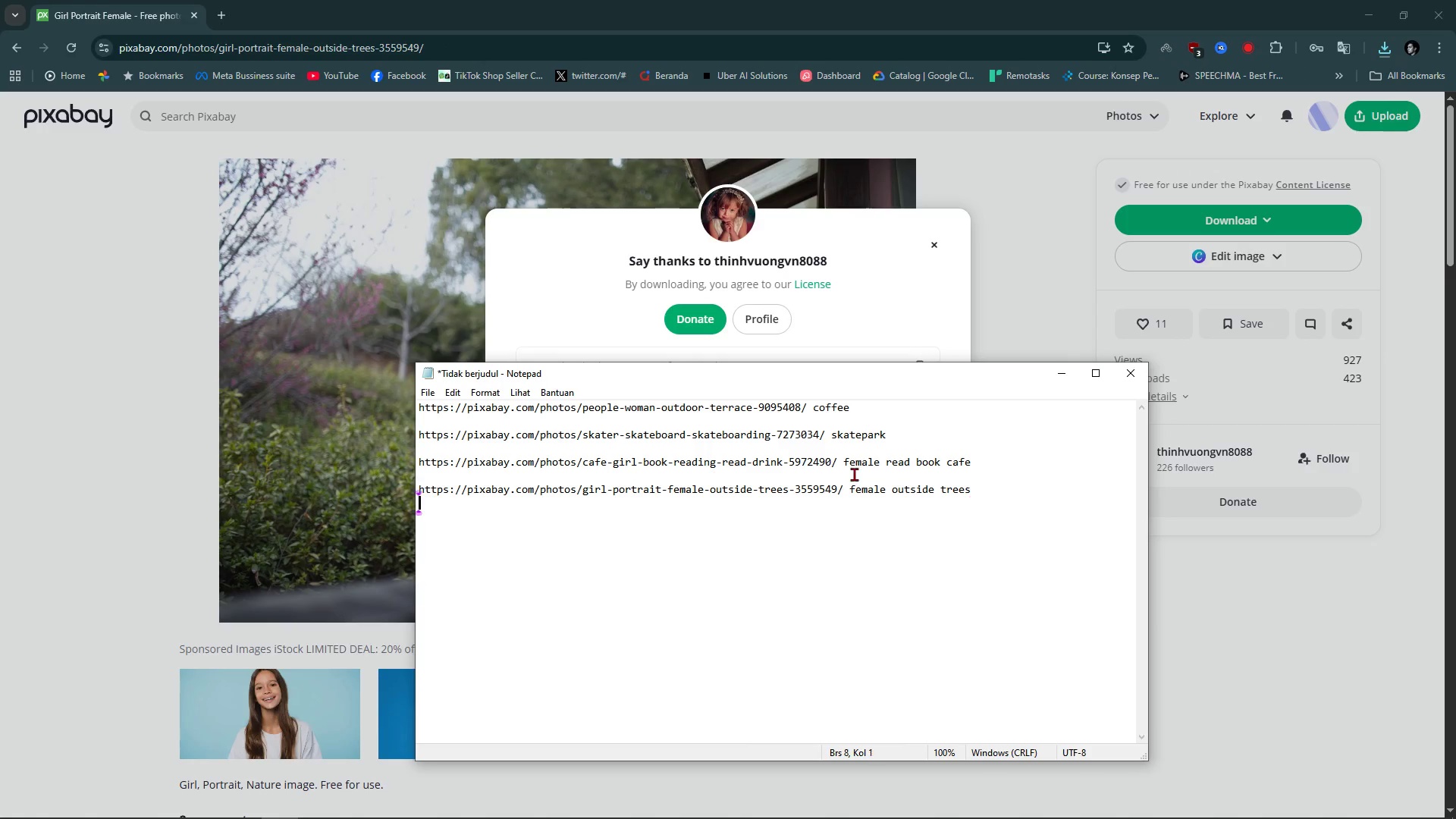 
key(Enter)
 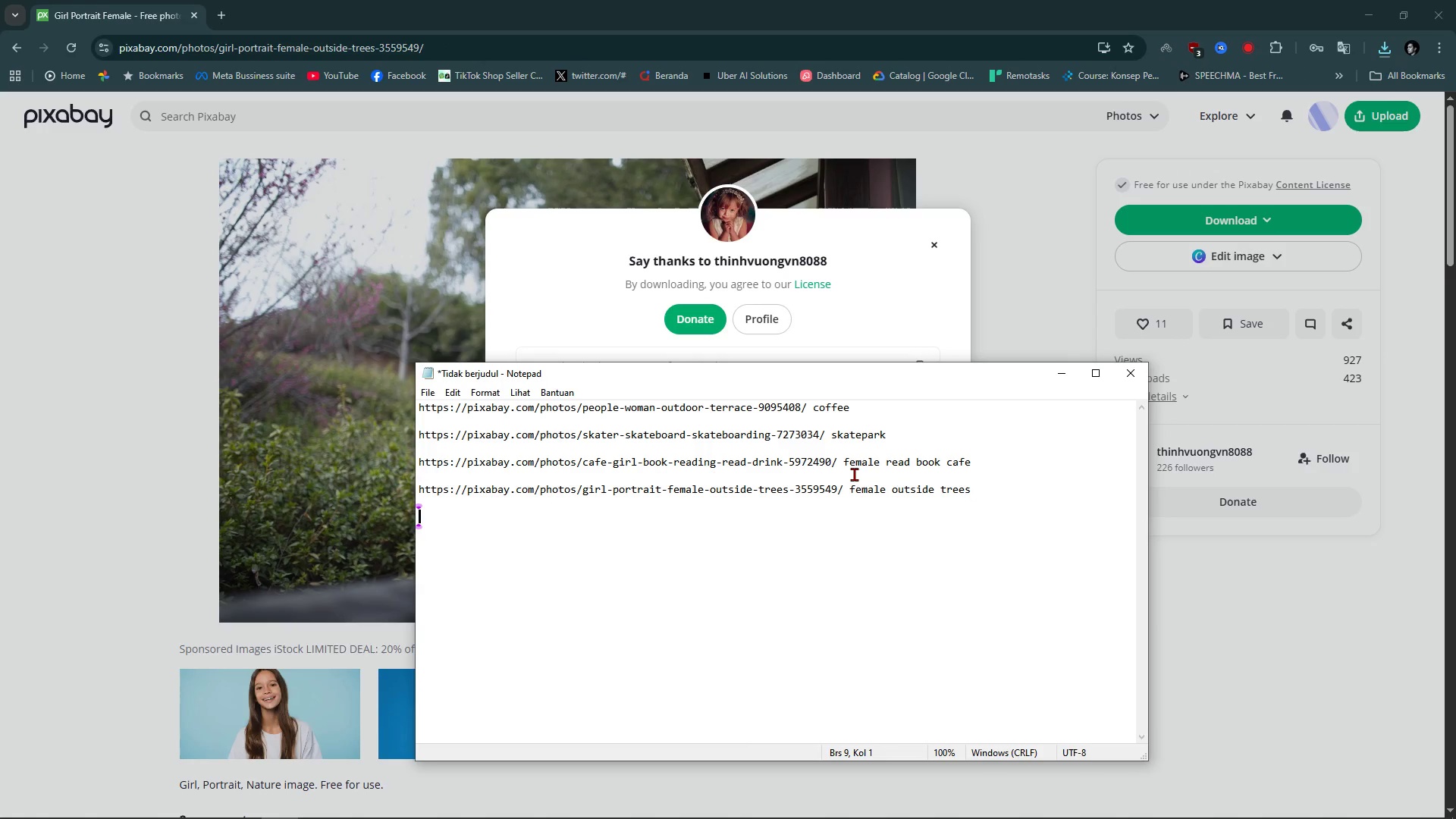 
key(Enter)
 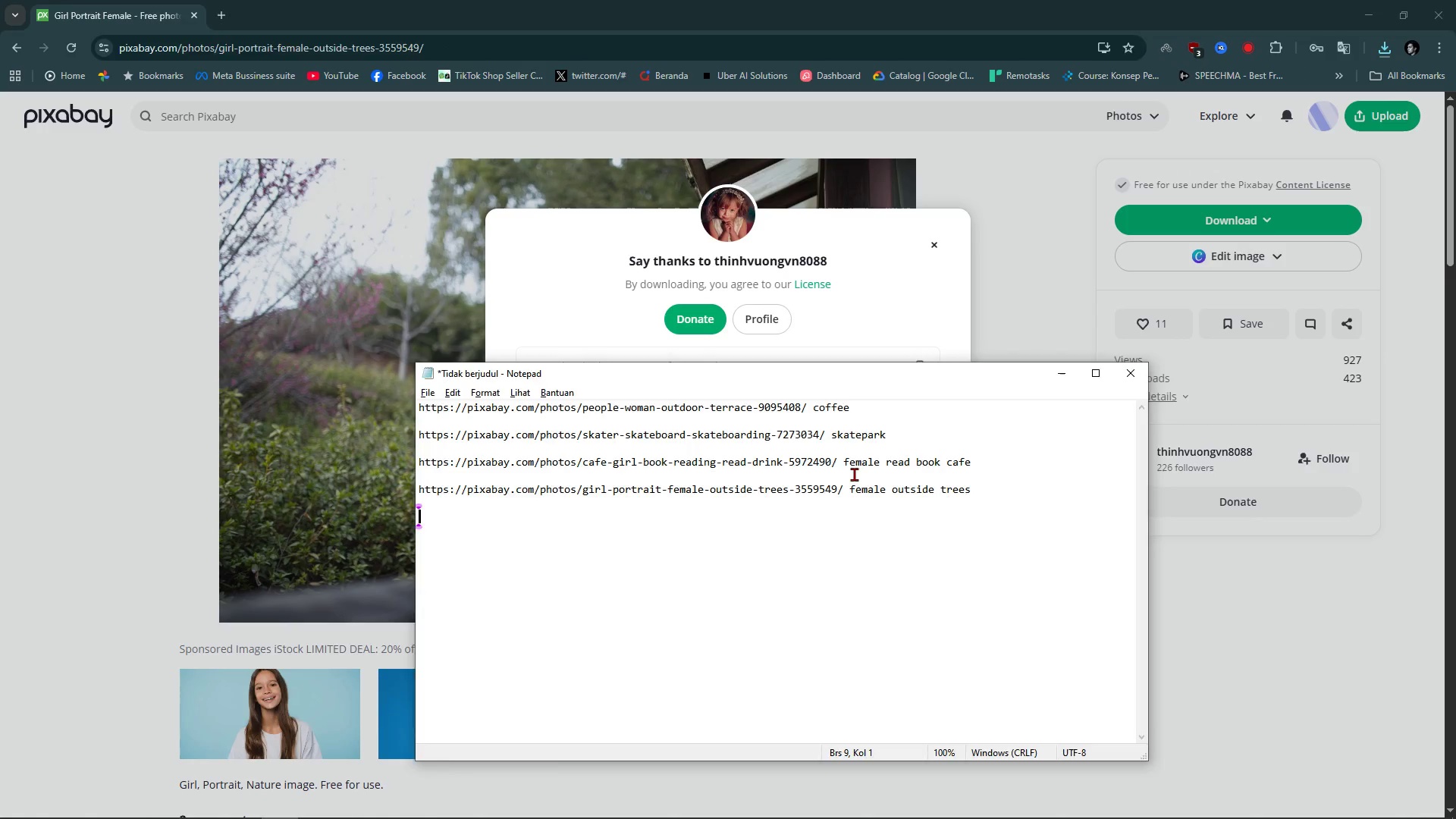 
key(Alt+AltLeft)
 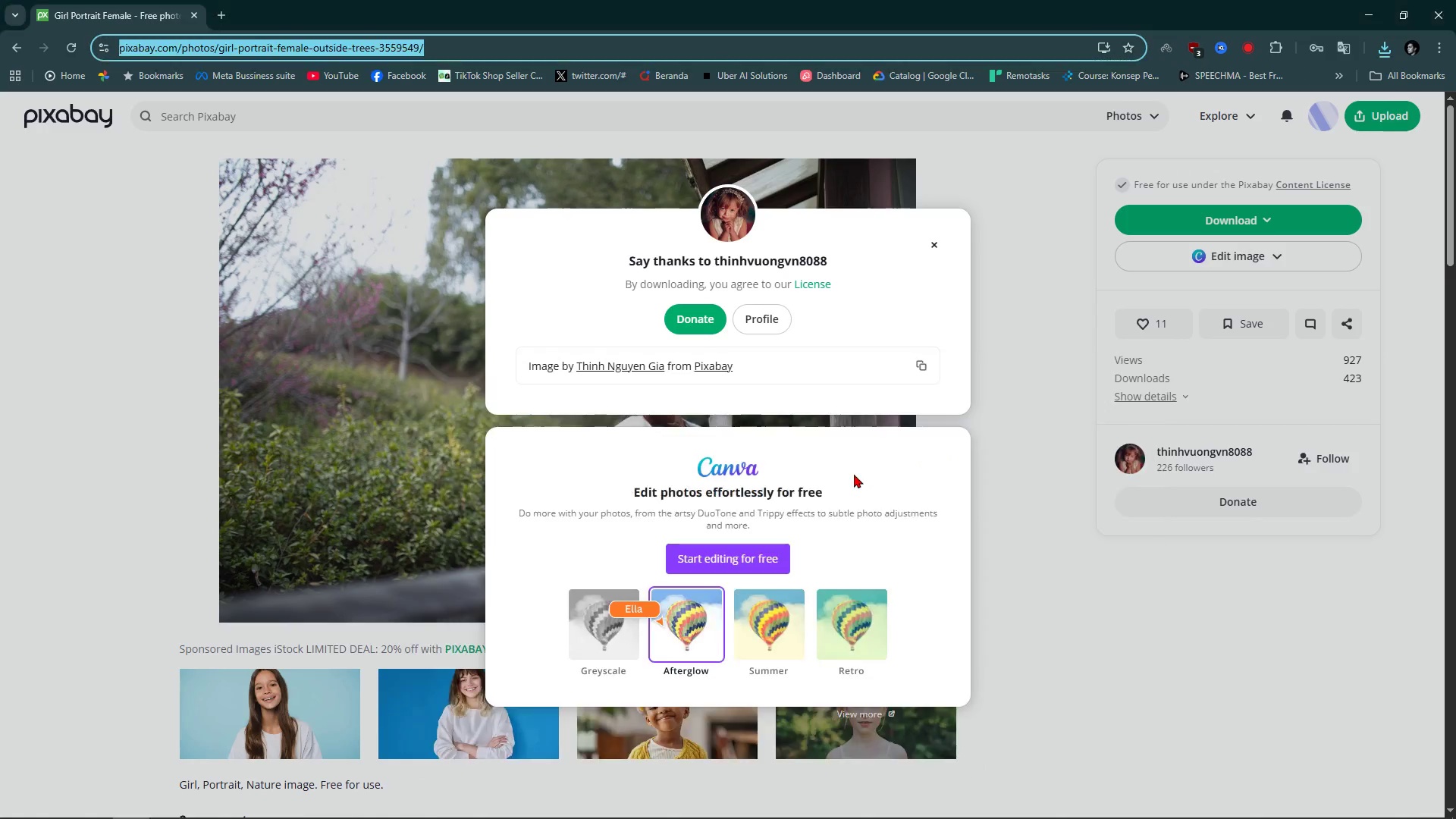 
key(Alt+Tab)
 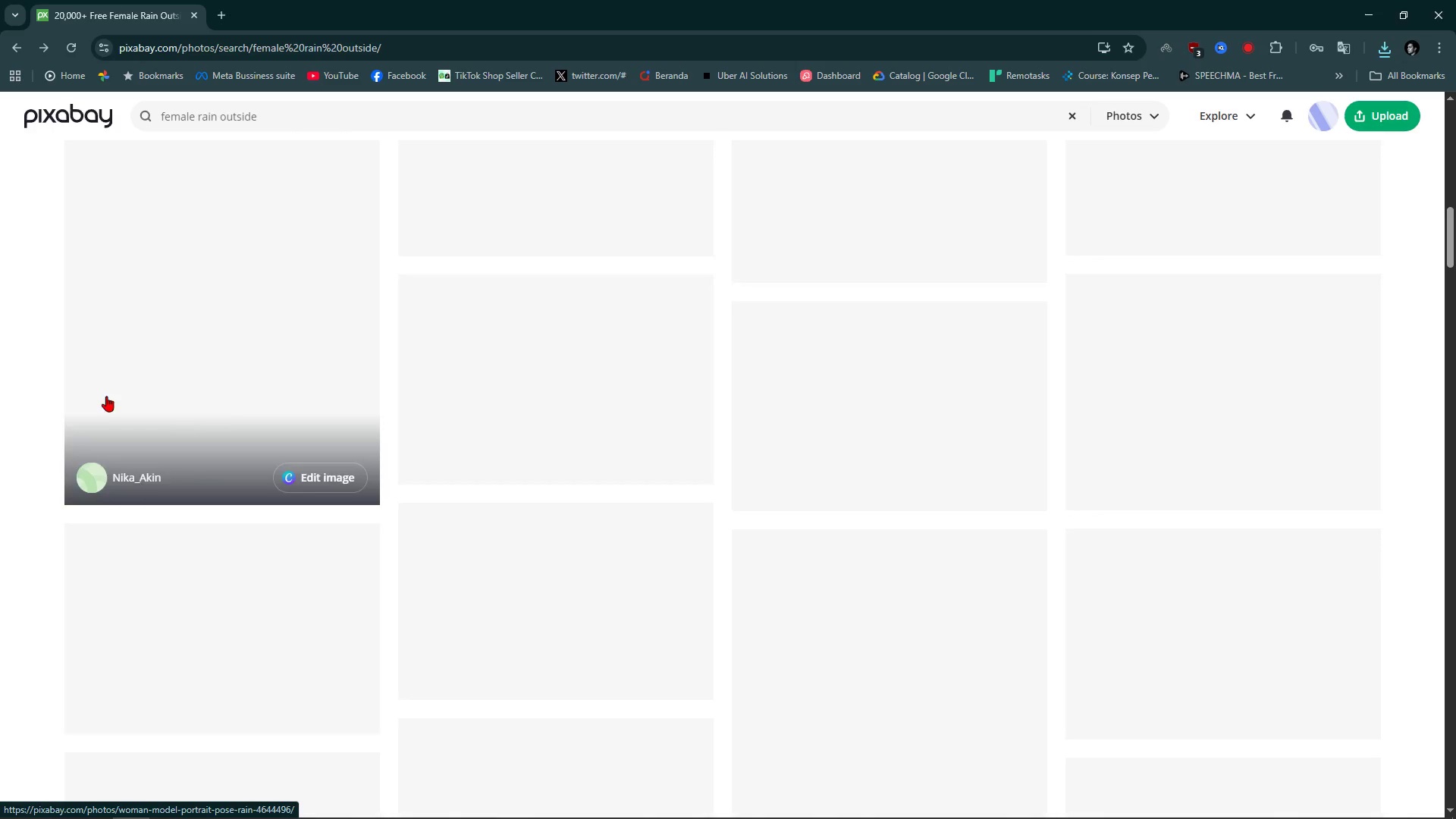 
wait(5.38)
 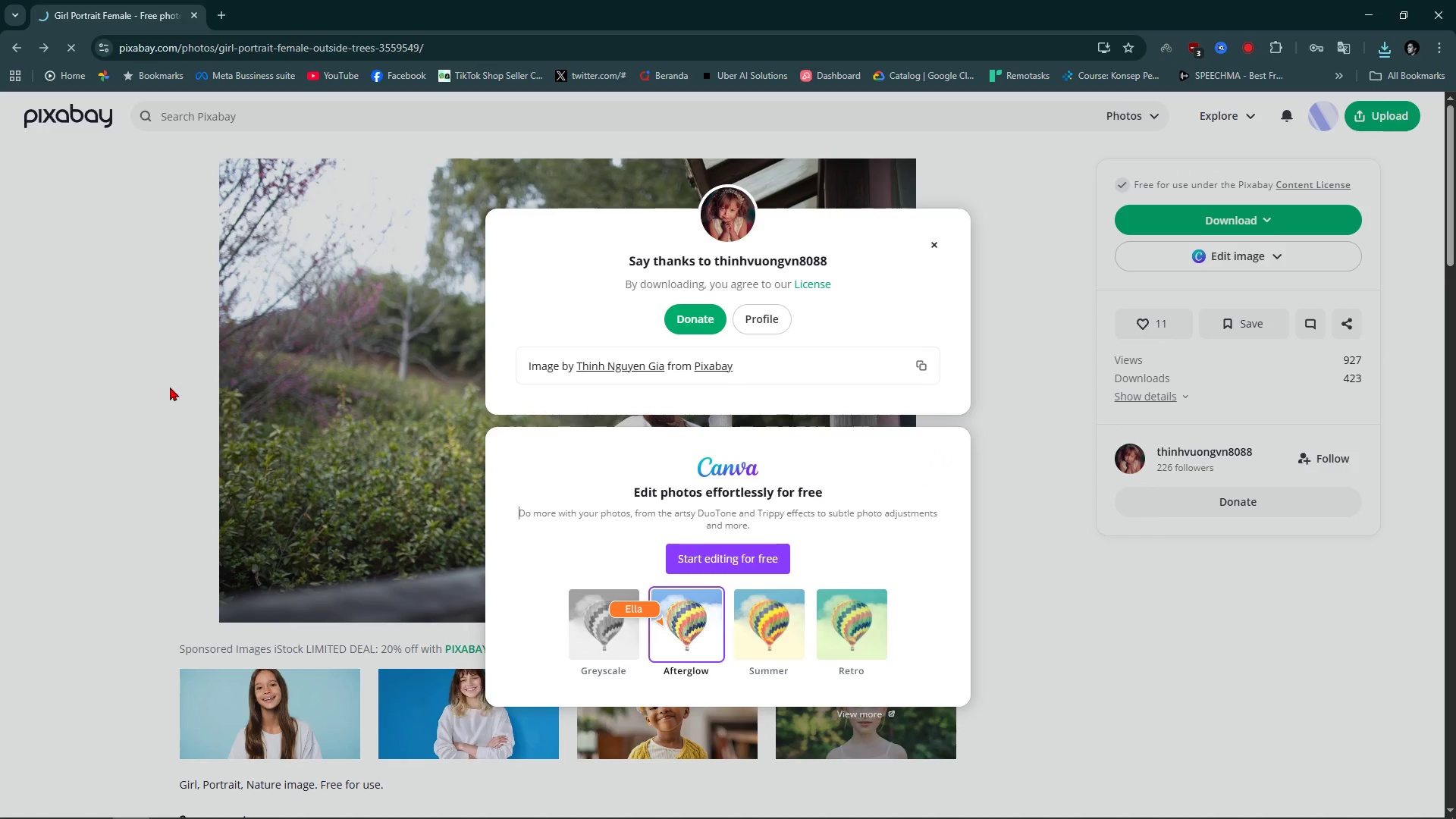 
scroll: coordinate [558, 569], scroll_direction: up, amount: 1.0
 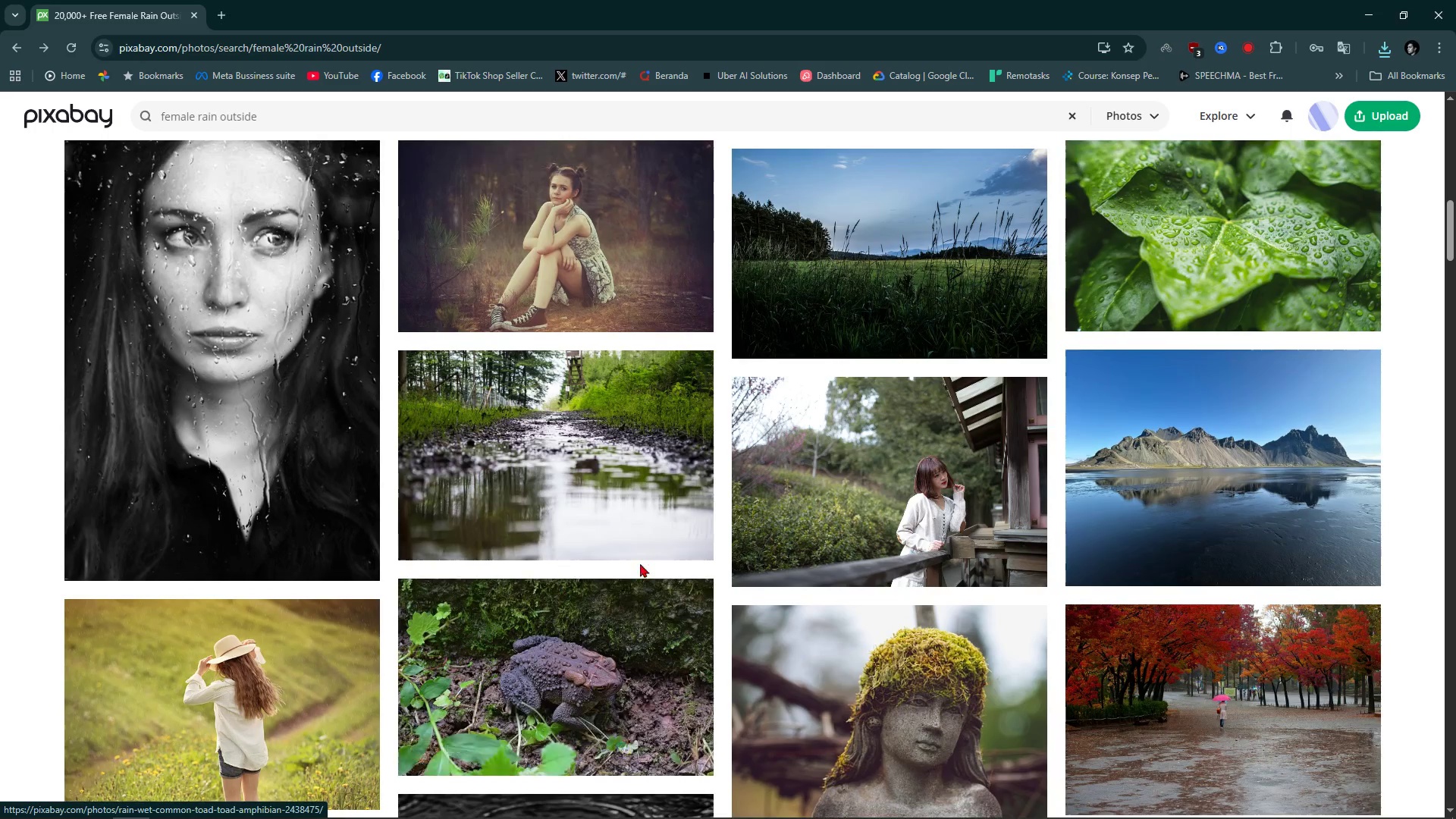 
scroll: coordinate [802, 519], scroll_direction: down, amount: 6.0
 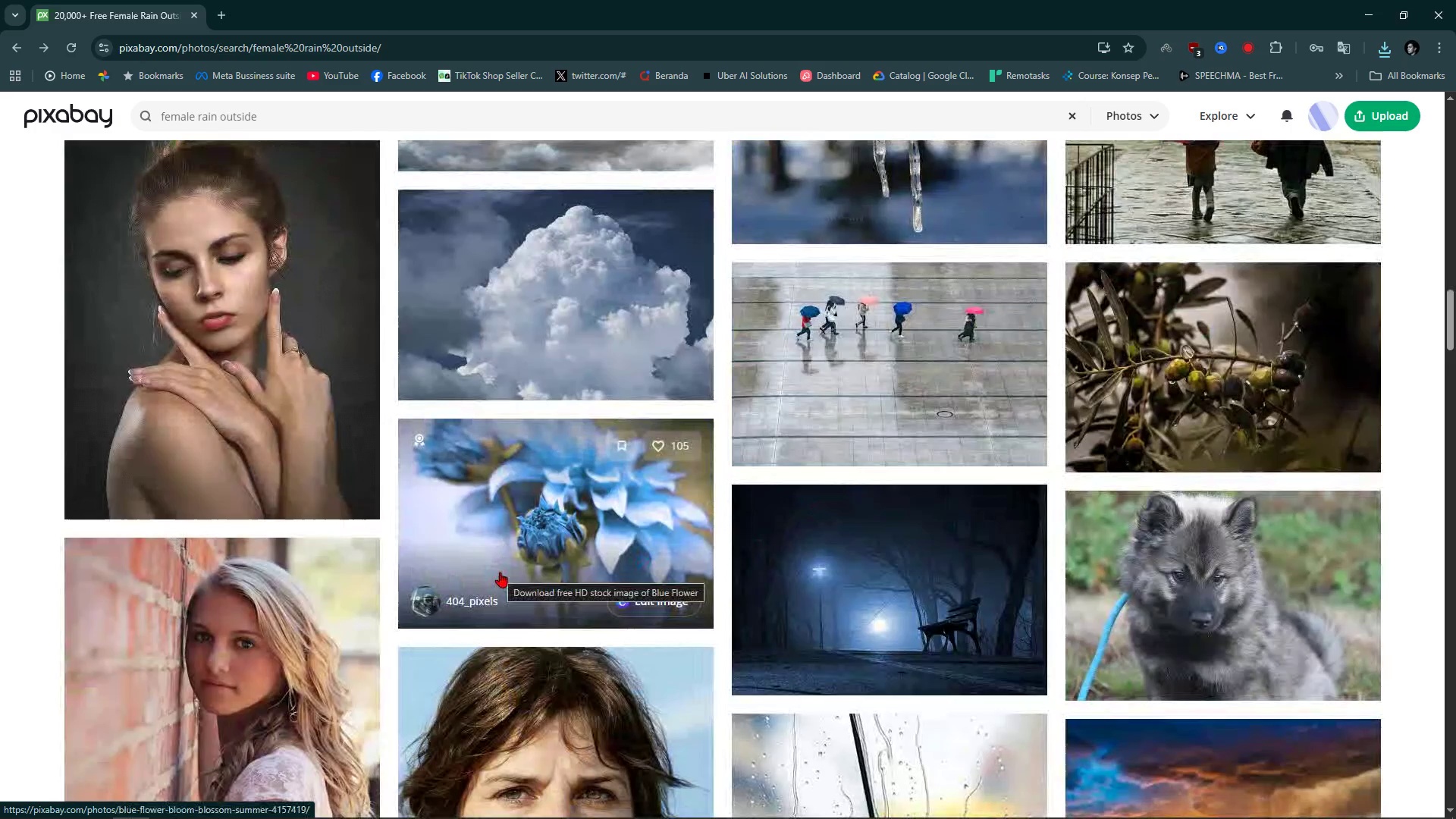 
wait(7.99)
 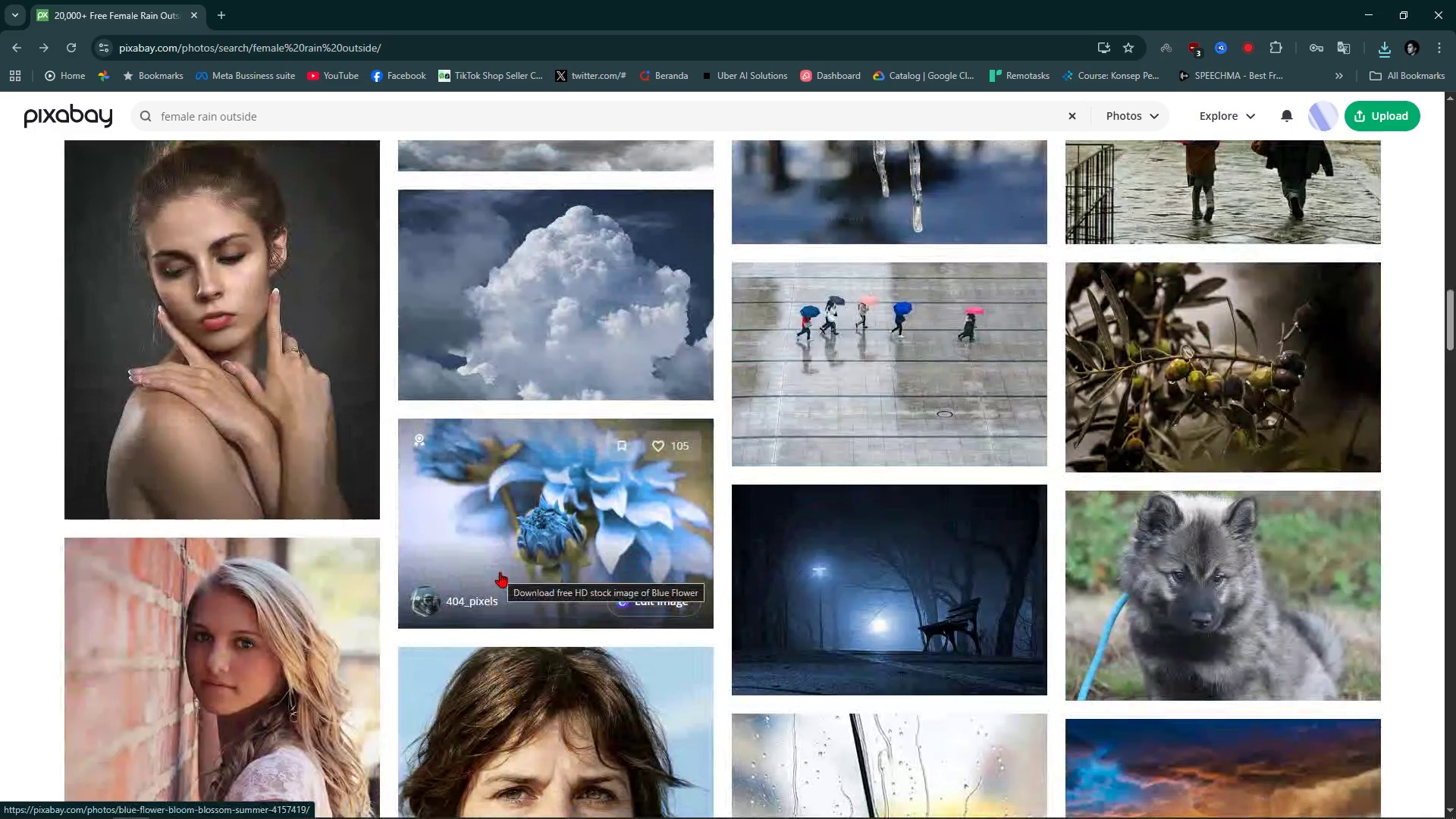 
scroll: coordinate [595, 319], scroll_direction: up, amount: 3.0
 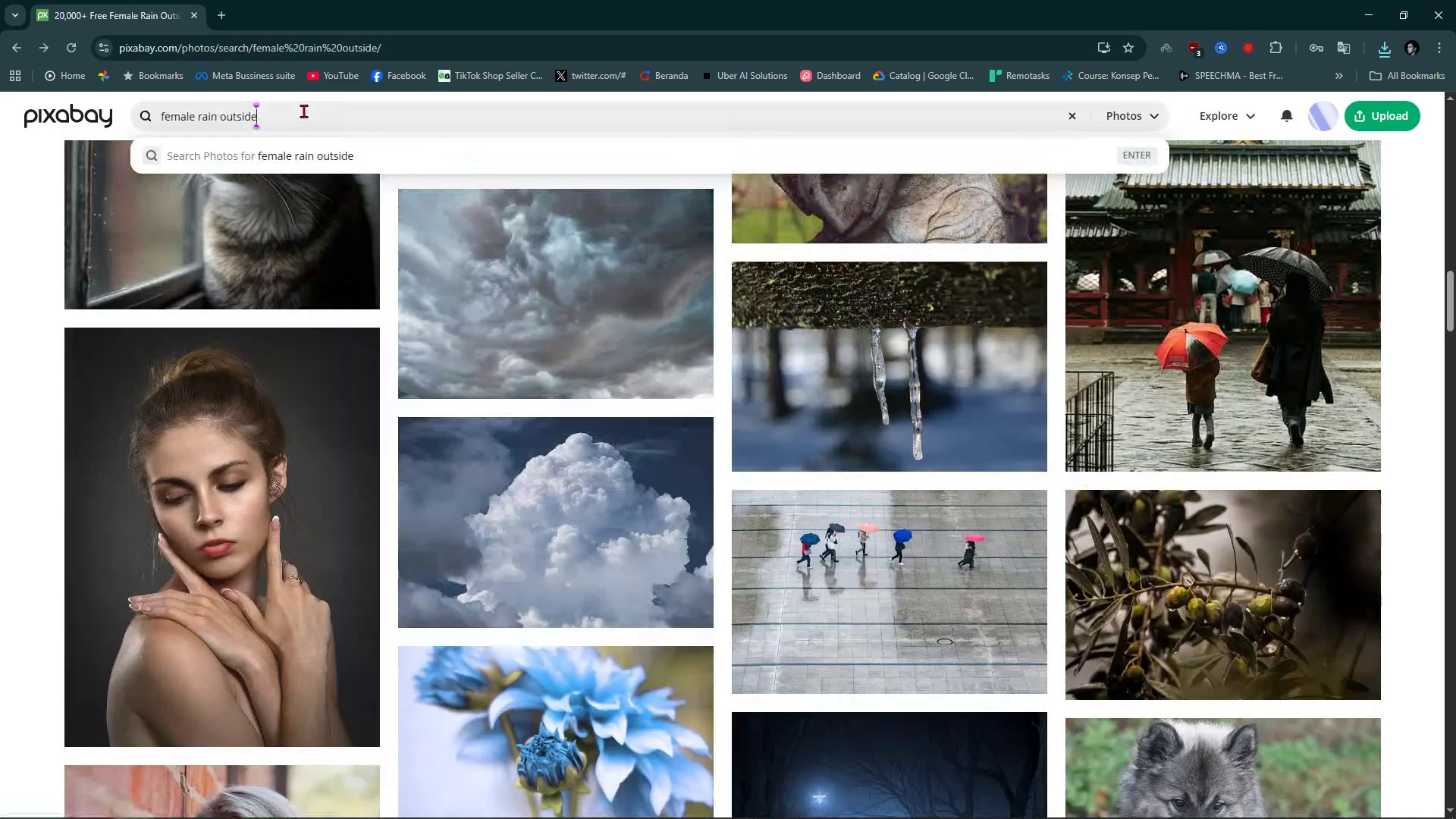 
double_click([303, 111])
 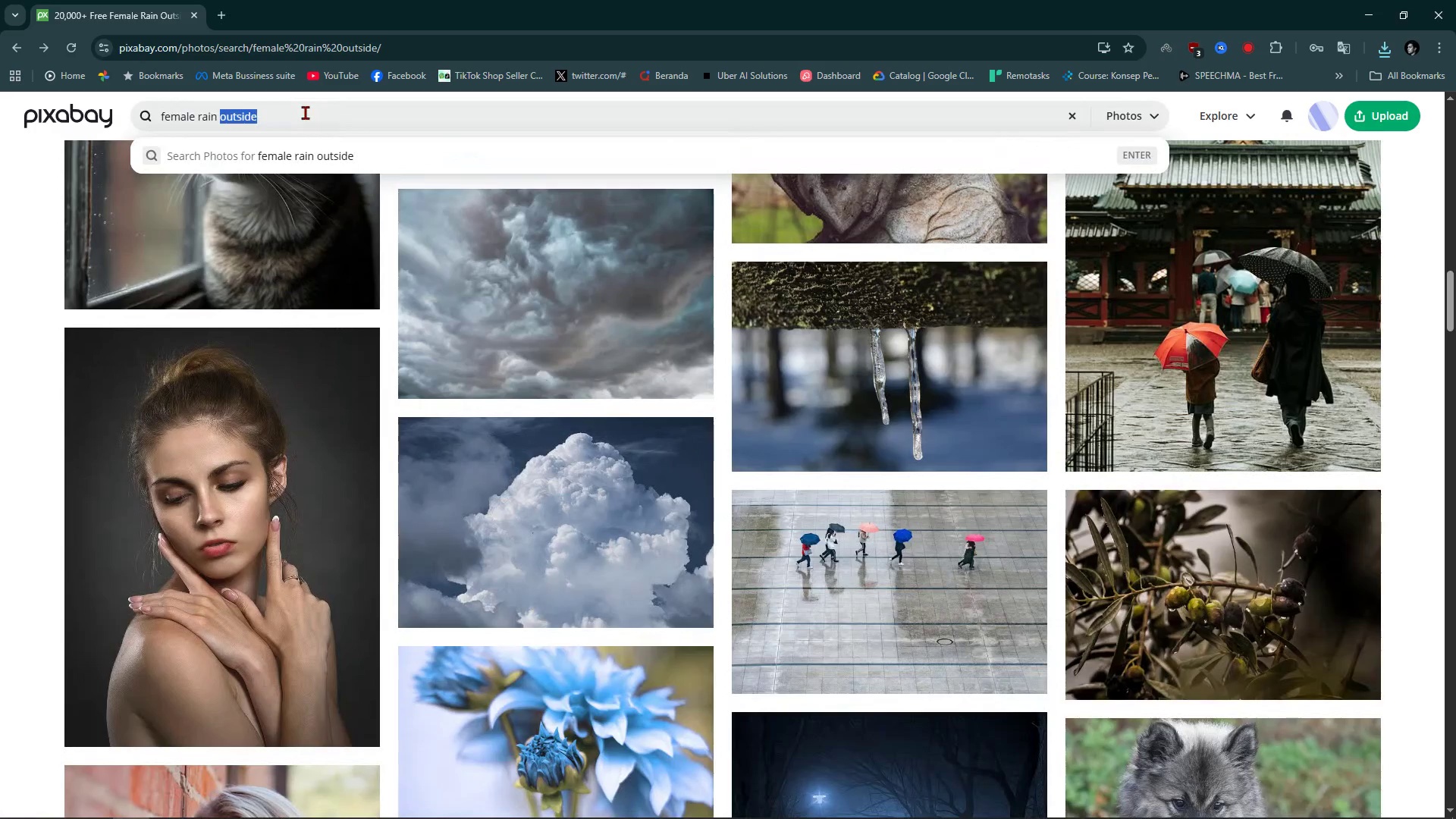 
key(Control+A)
 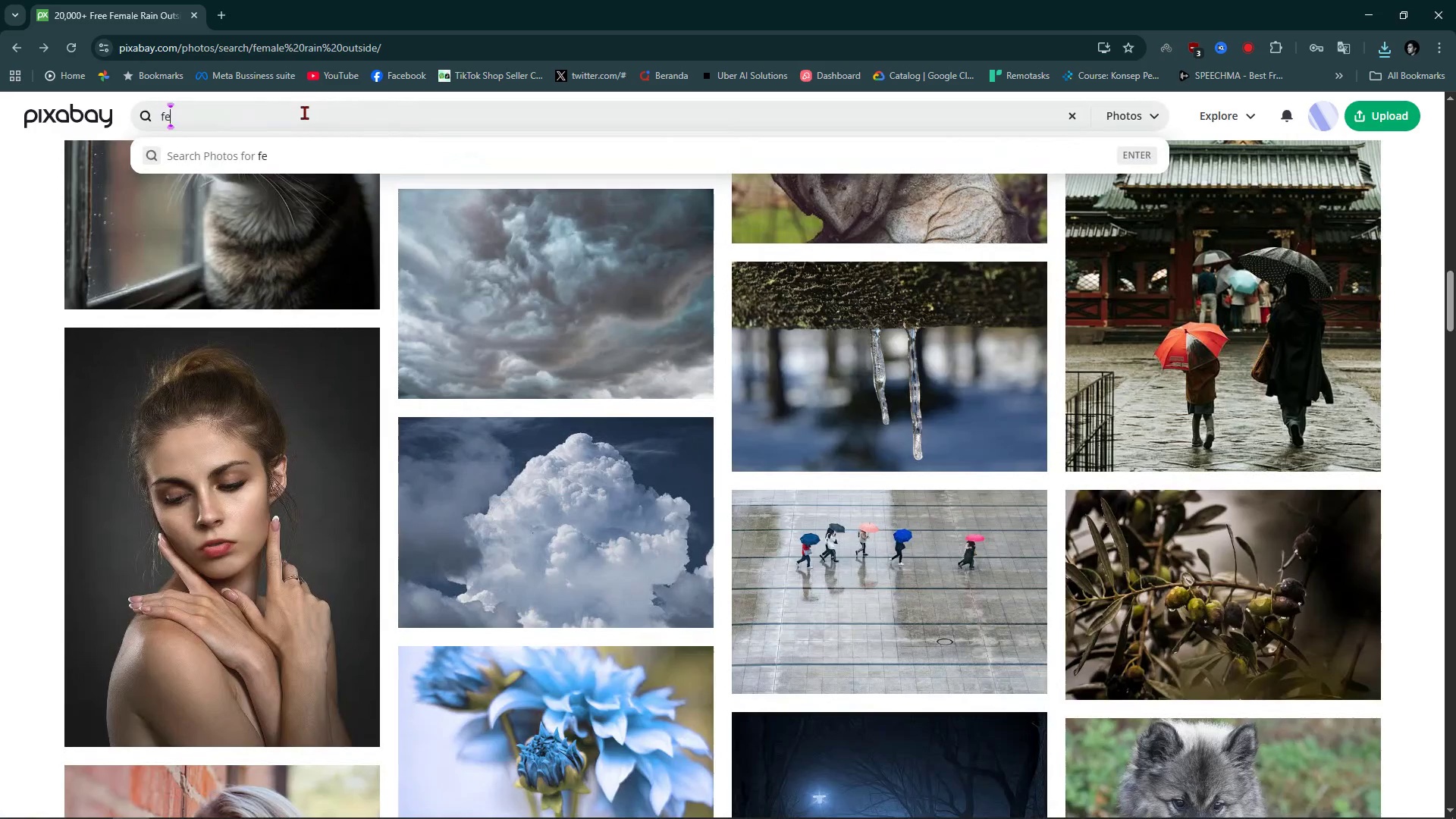 
type(female commut)
key(Backspace)
key(Backspace)
type(uting)
 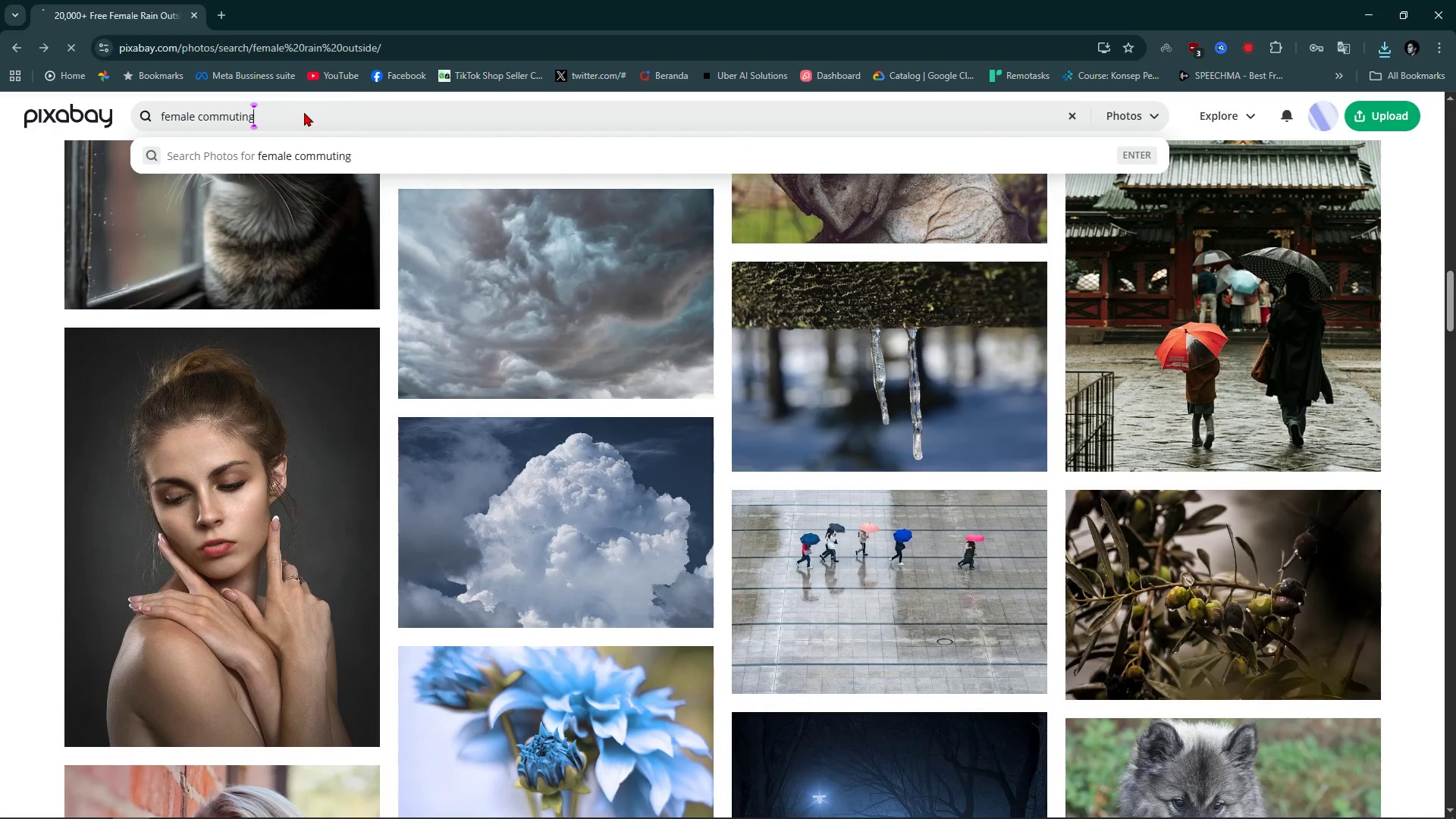 
key(Enter)
 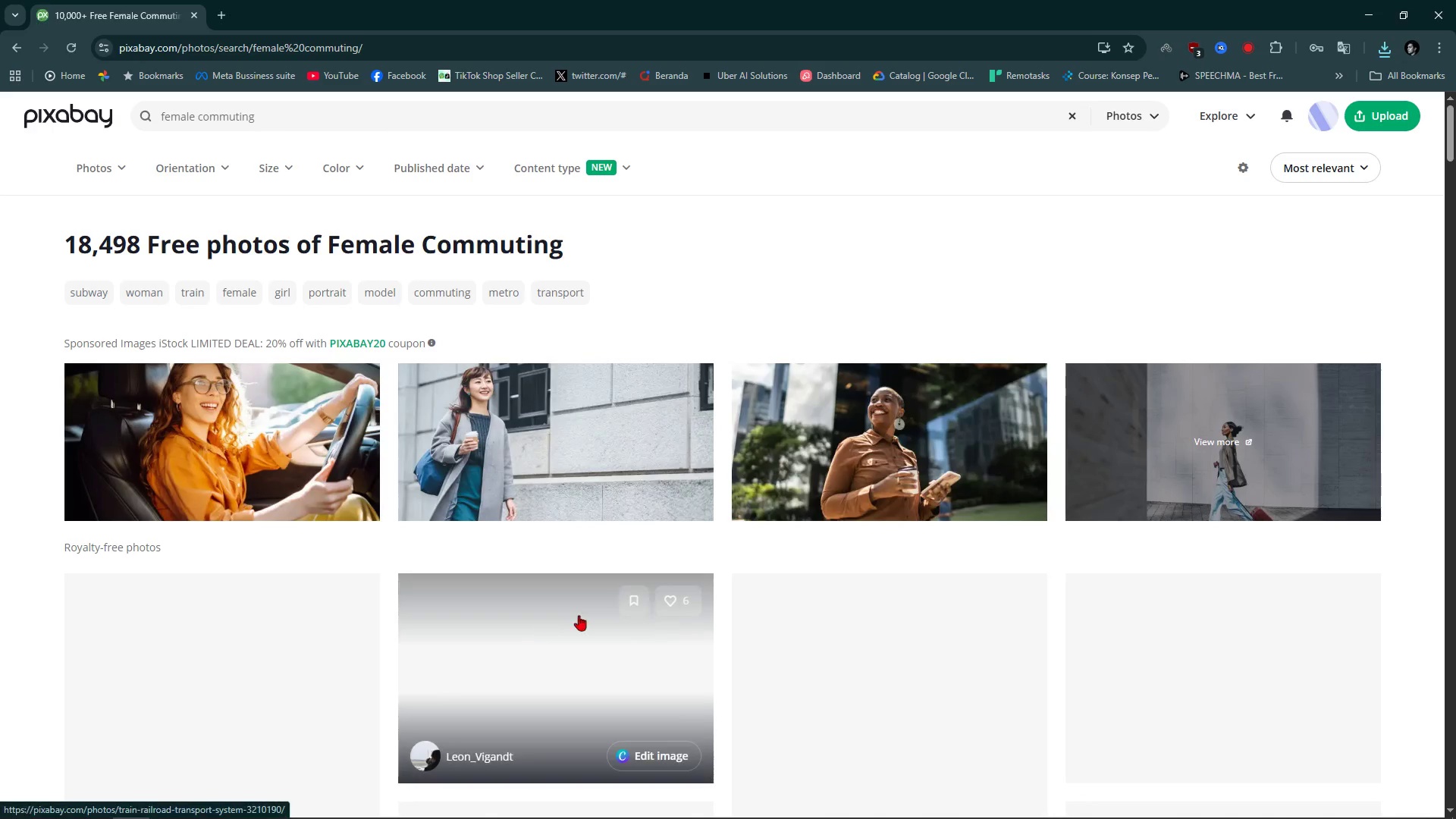 
scroll: coordinate [174, 646], scroll_direction: down, amount: 22.0
 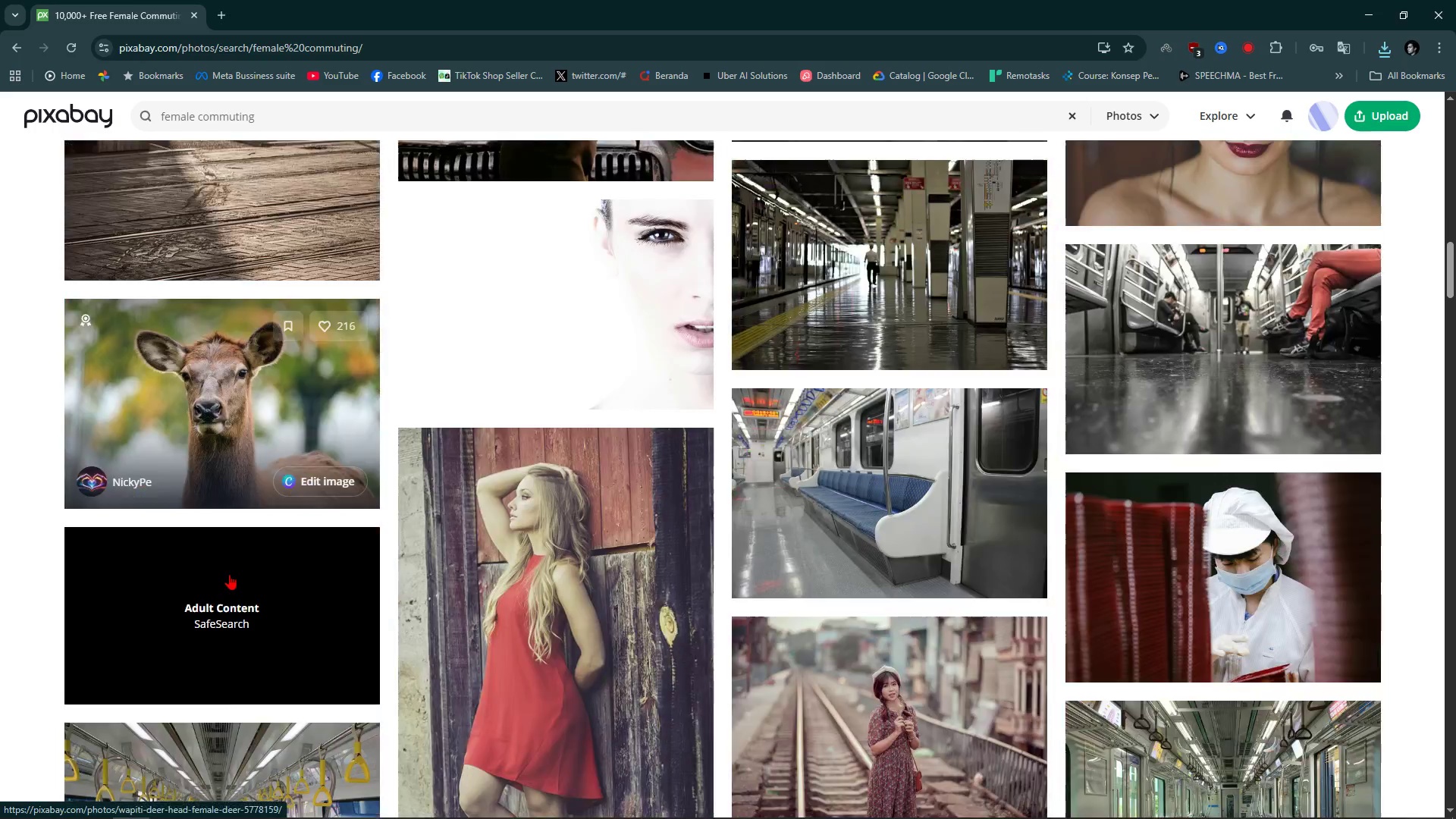 
scroll: coordinate [795, 563], scroll_direction: down, amount: 25.0
 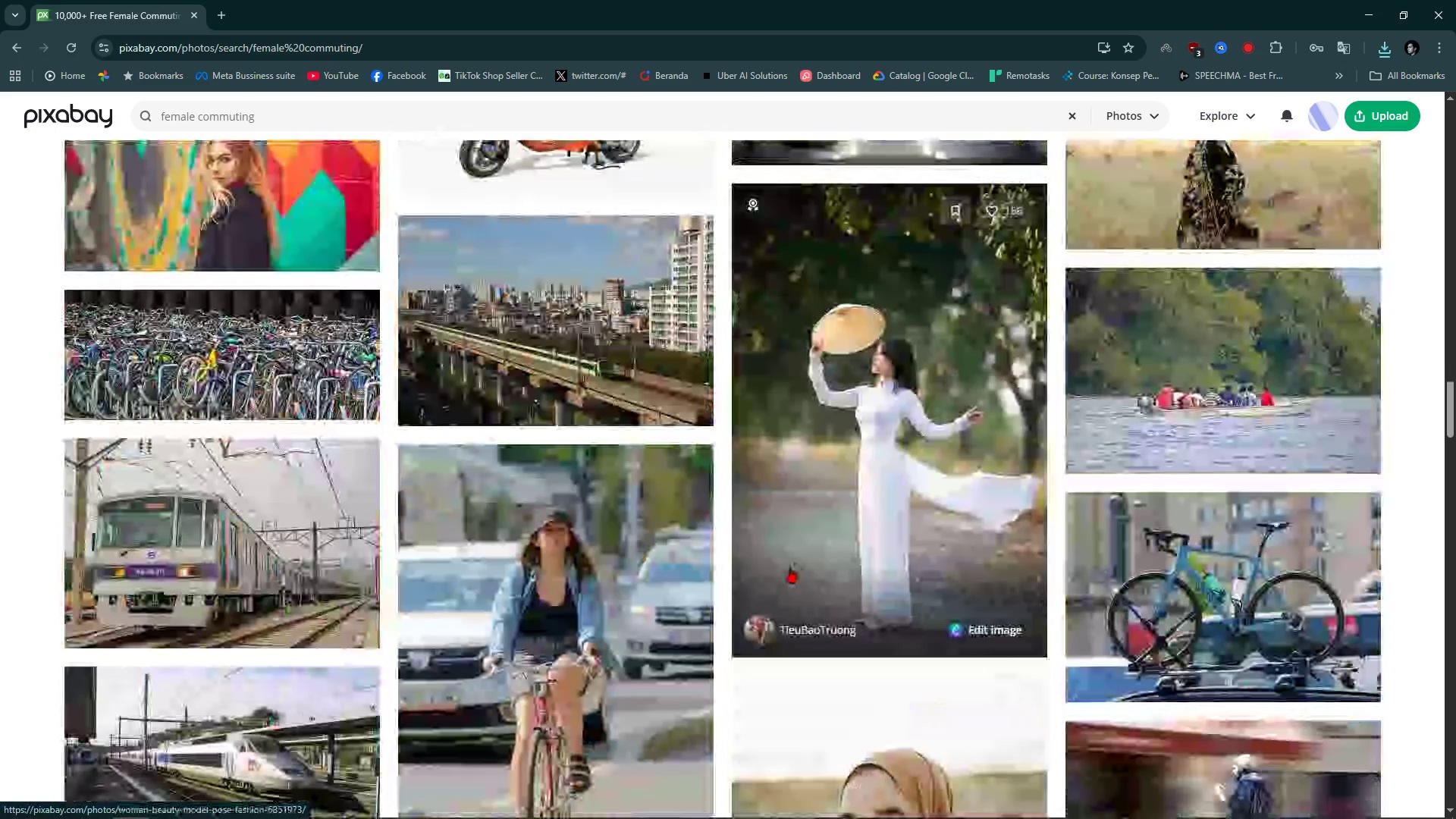 
scroll: coordinate [789, 567], scroll_direction: down, amount: 4.0
 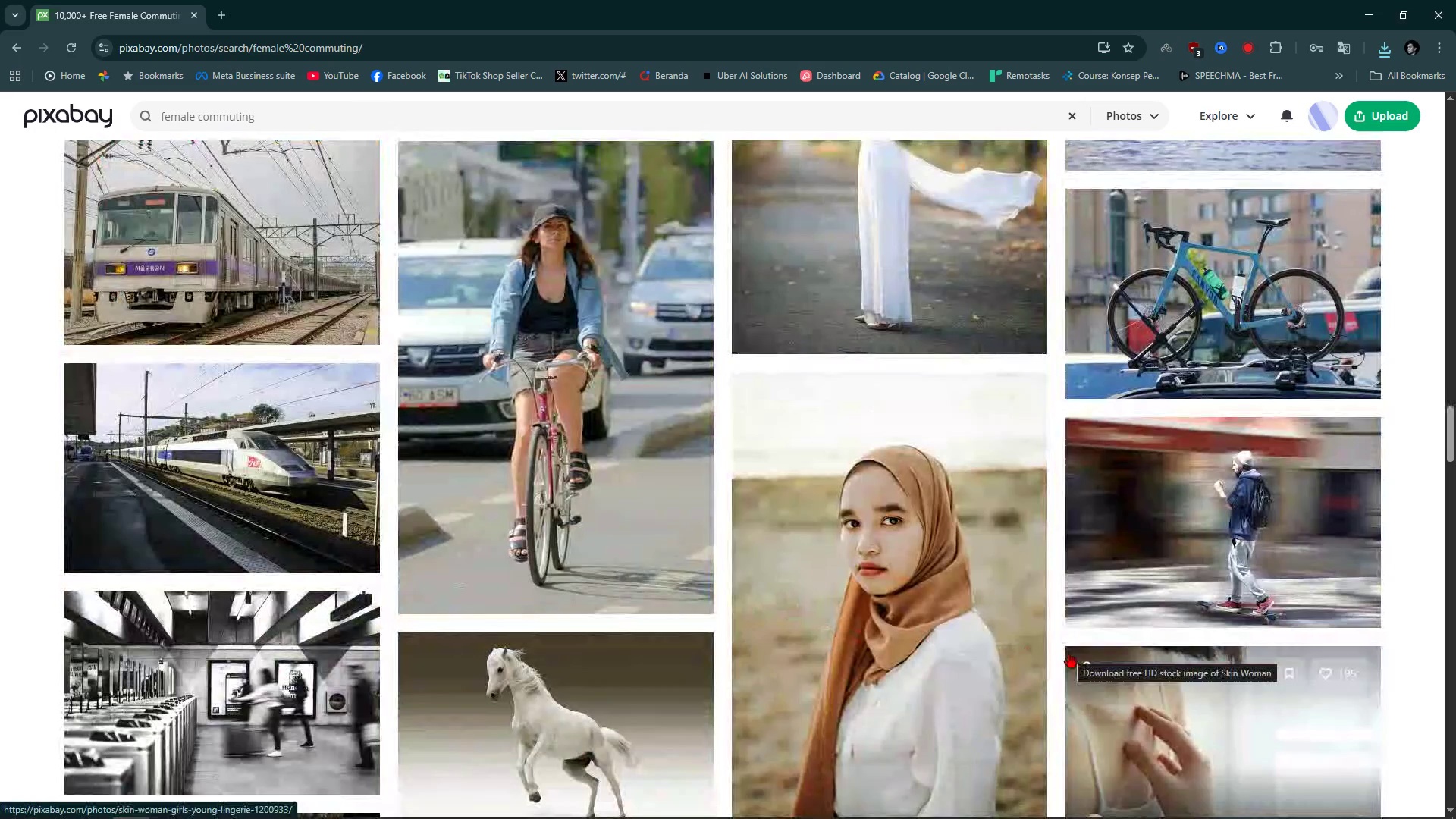 
mouse_move([934, 629])
 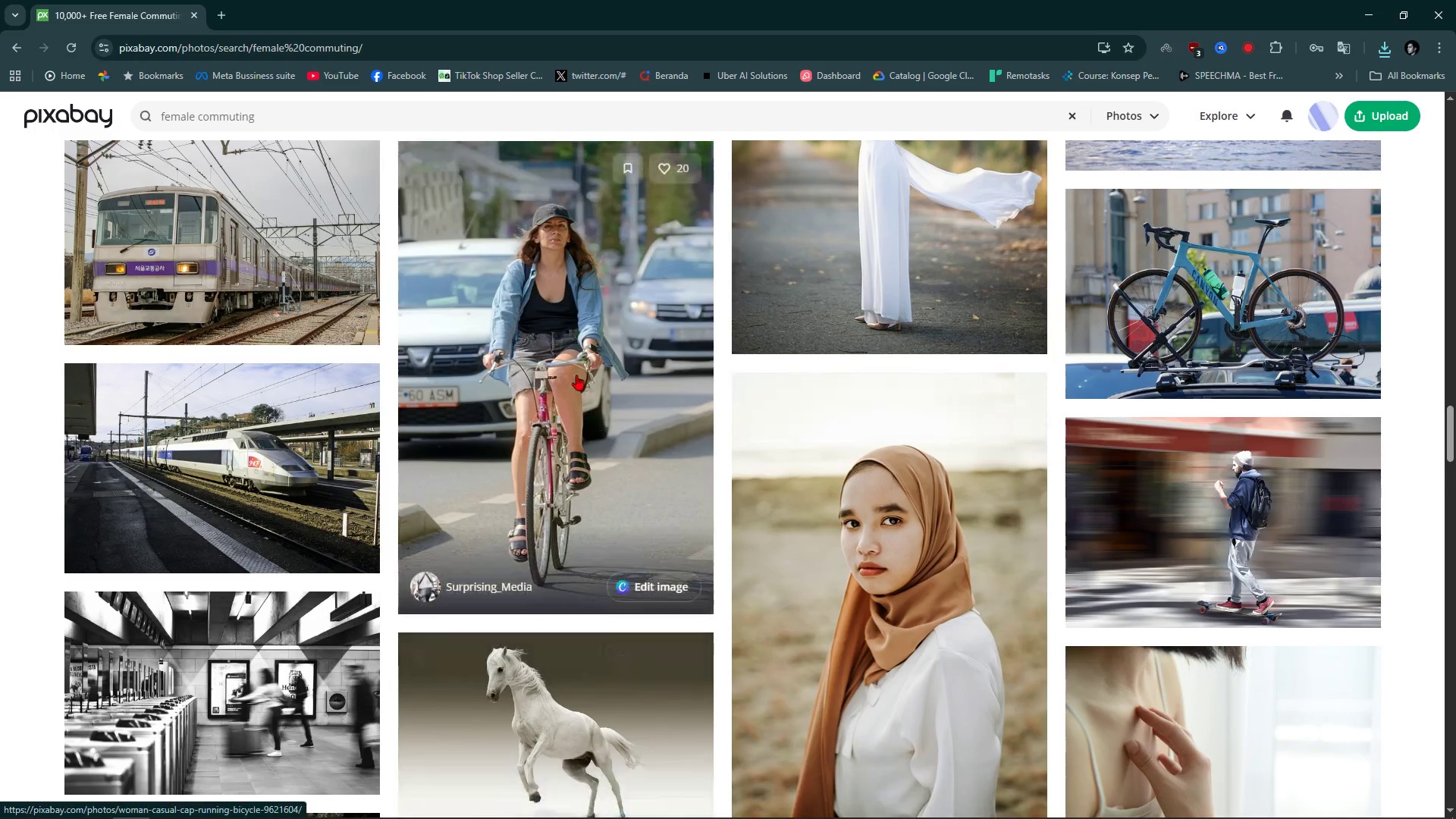 
left_click([576, 375])
 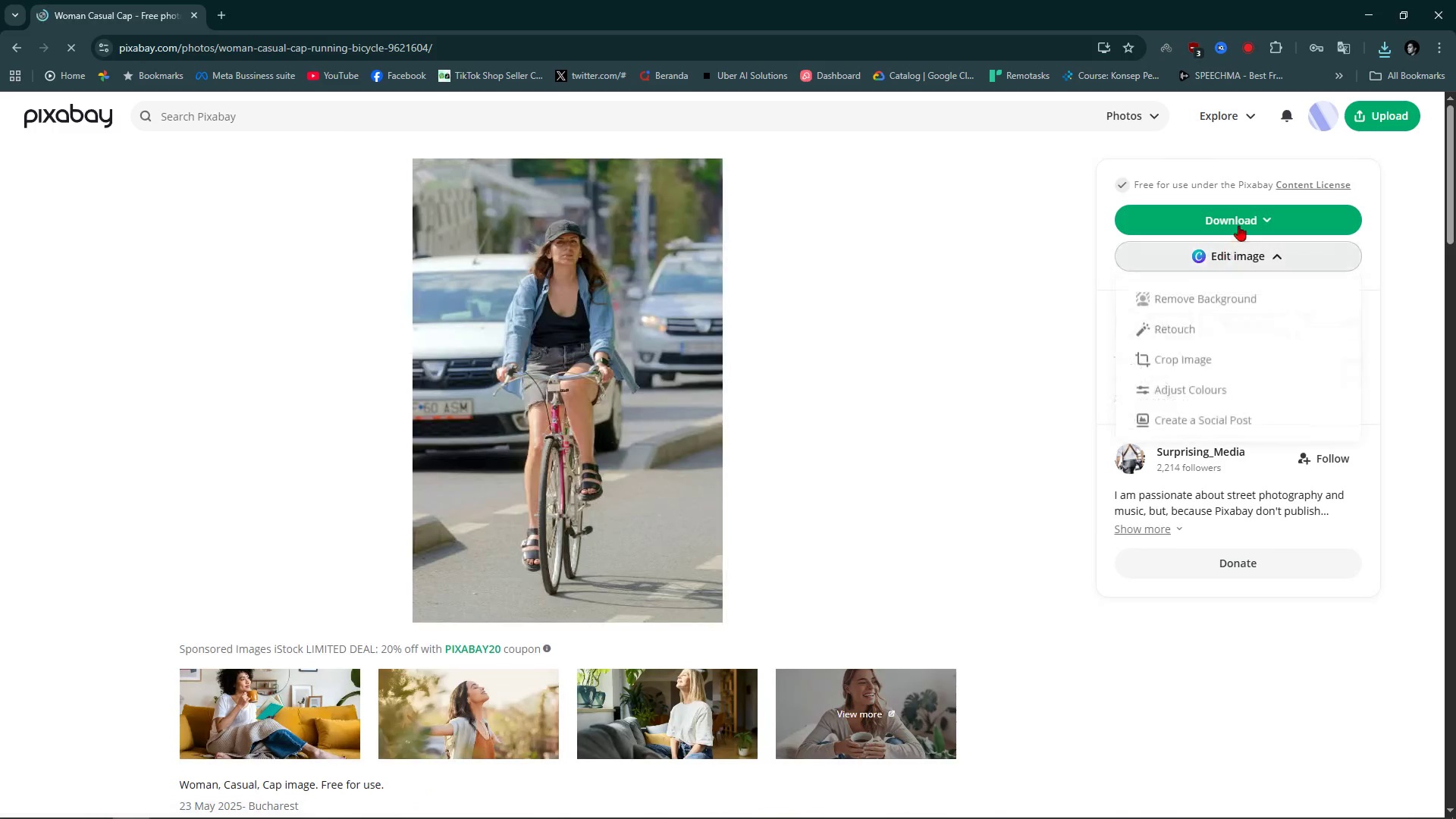 
left_click([1260, 218])
 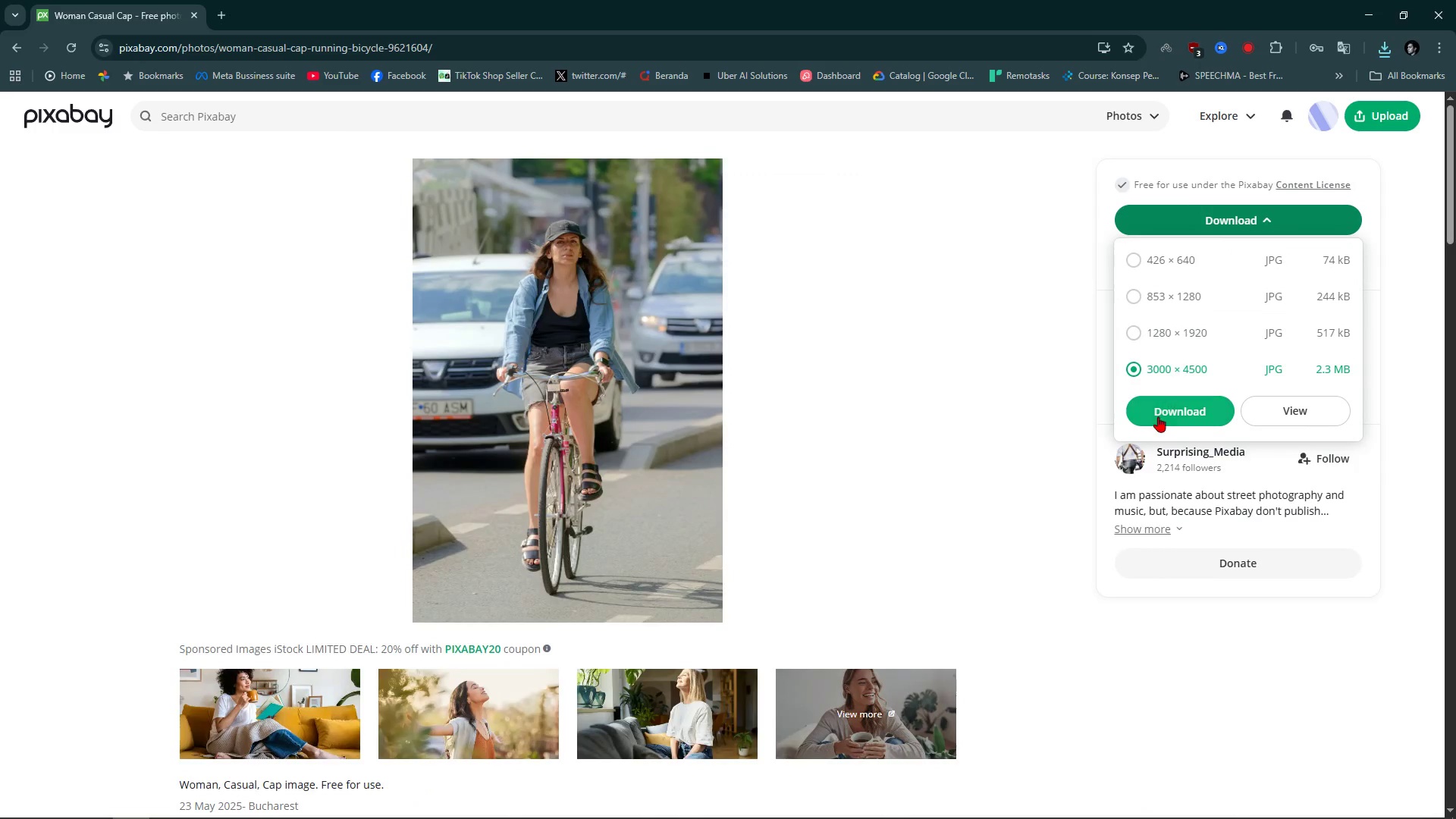 
double_click([1156, 419])
 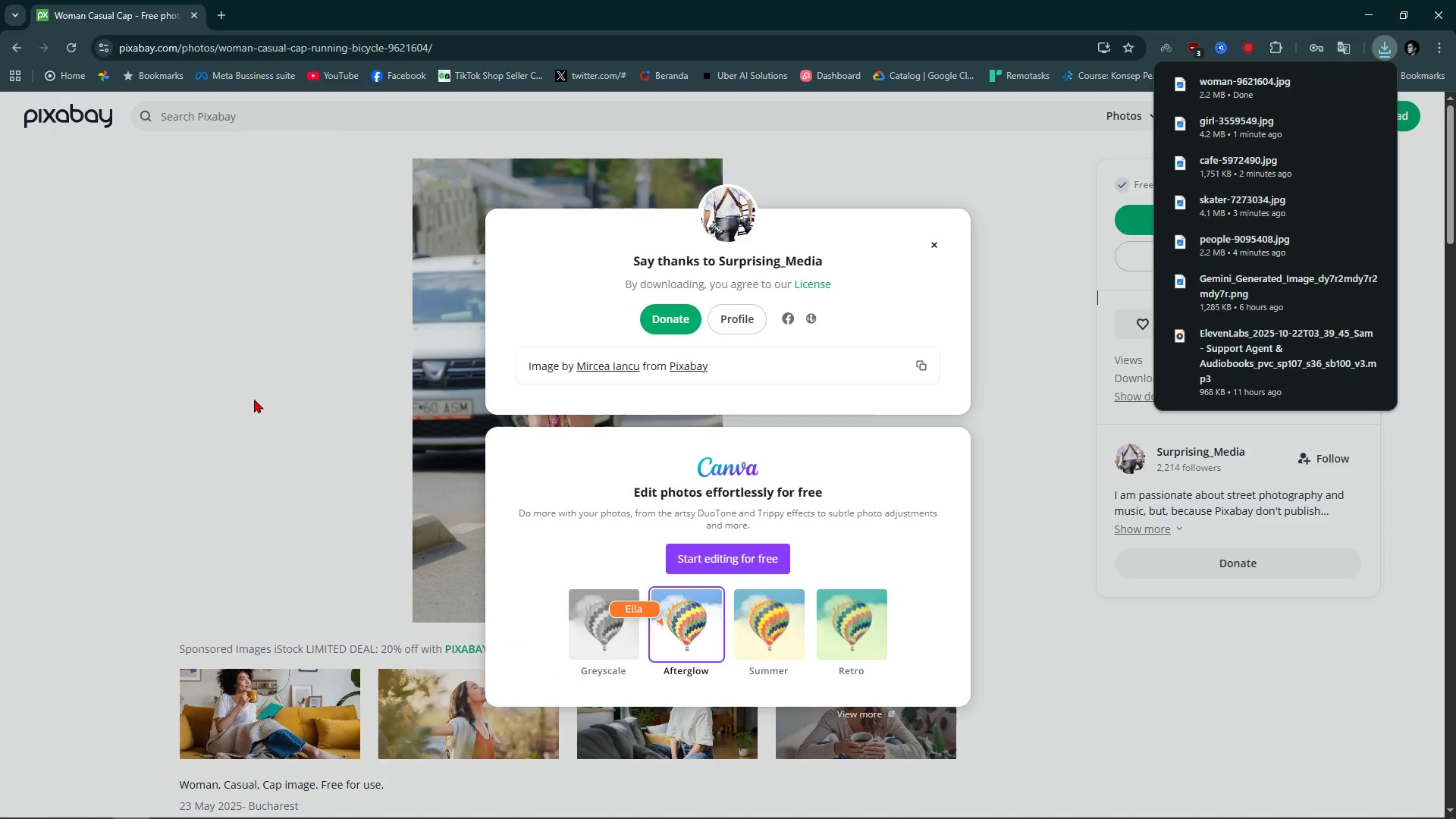 
wait(5.81)
 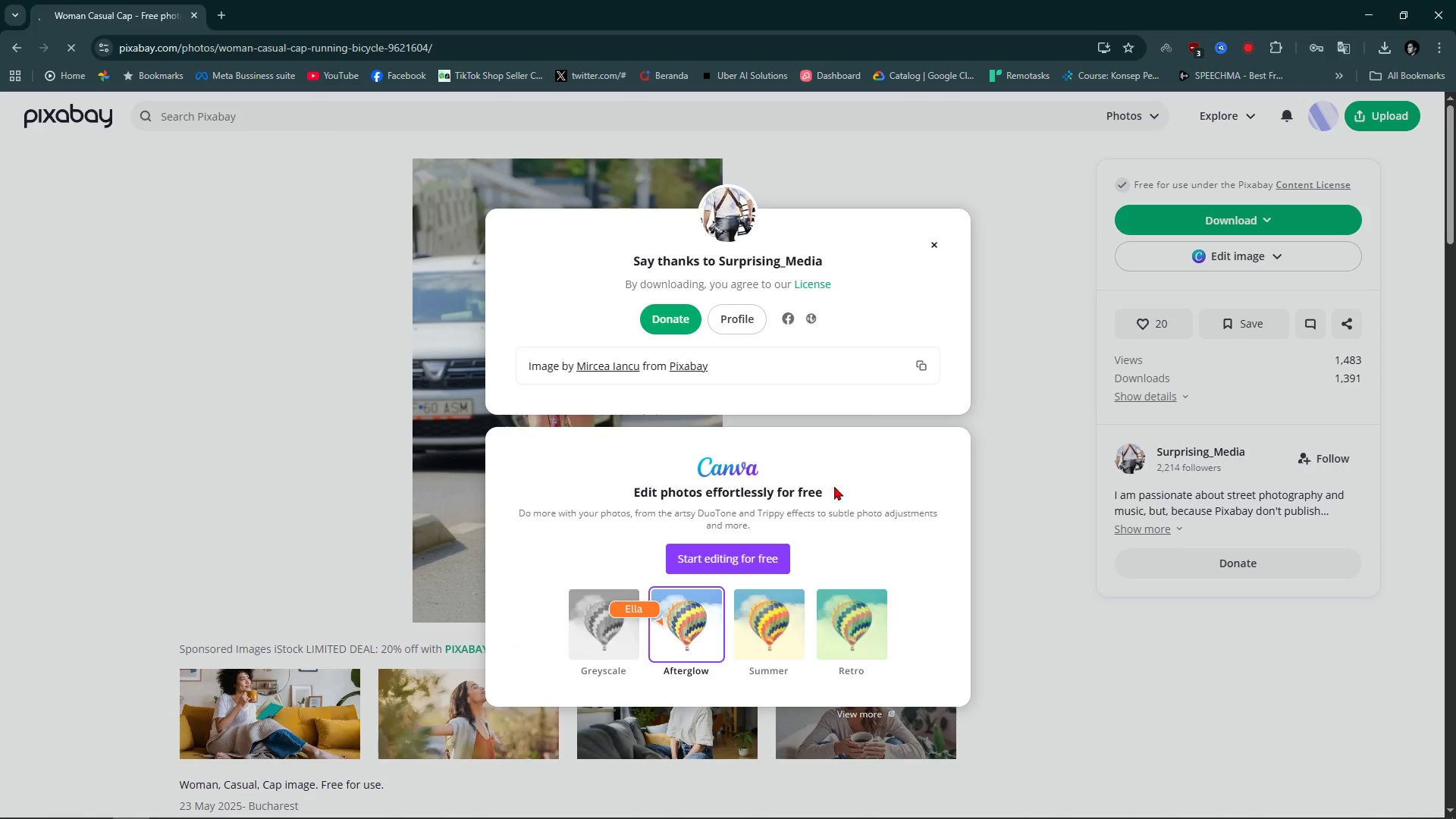 
left_click([469, 47])
 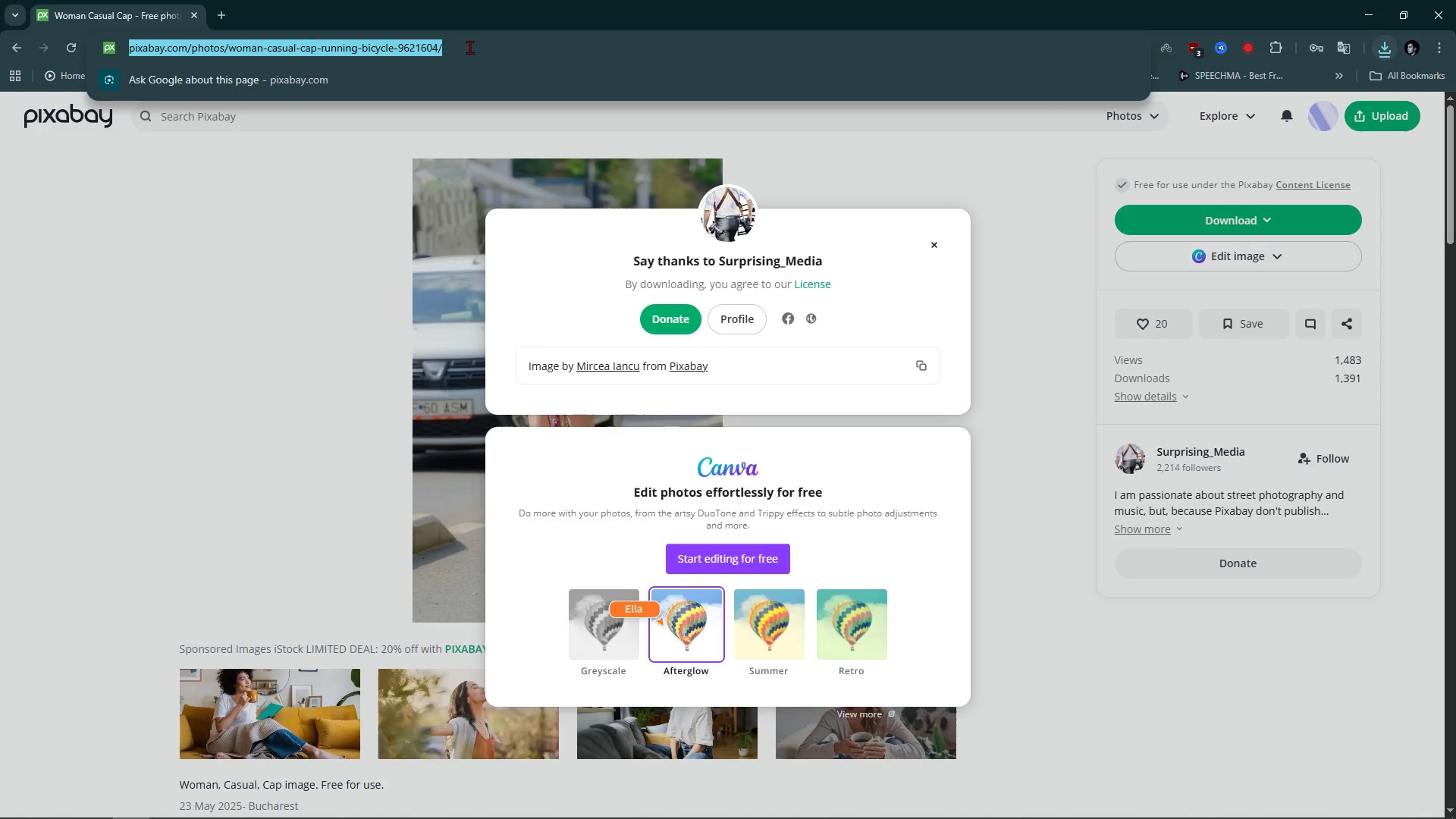 
key(Control+ControlLeft)
 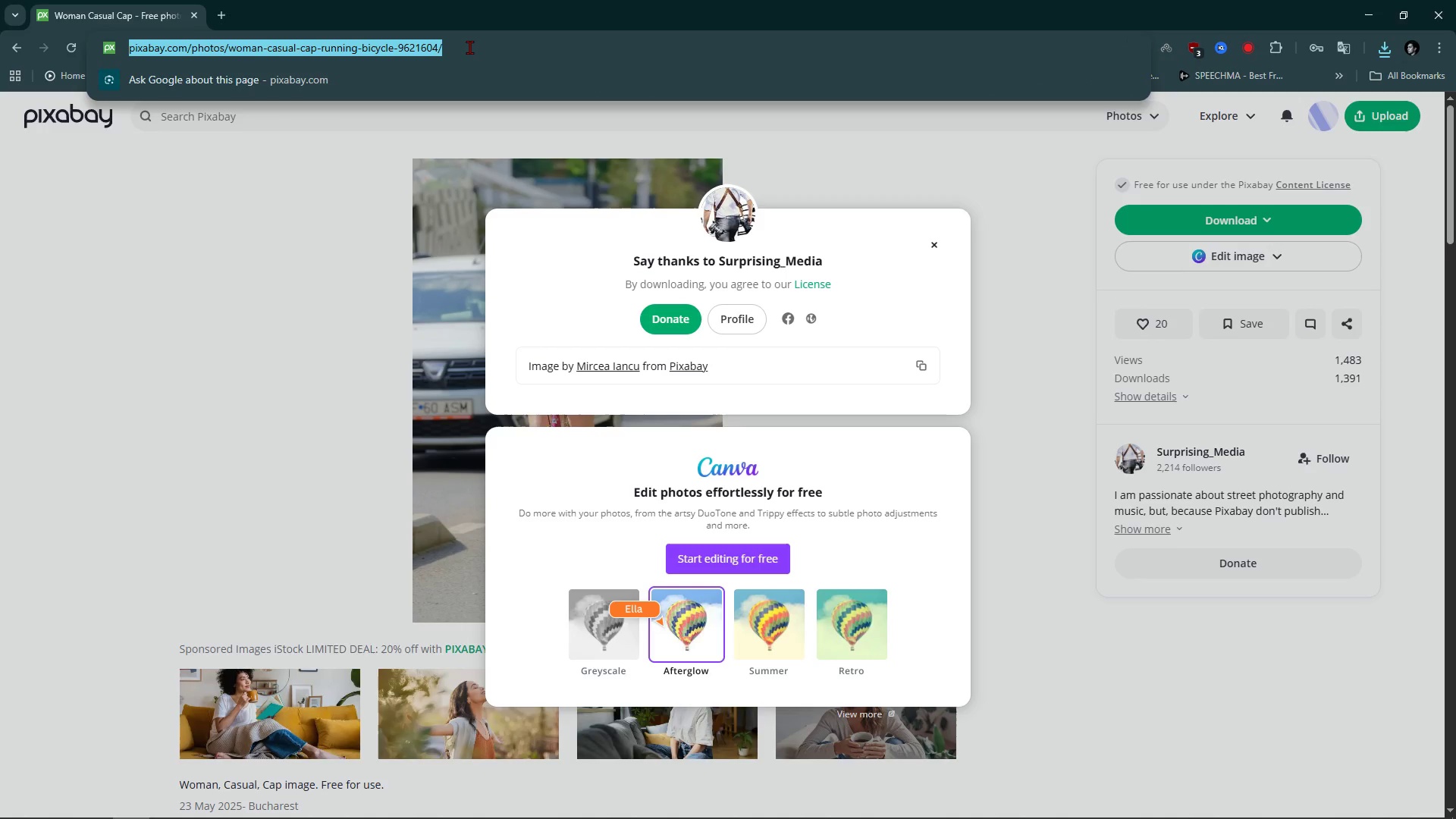 
key(Control+C)
 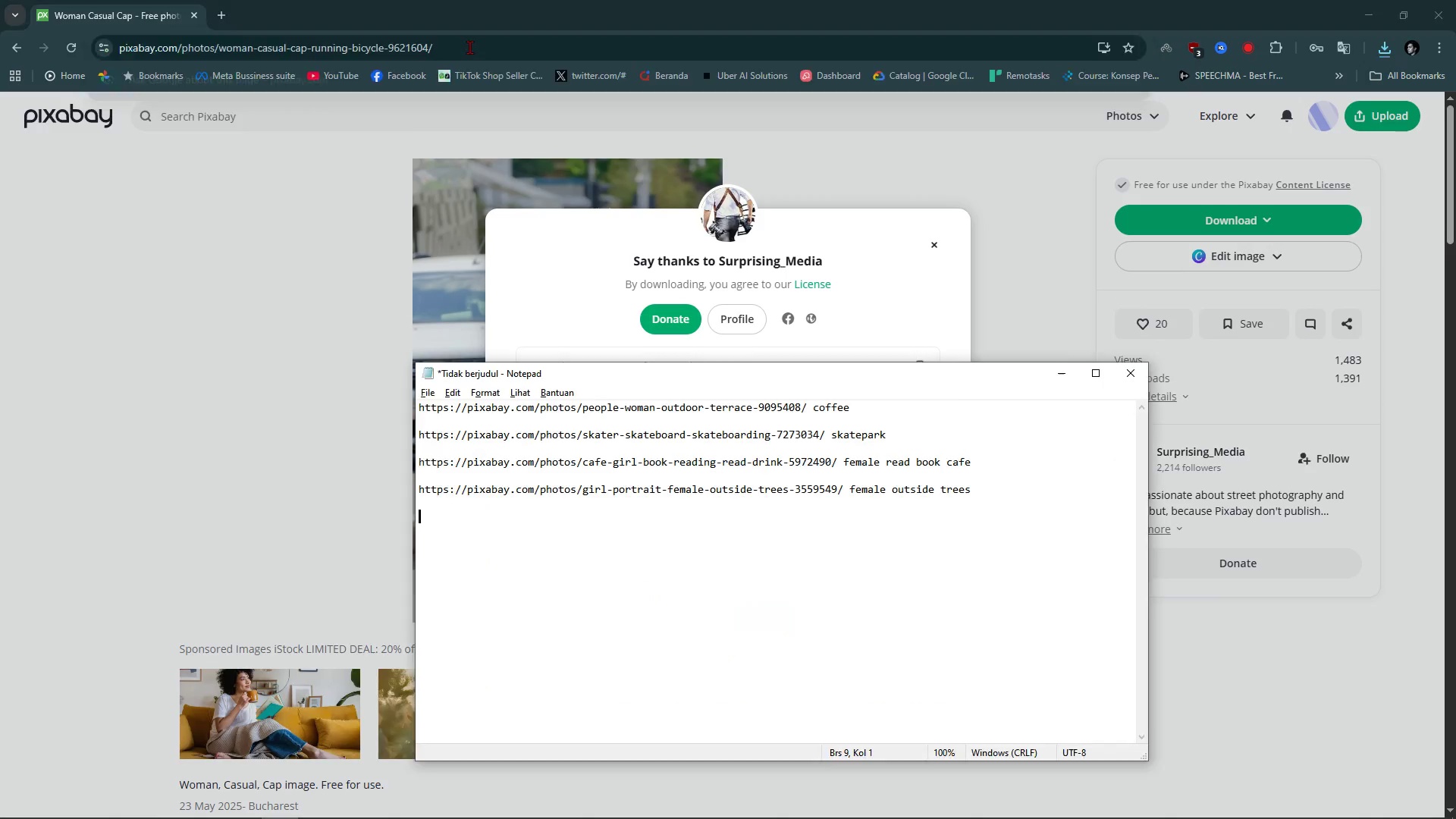 
key(Alt+AltLeft)
 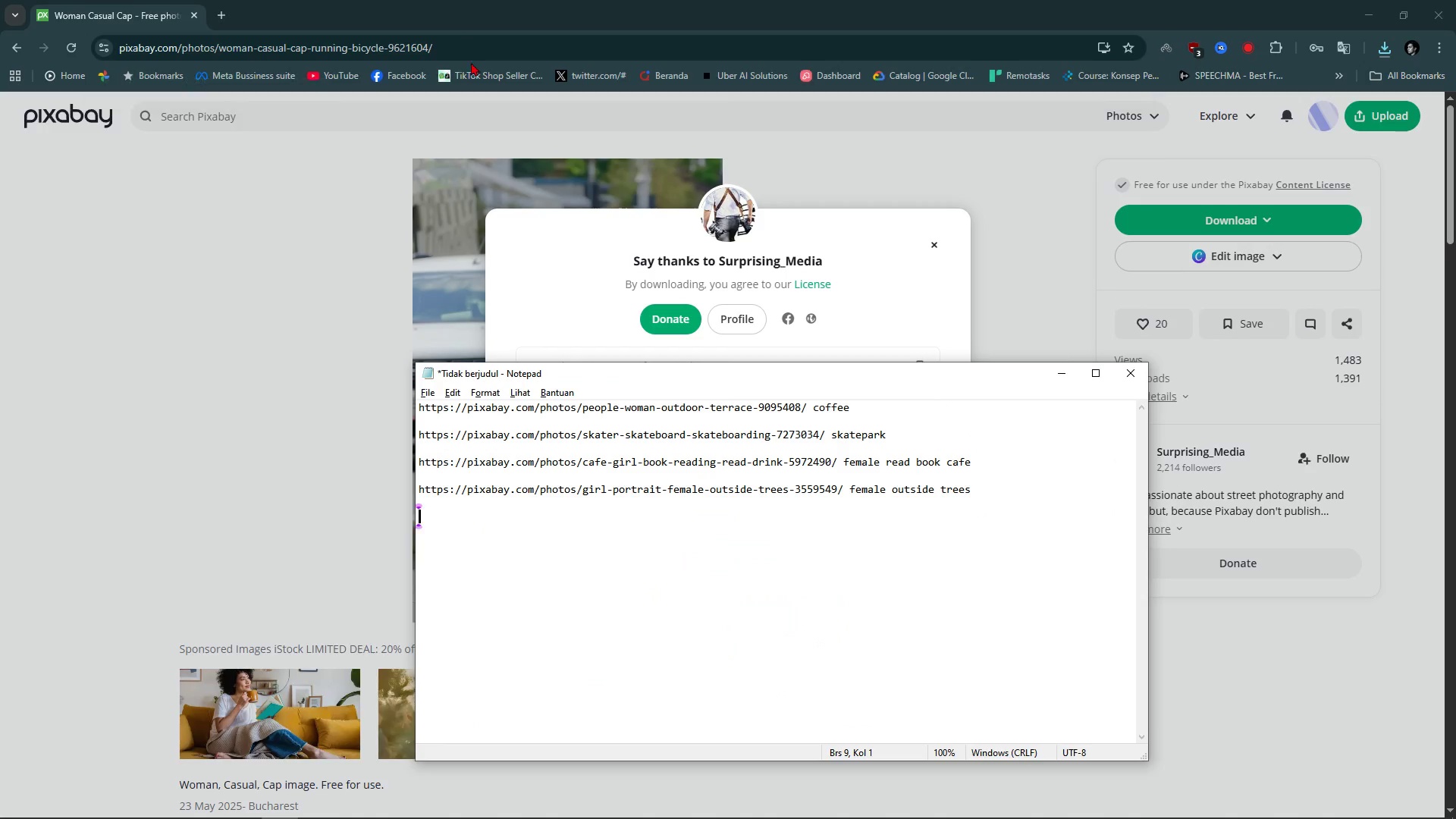 
key(Alt+Tab)
 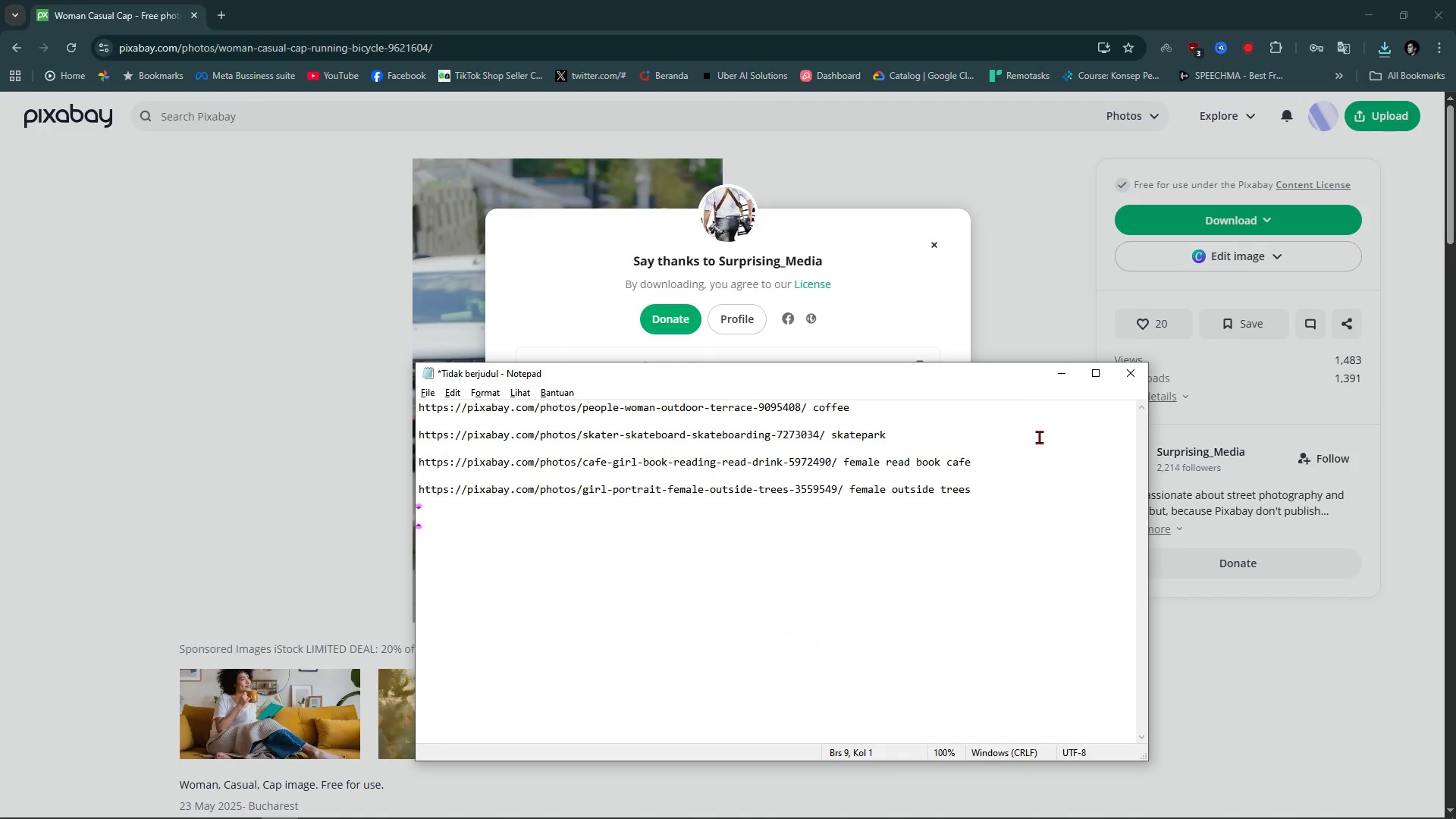 
key(Control+V)
 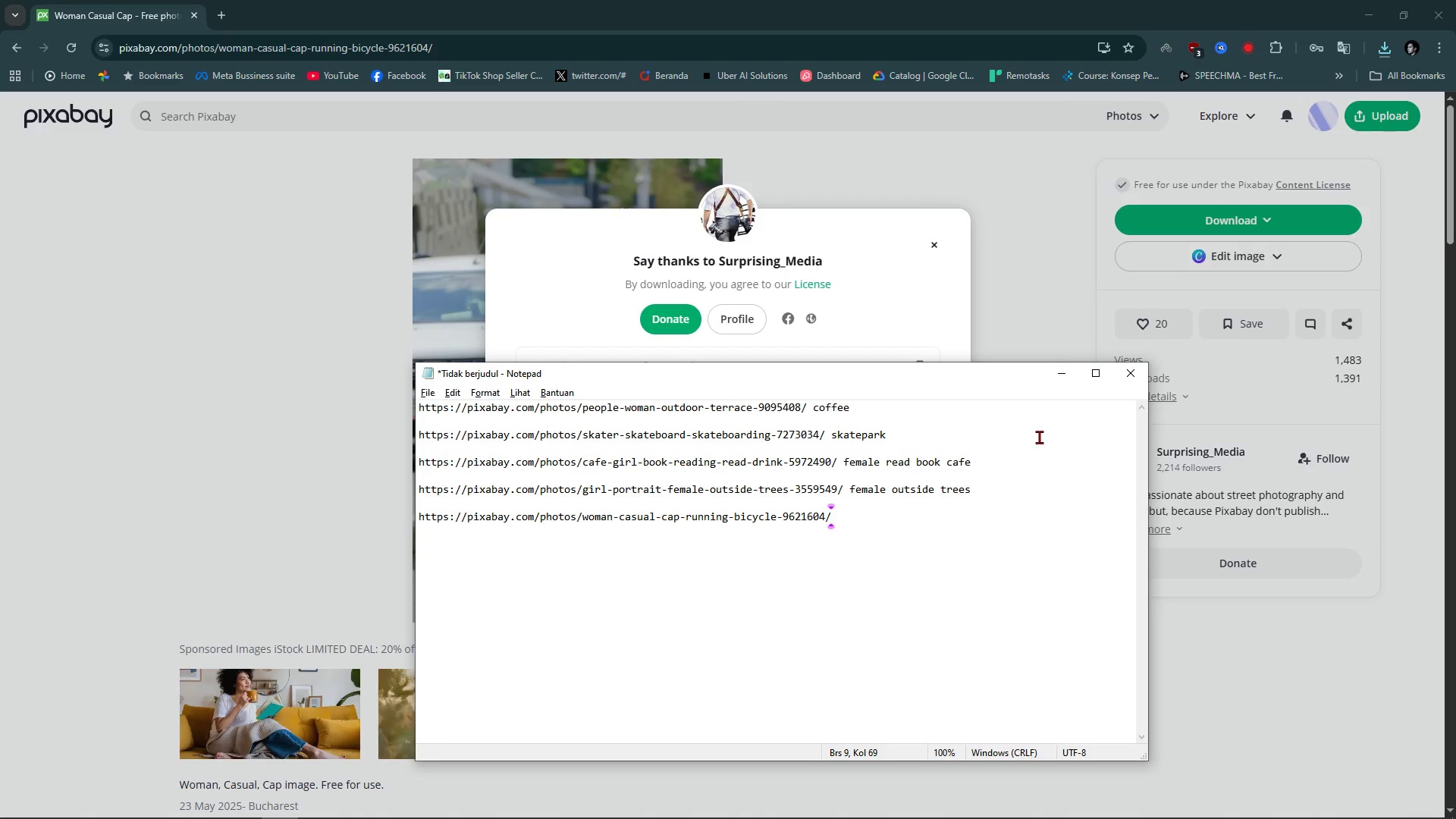 
type( feeemale)
 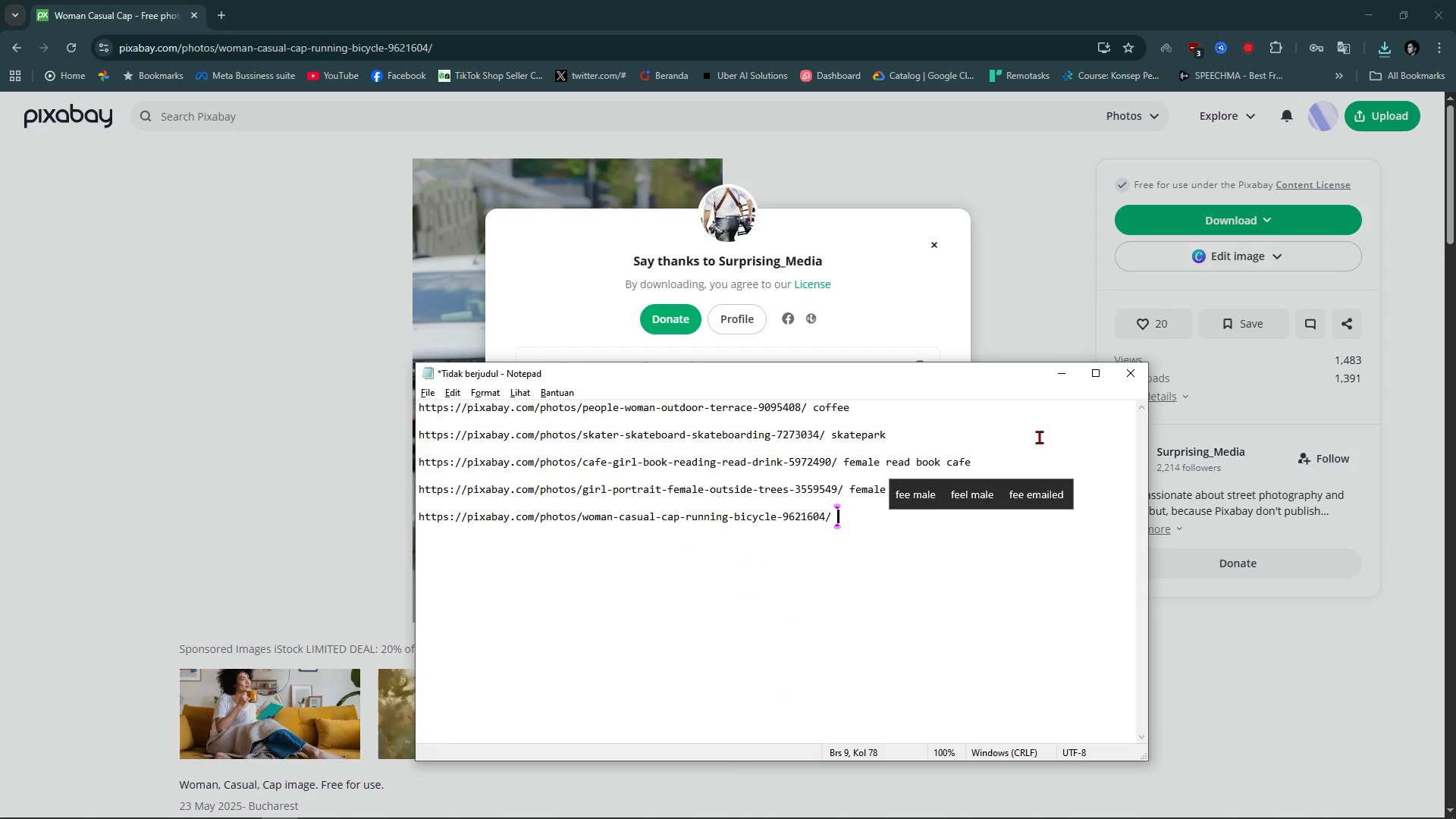 
key(Control+ControlLeft)
 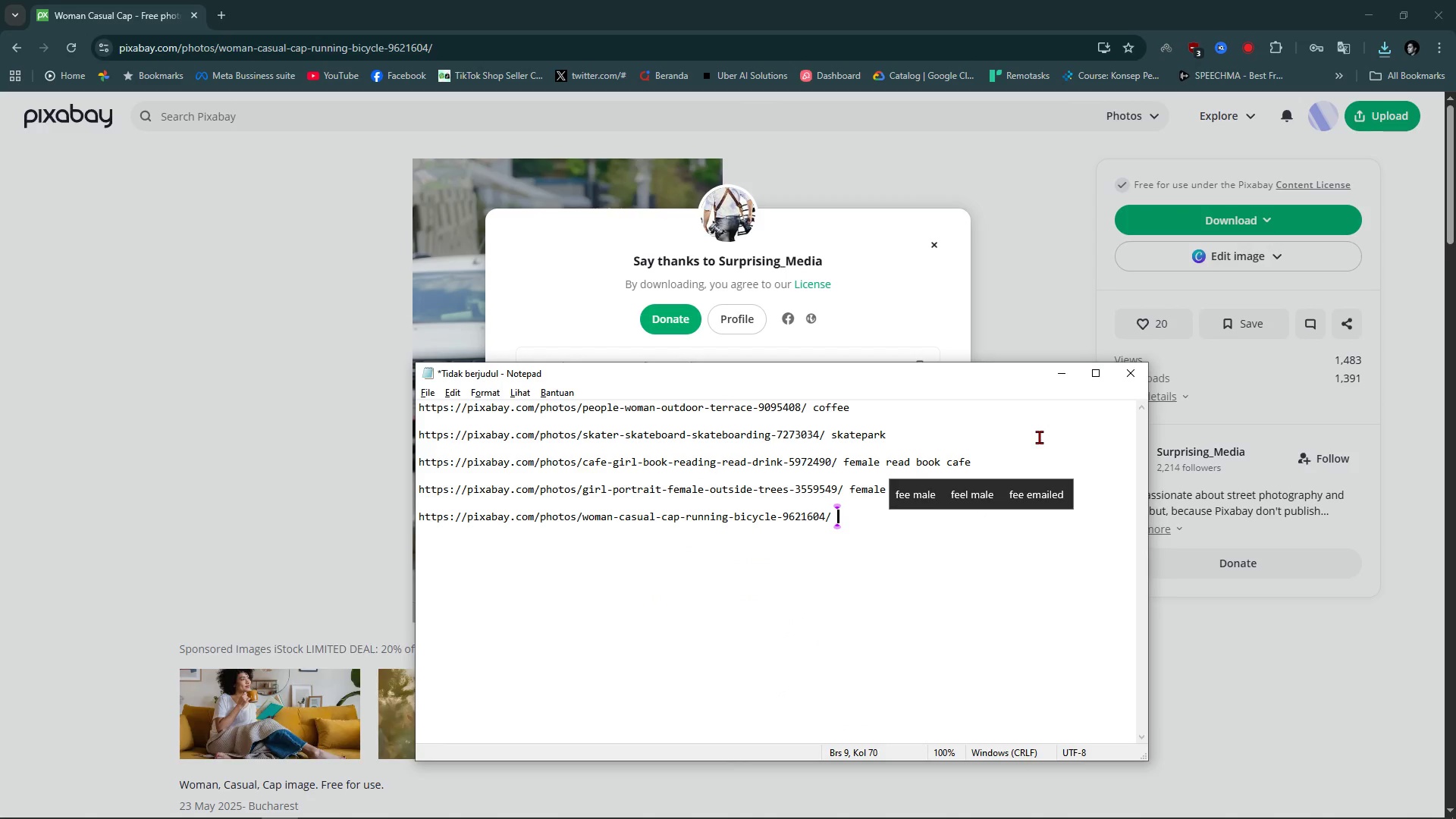 
key(Control+Backspace)
 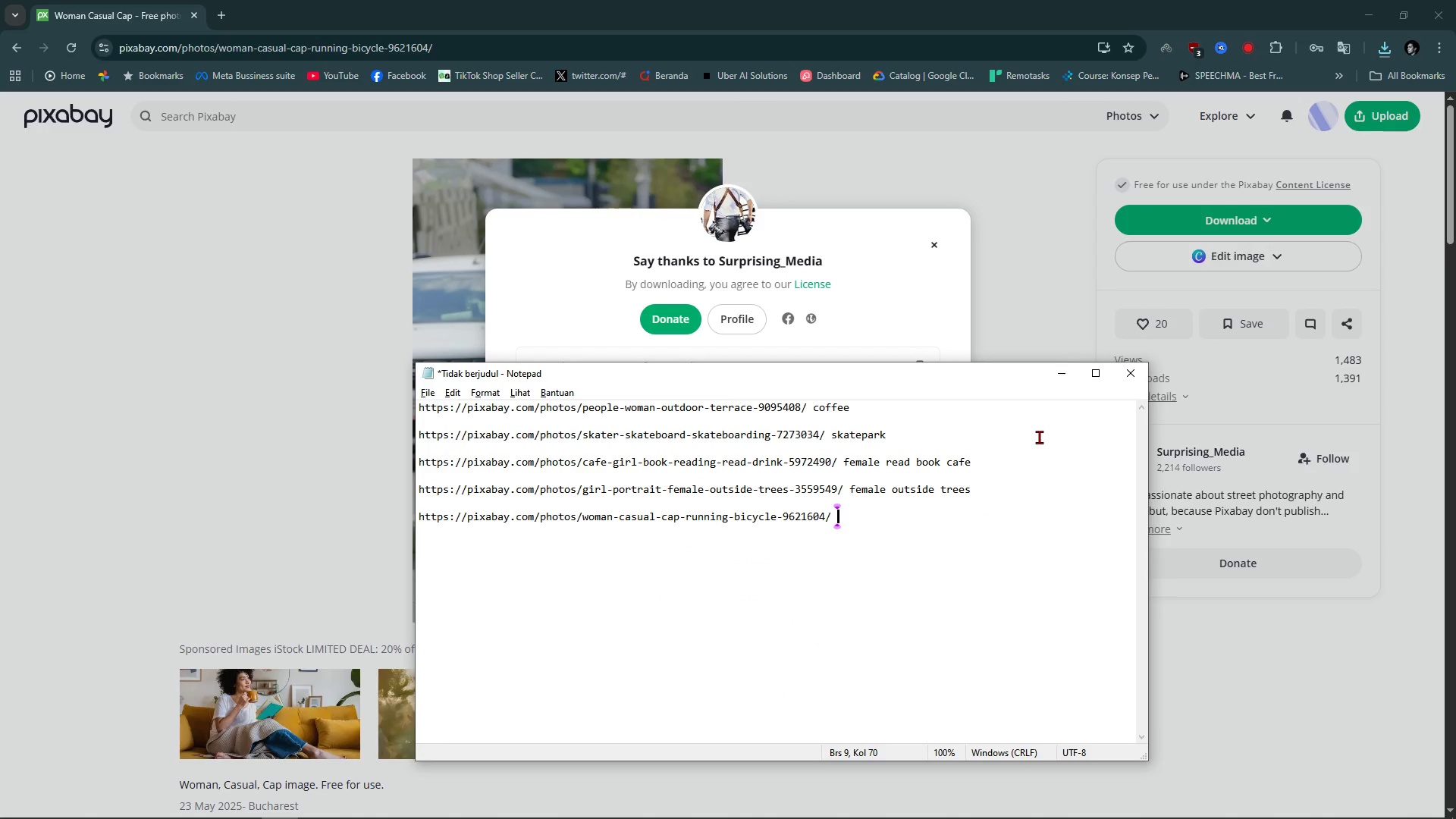 
type(female commuting)
 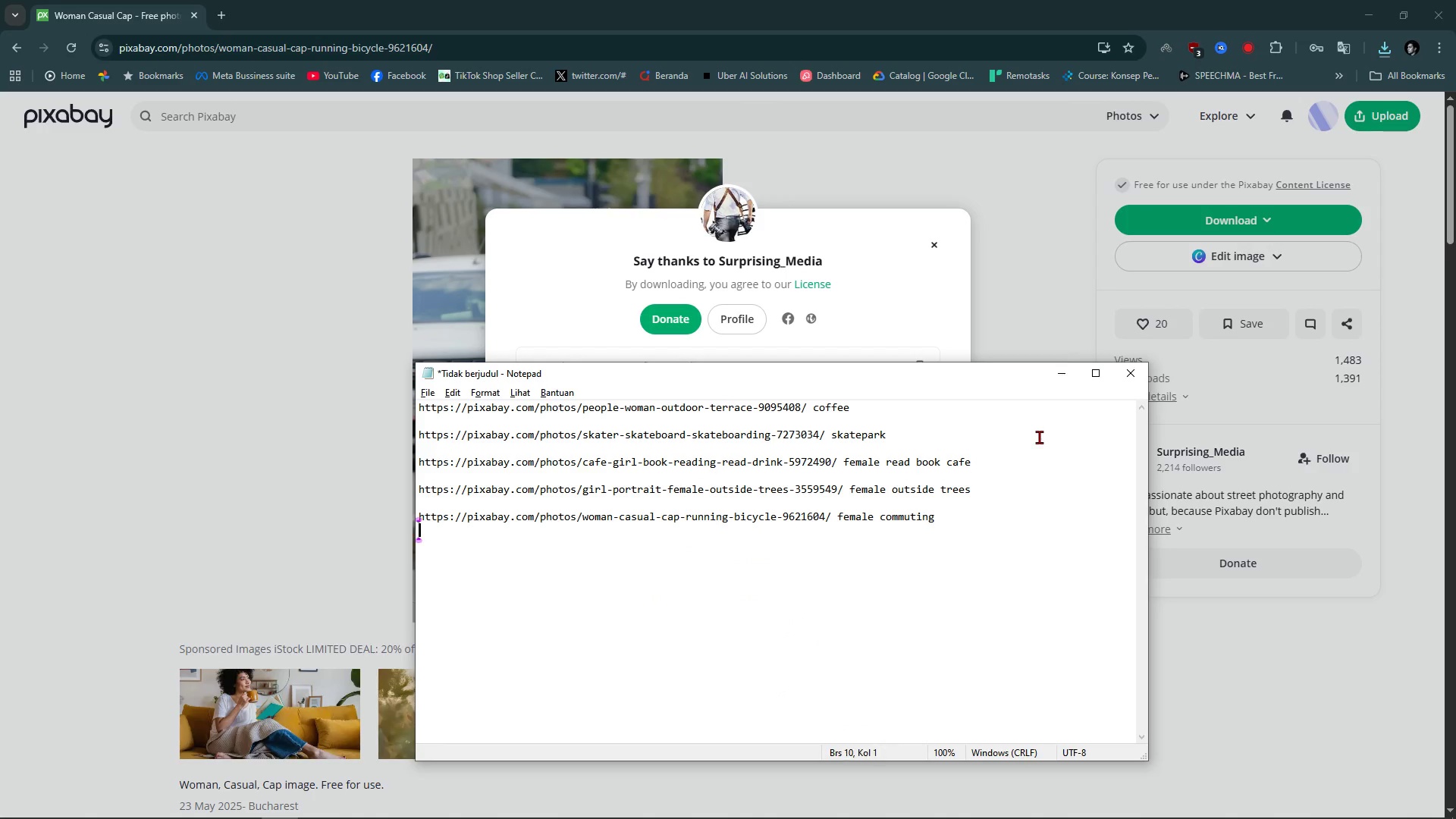 
key(Enter)
 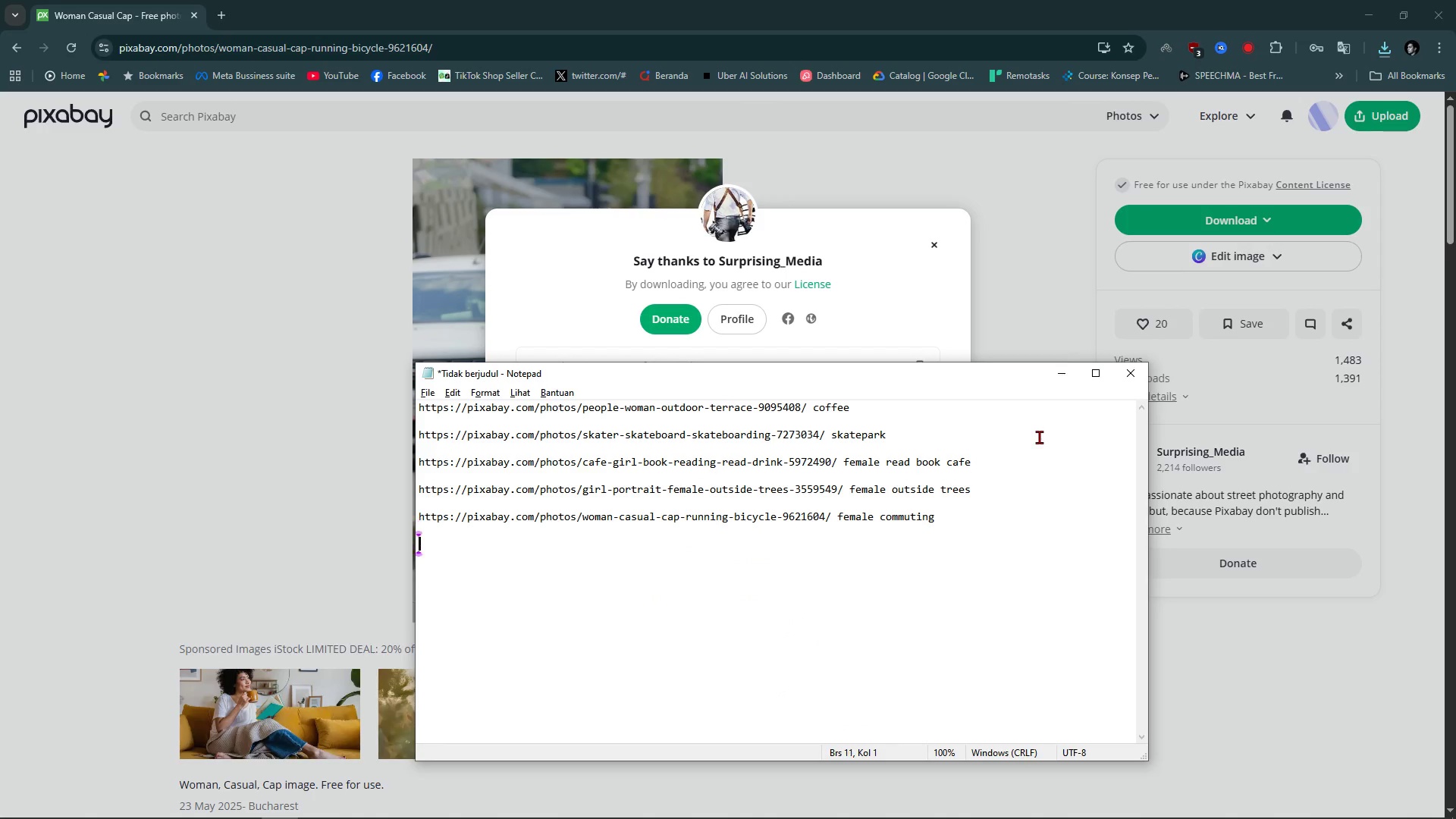 
key(Enter)
 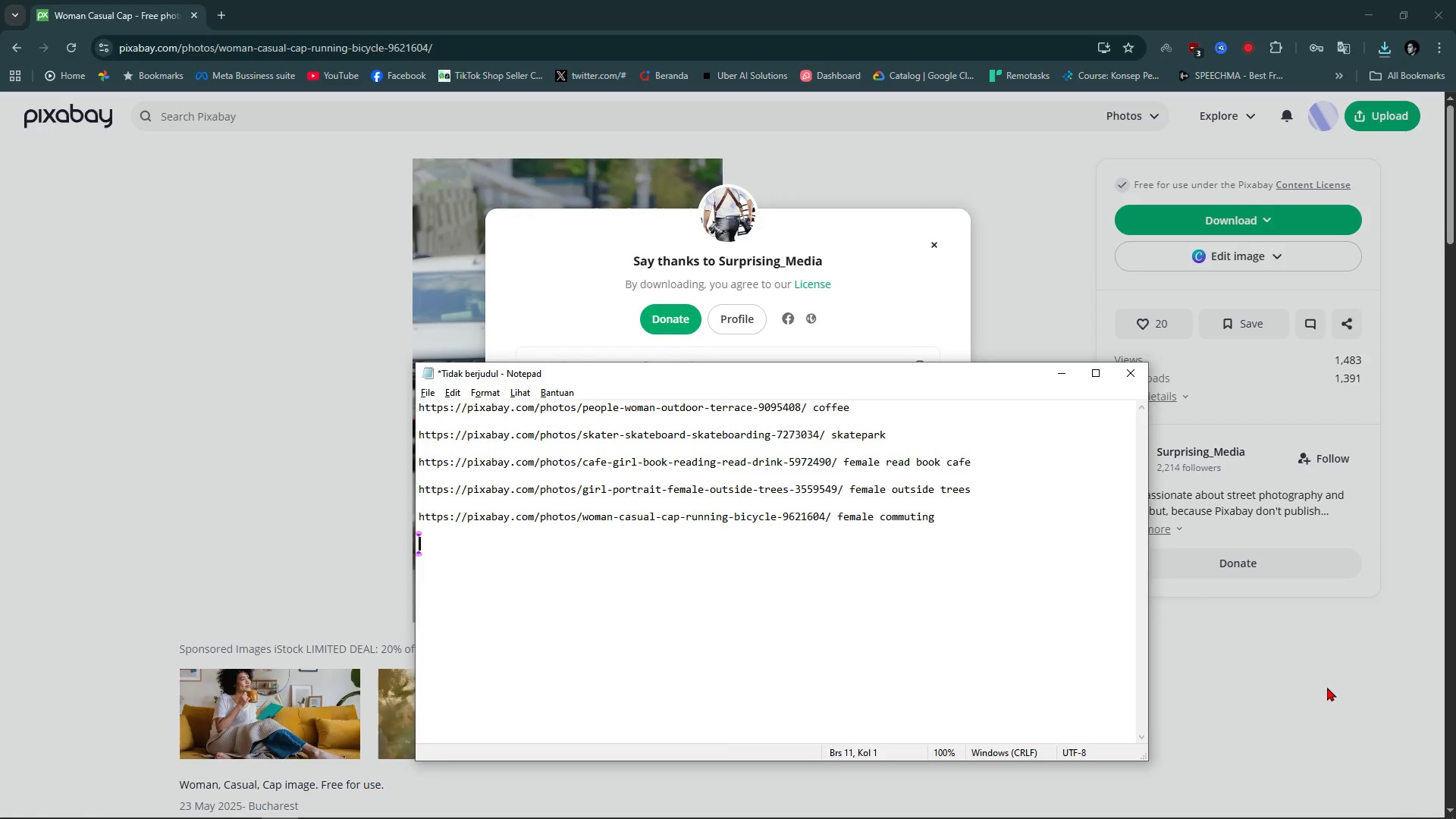 
left_click([1296, 674])
 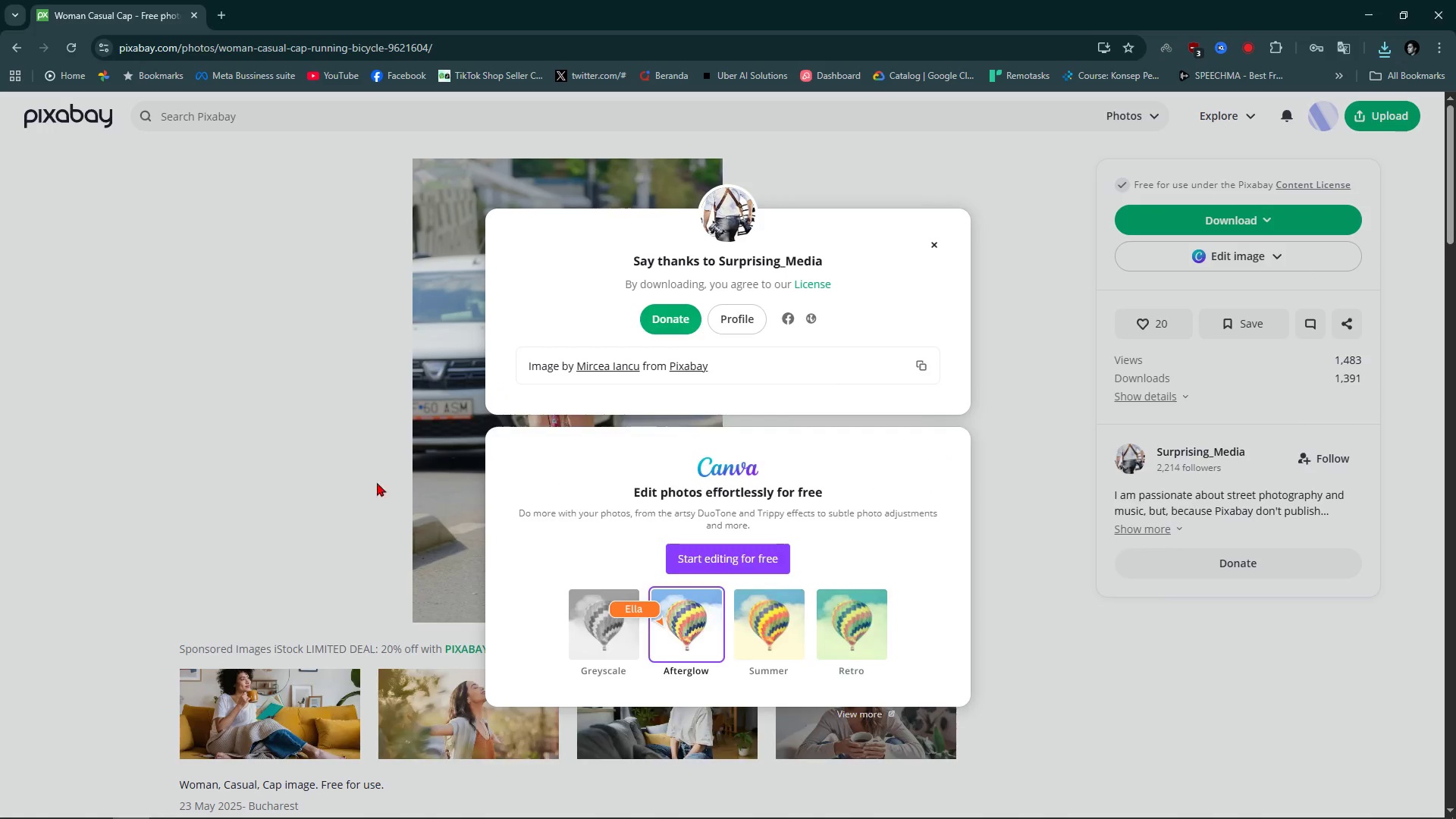 
key(Alt+AltLeft)
 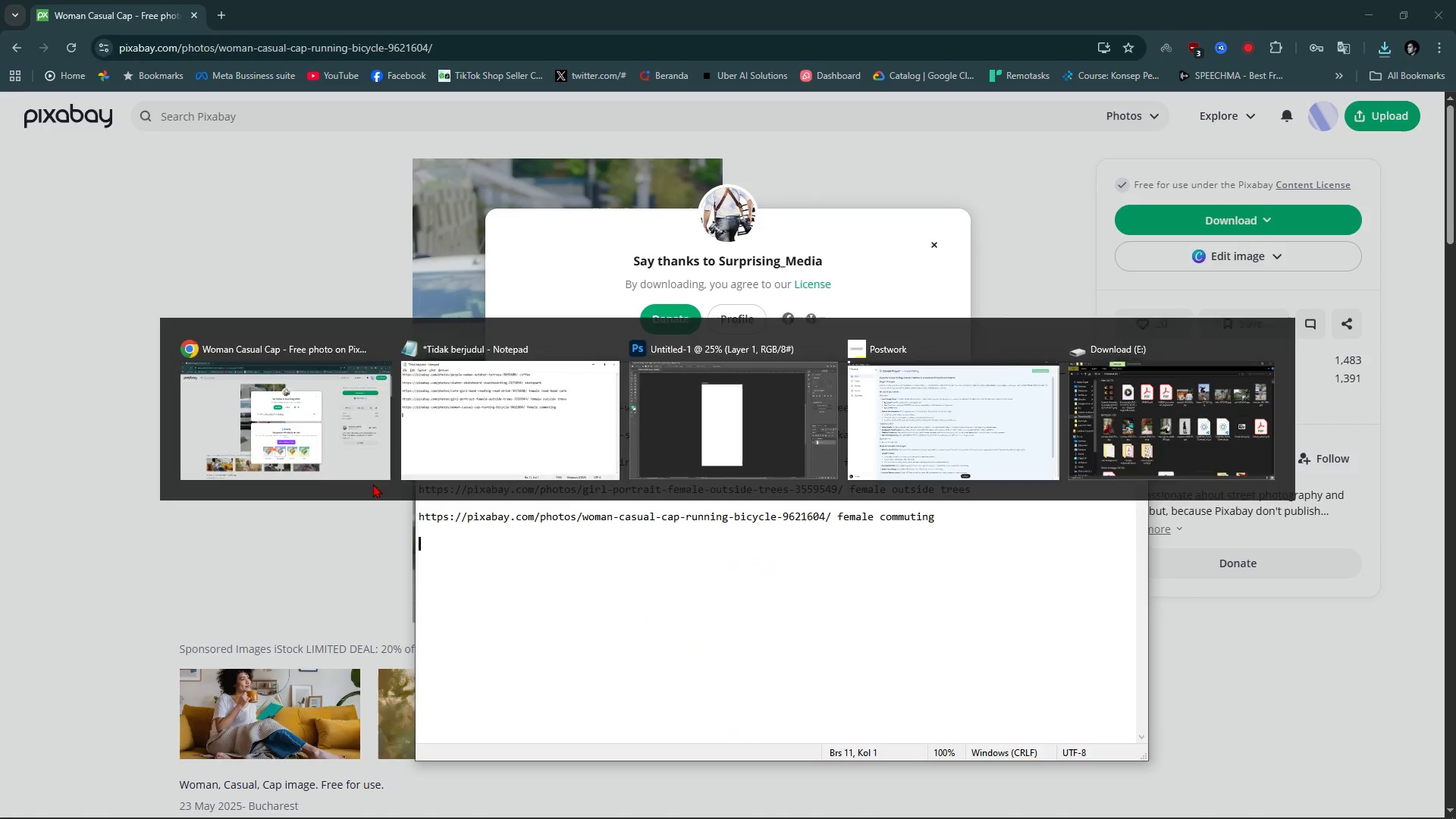 
key(Alt+Tab)
 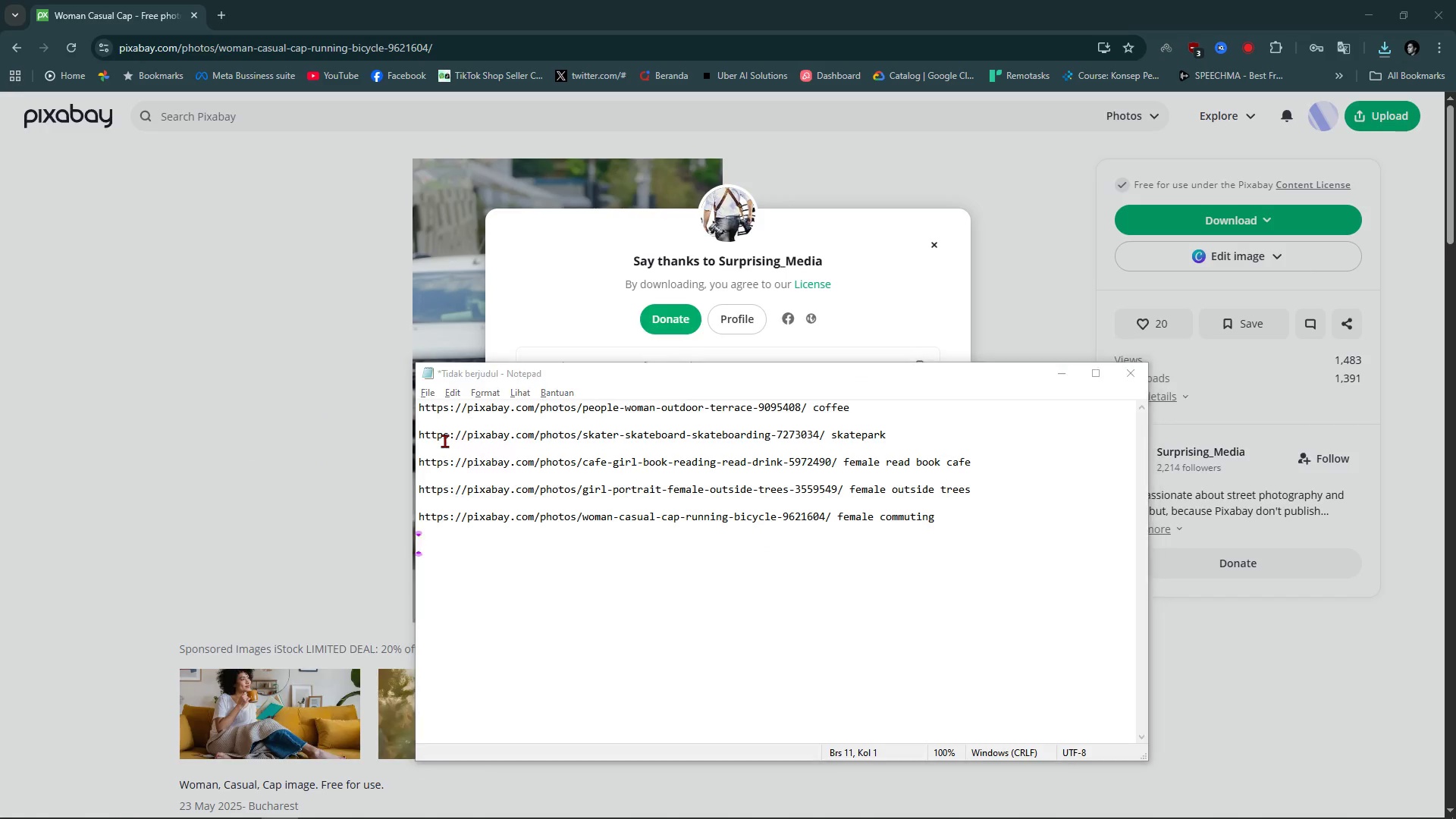 
key(Alt+Tab)
 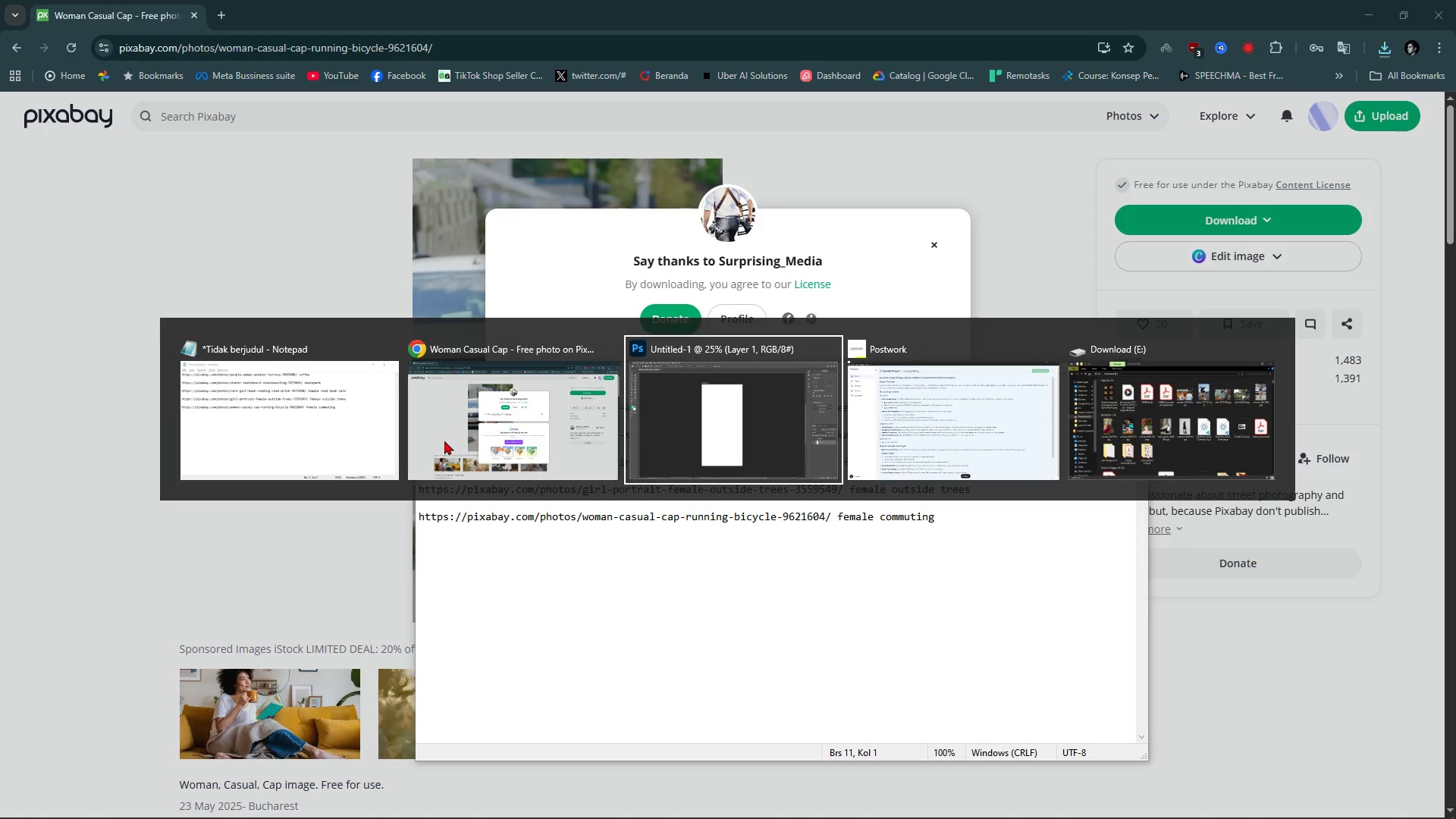 
key(Alt+Tab)
 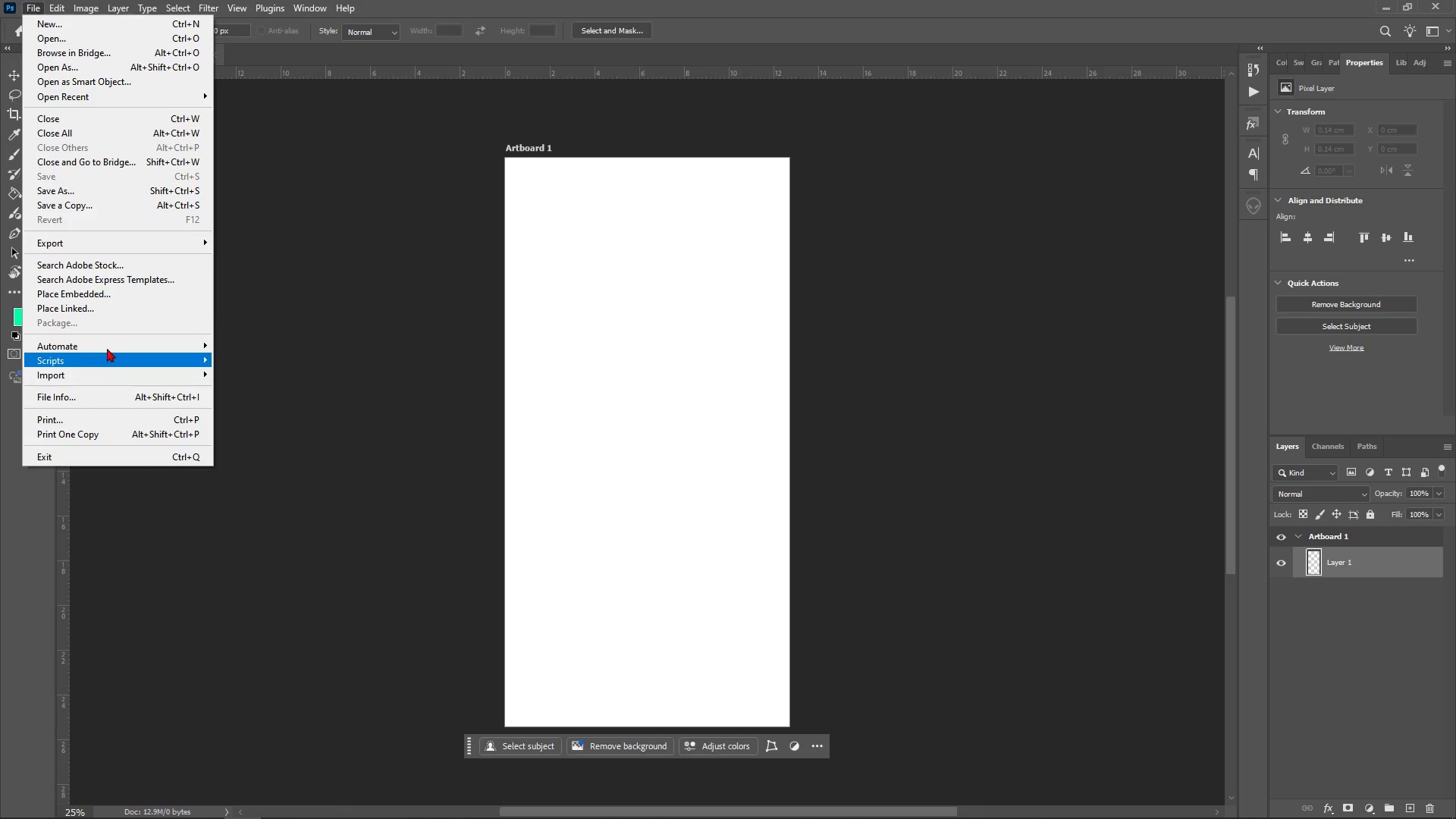 
left_click([109, 296])
 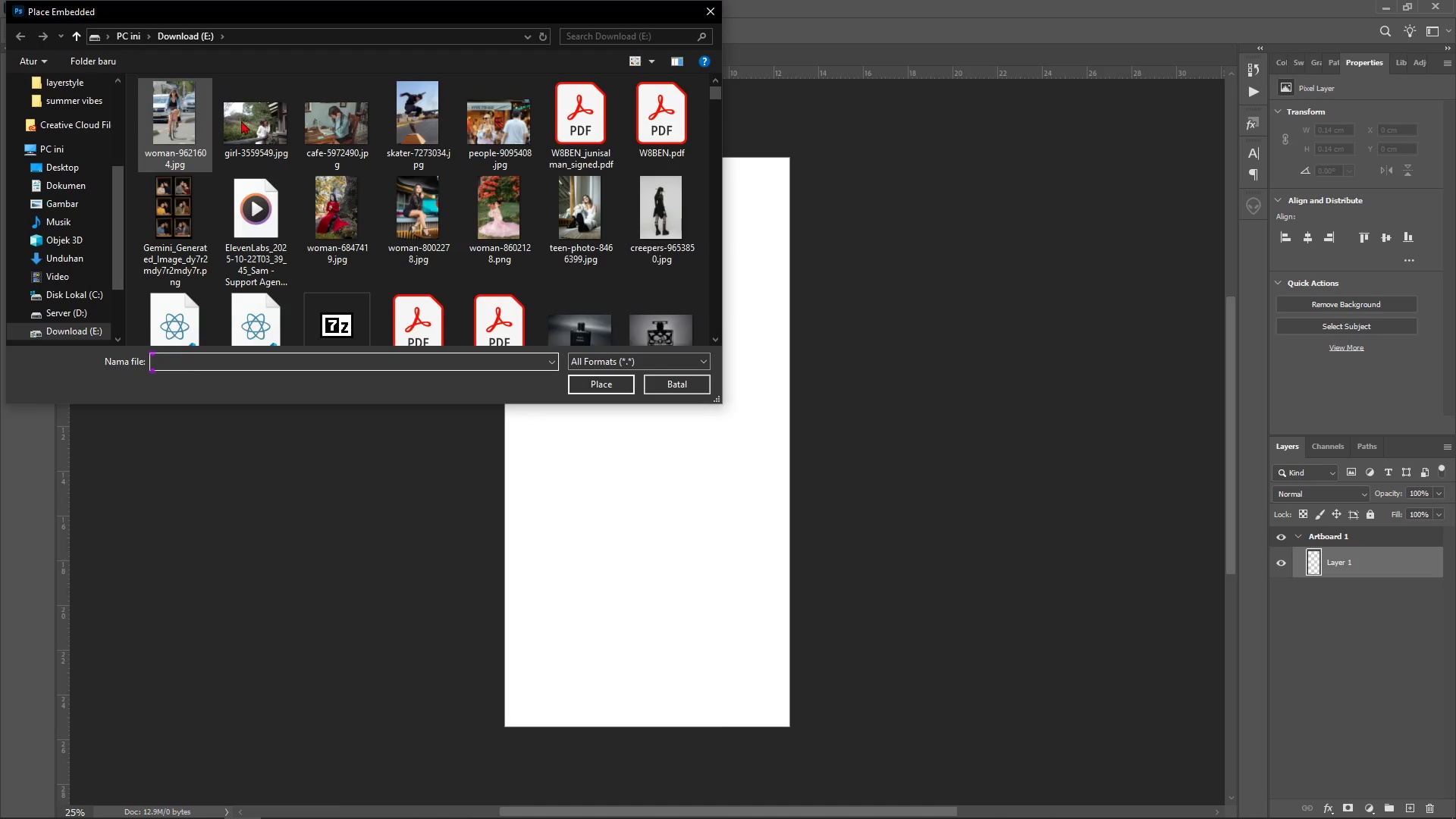 
wait(5.25)
 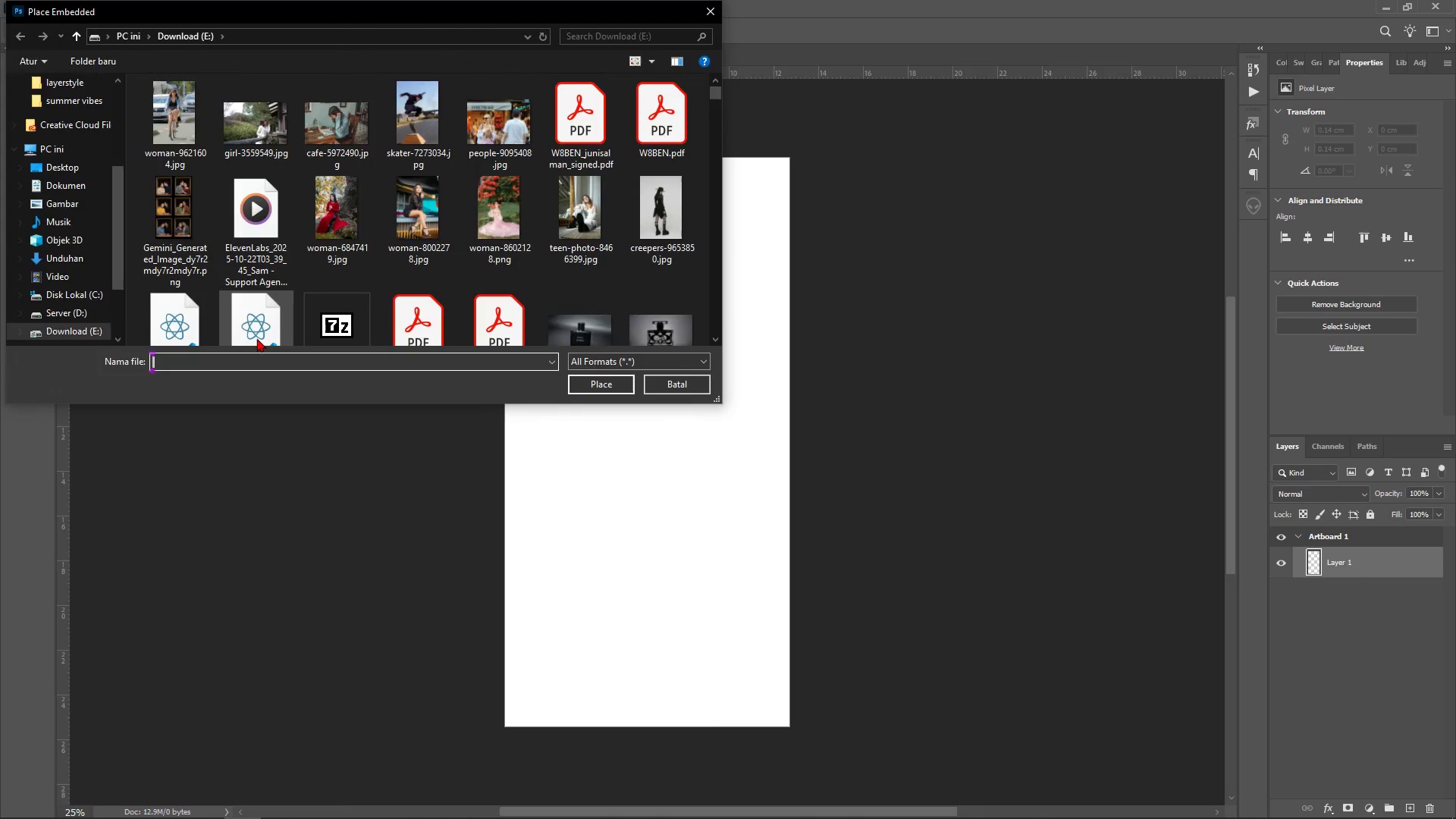 
double_click([499, 135])
 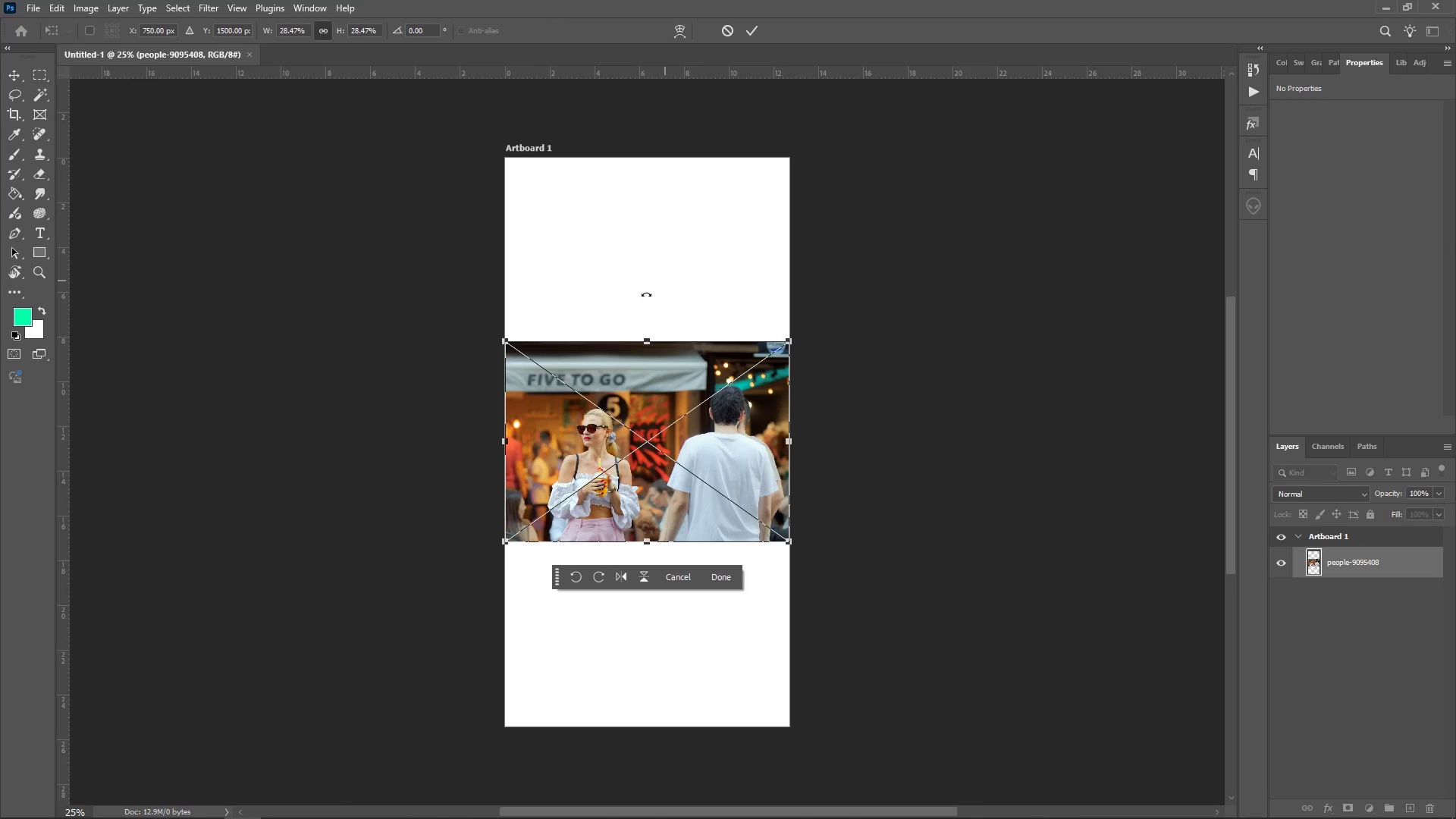 
key(Enter)
 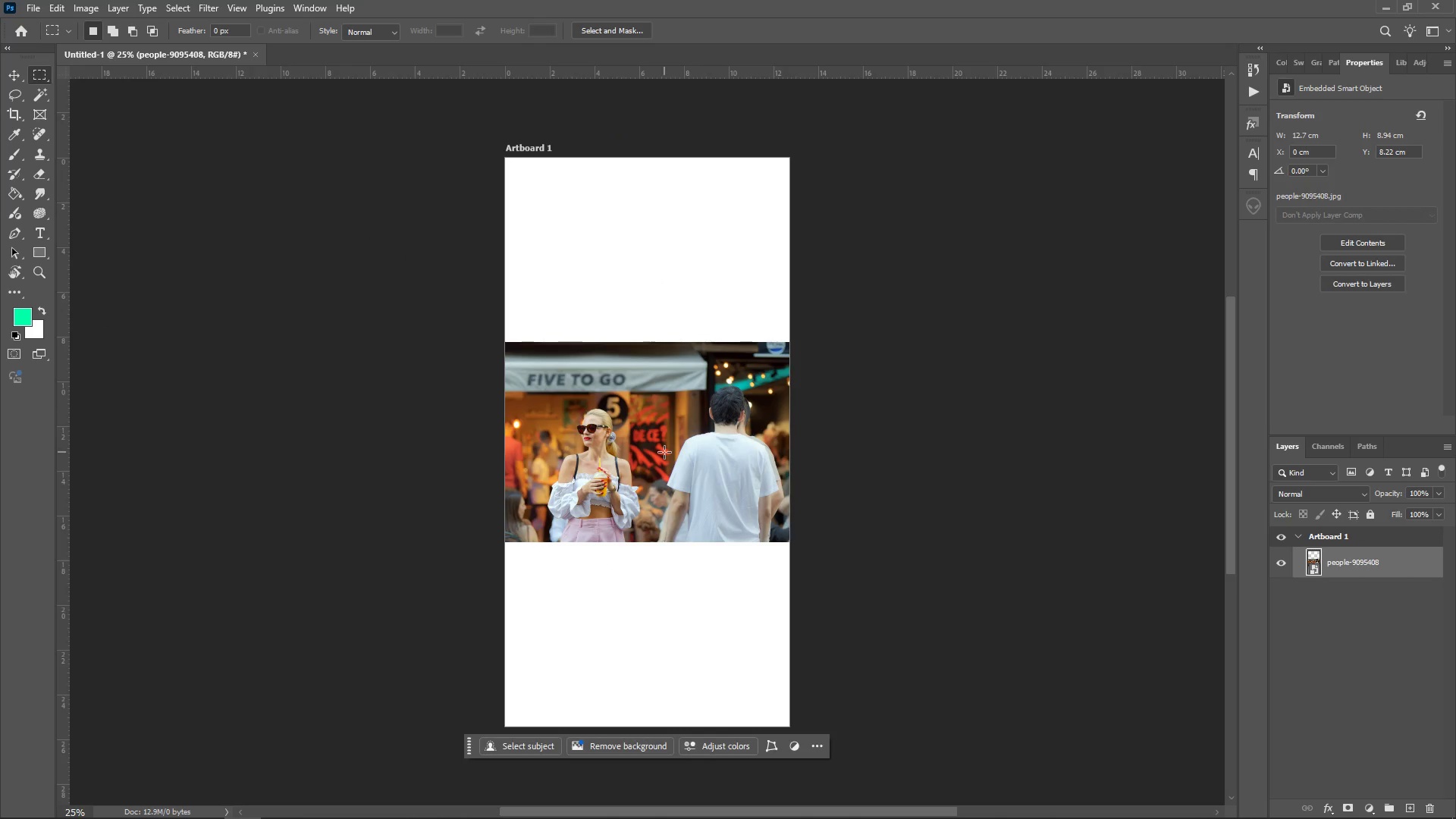 
key(V)
 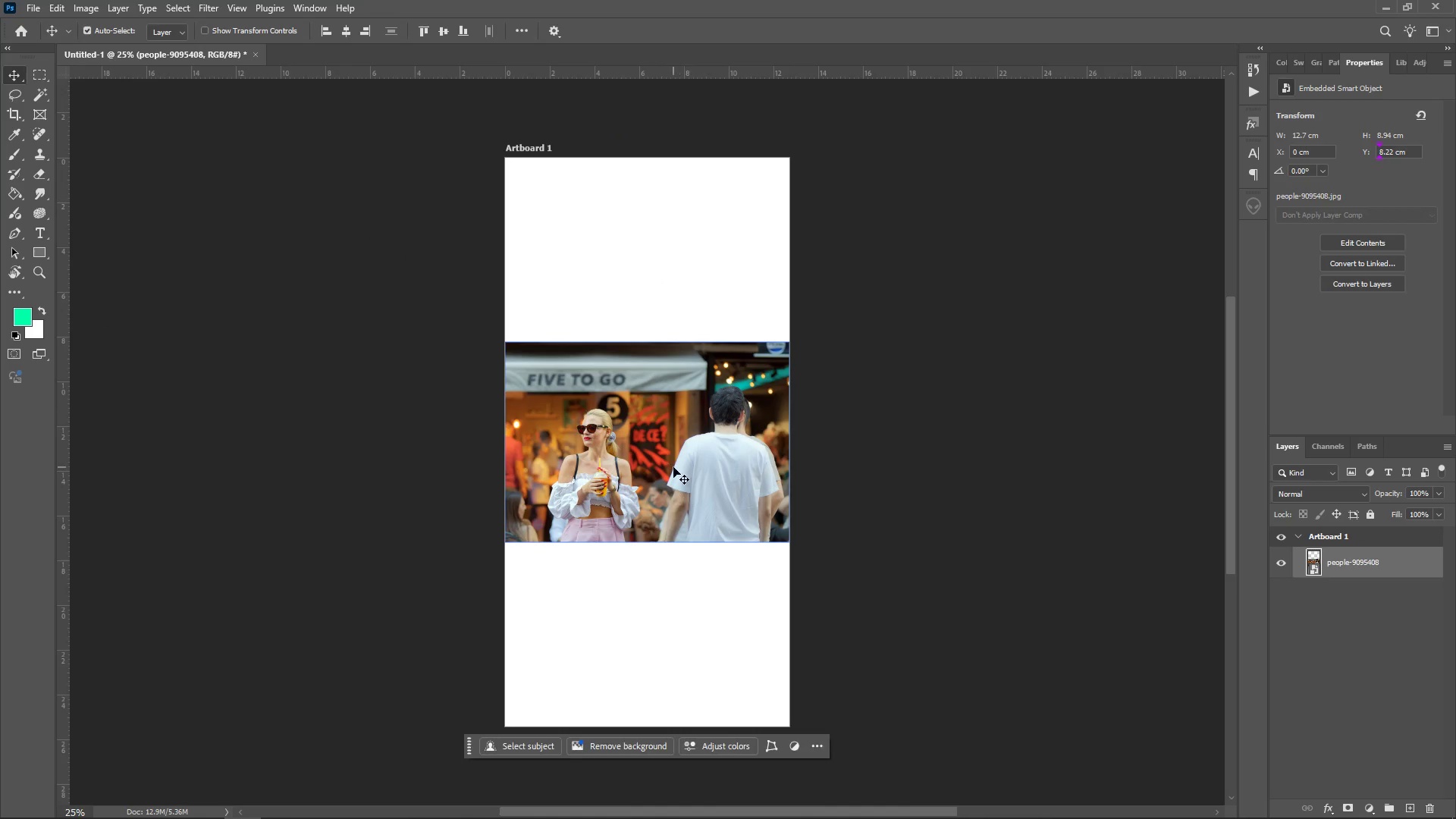 
left_click_drag(start_coordinate=[673, 467], to_coordinate=[671, 447])
 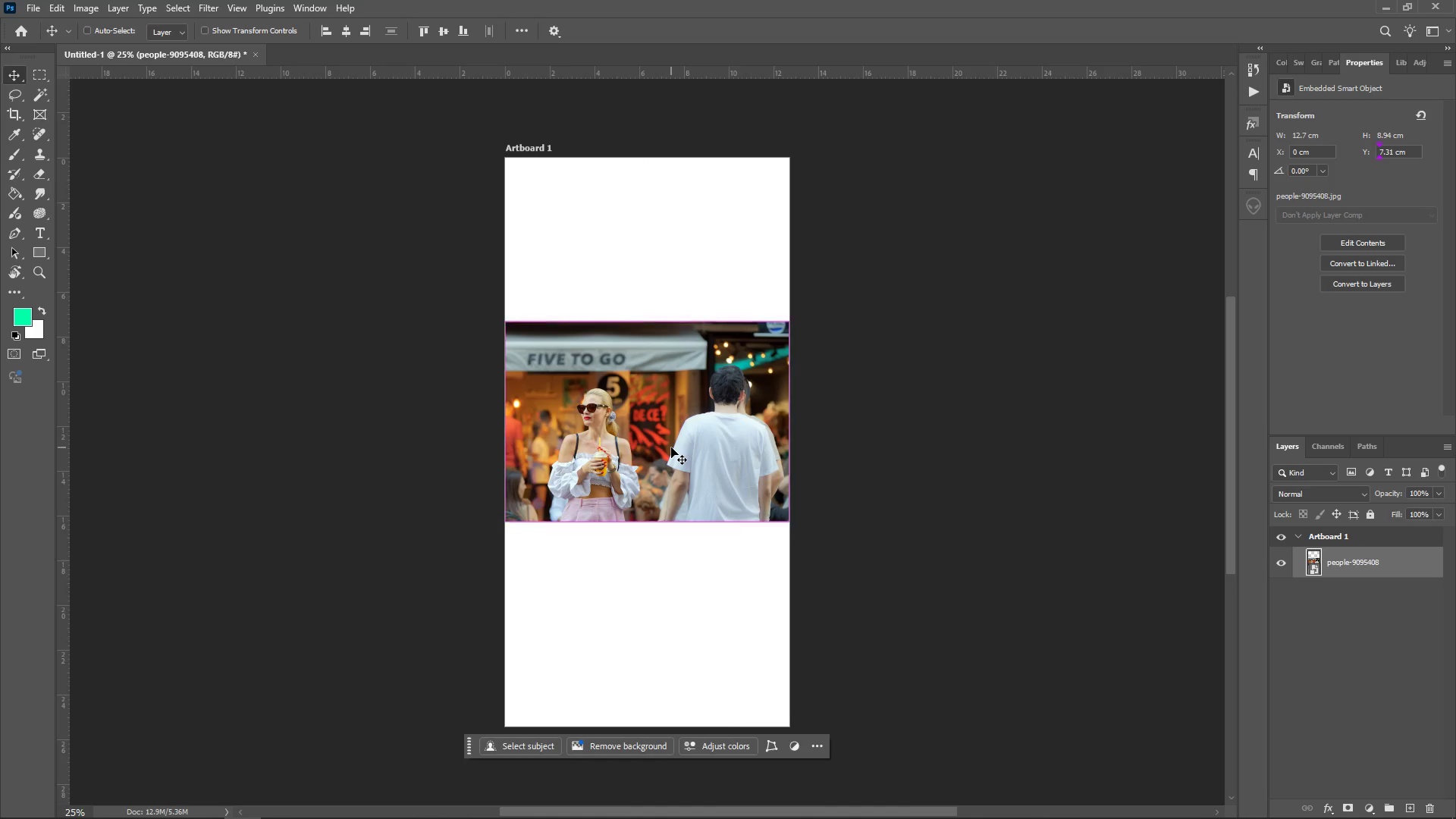 
key(Control+T)
 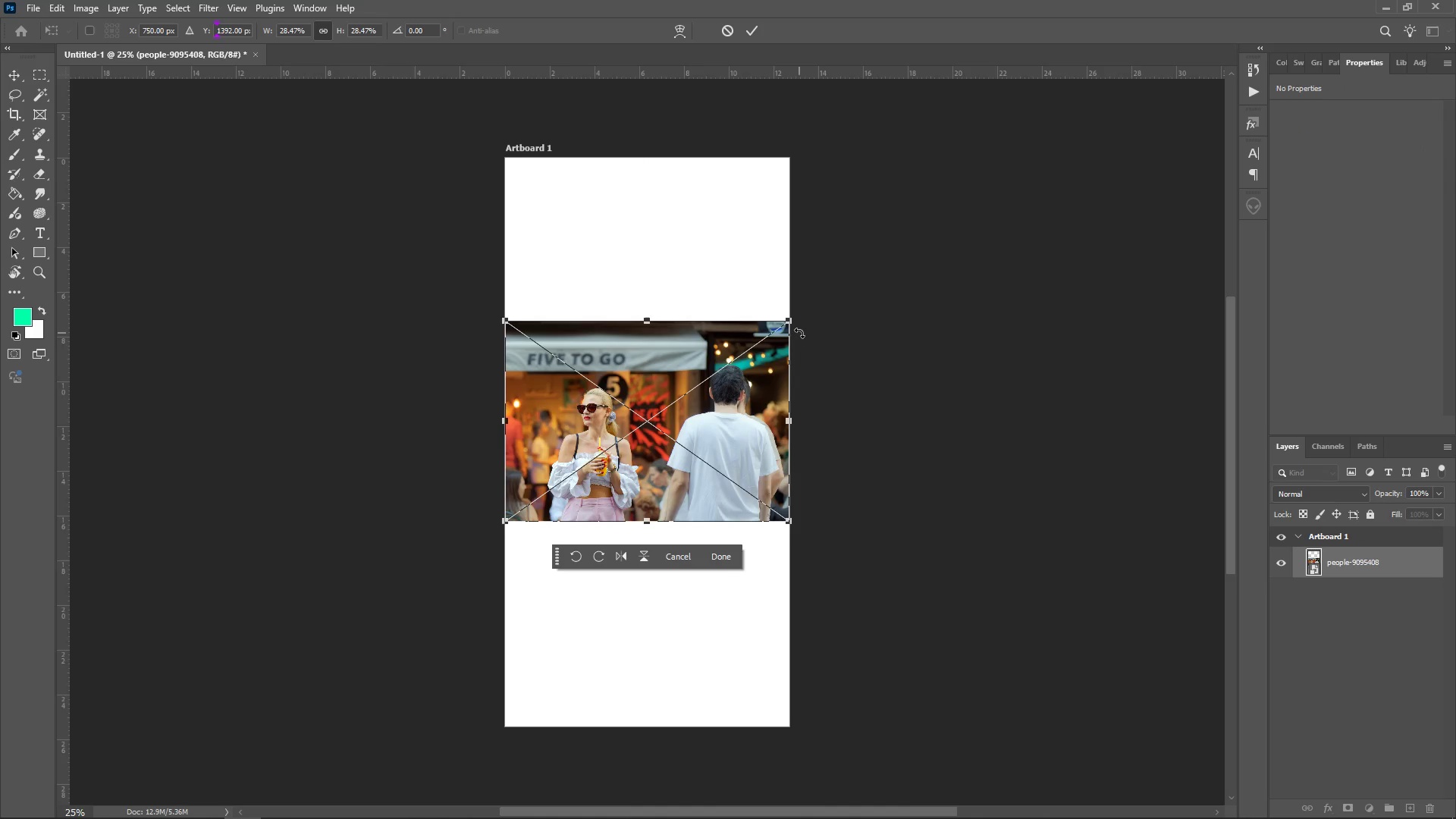 
left_click_drag(start_coordinate=[792, 325], to_coordinate=[1067, 112])
 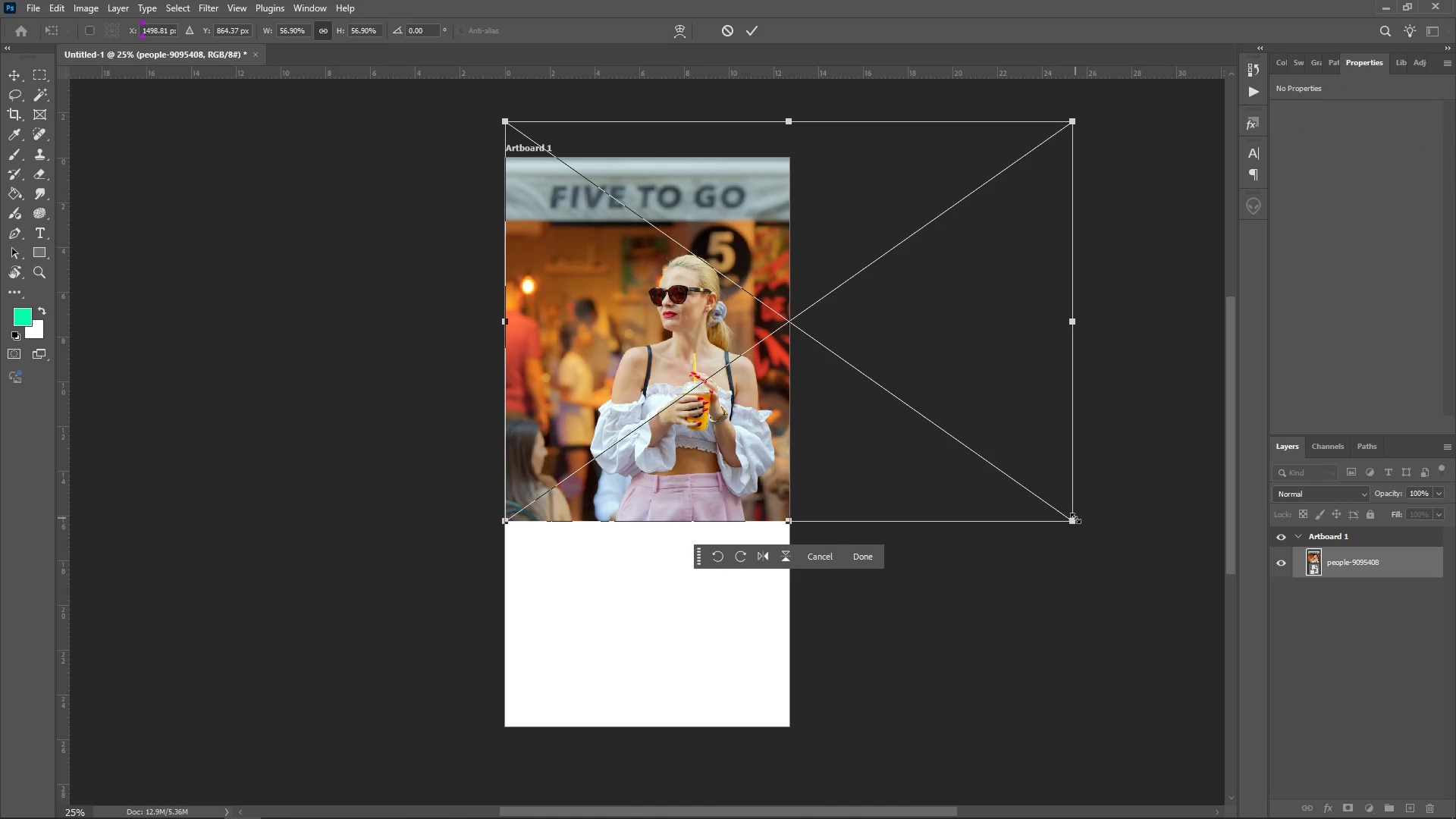 
left_click_drag(start_coordinate=[1075, 518], to_coordinate=[685, 683])
 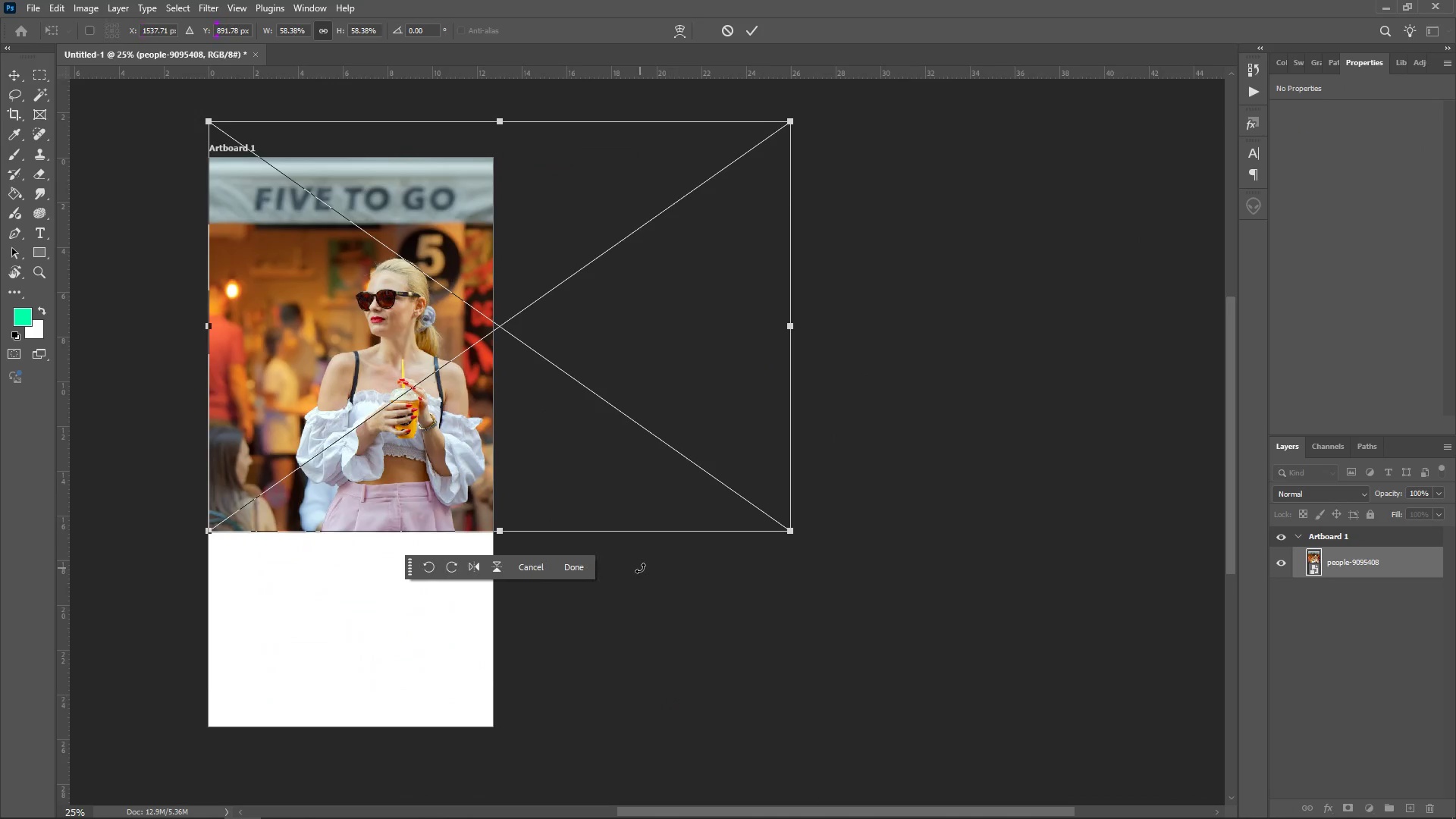 
hold_key(key=ControlLeft, duration=0.43)
scroll: coordinate [640, 568], scroll_direction: down, amount: 2.0
 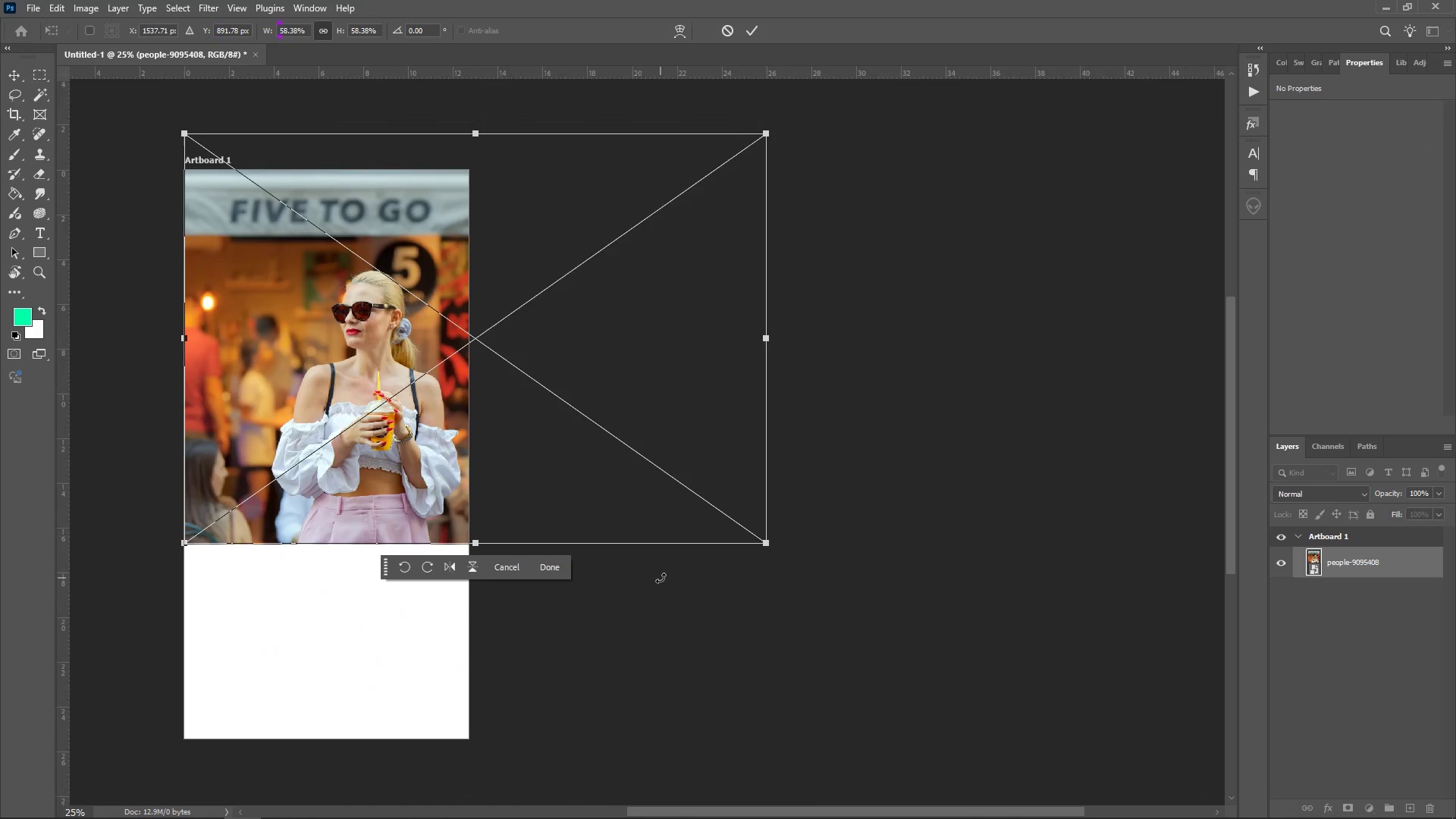 
scroll: coordinate [669, 593], scroll_direction: up, amount: 9.0
 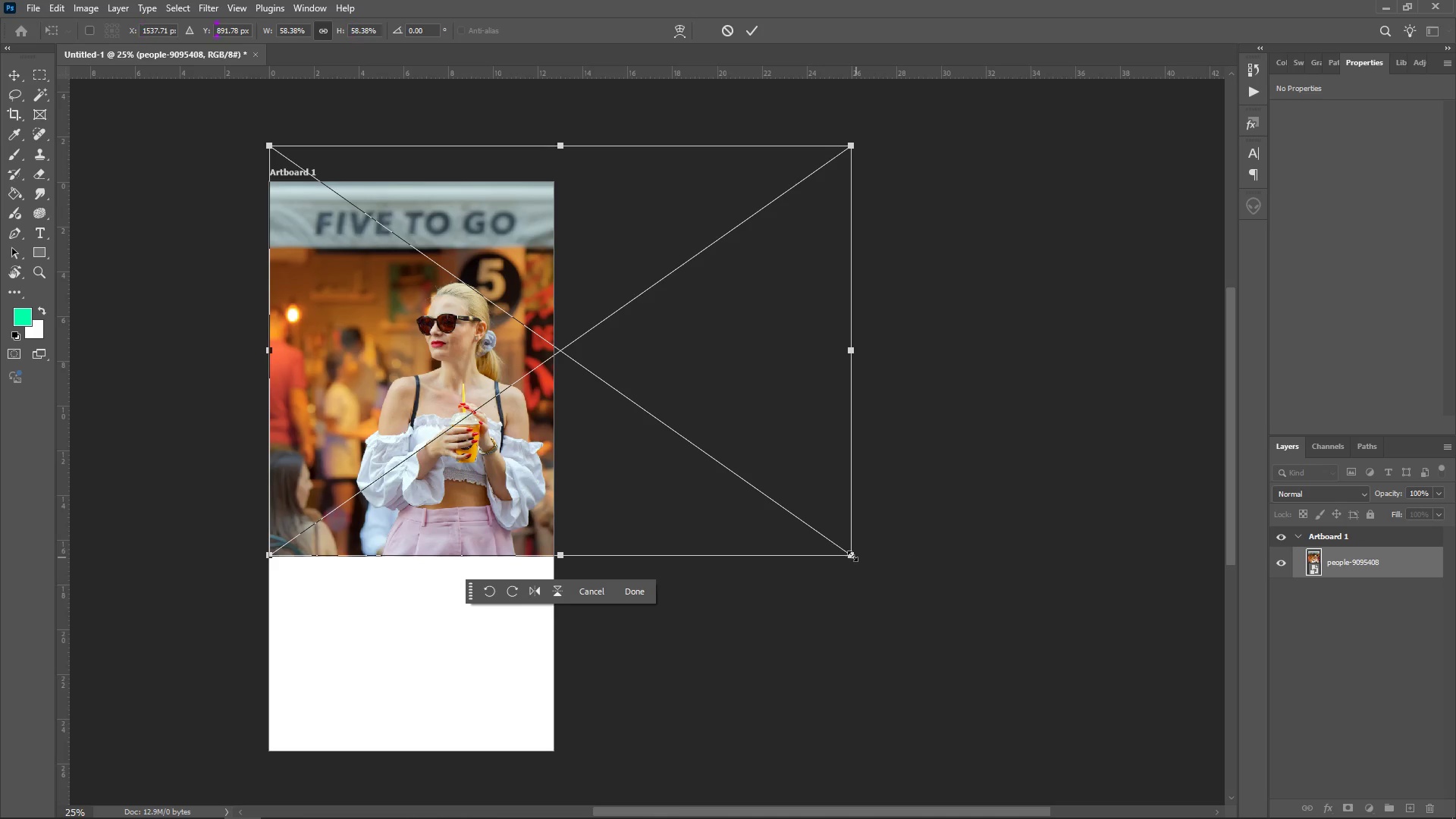 
hold_key(key=ControlLeft, duration=1.52)
 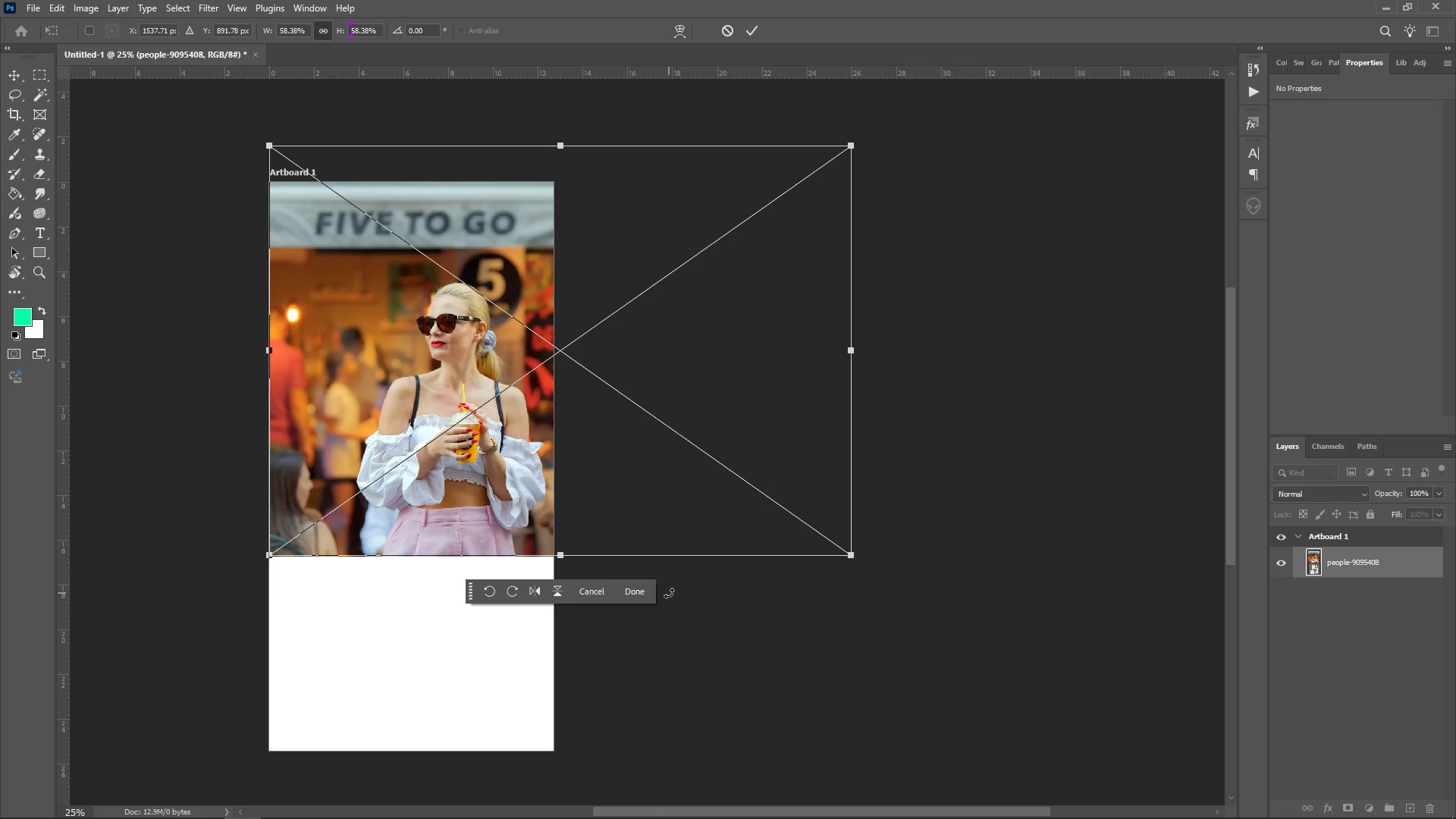 
hold_key(key=ControlLeft, duration=0.71)
 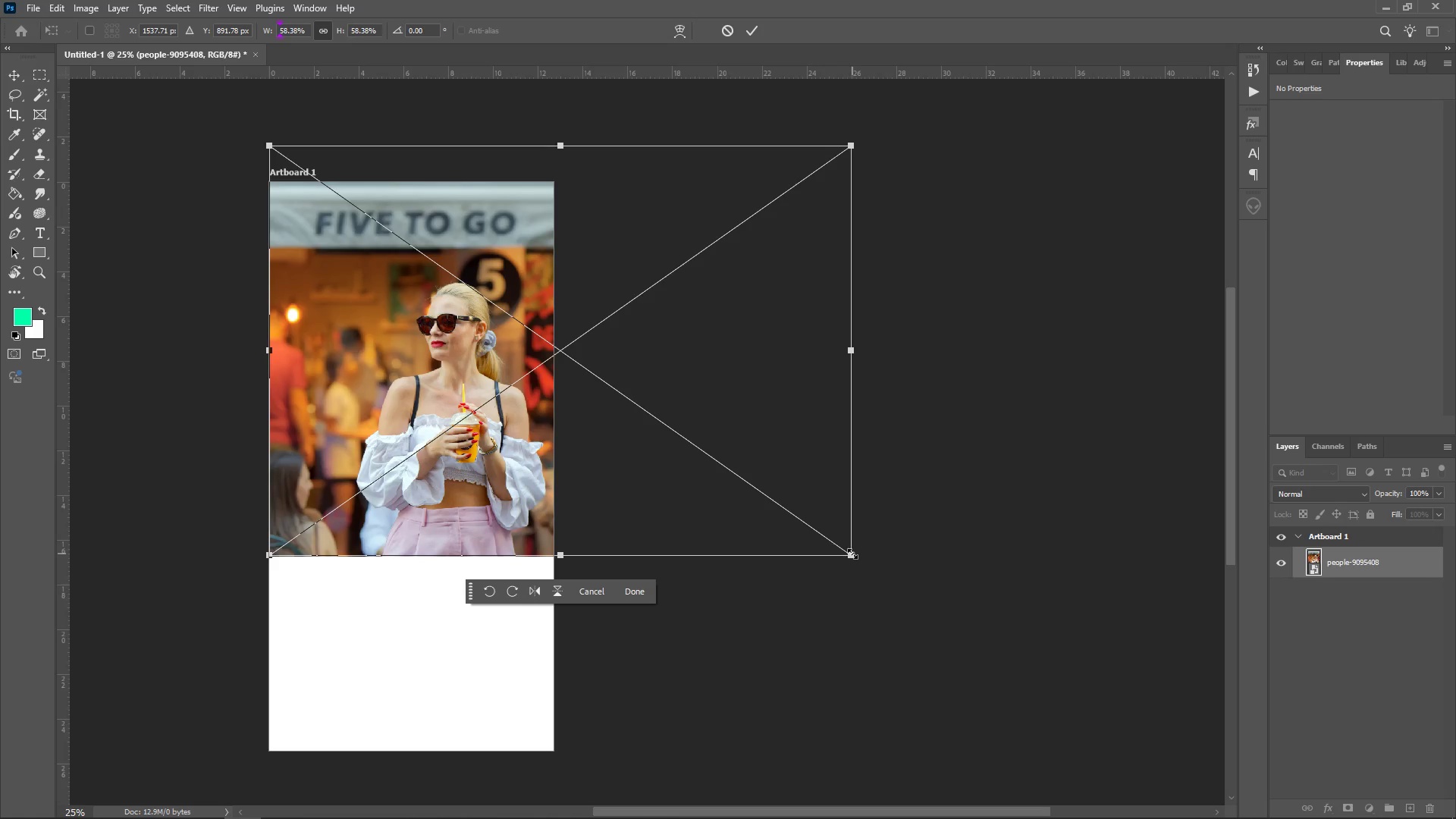 
left_click_drag(start_coordinate=[852, 554], to_coordinate=[1106, 787])
 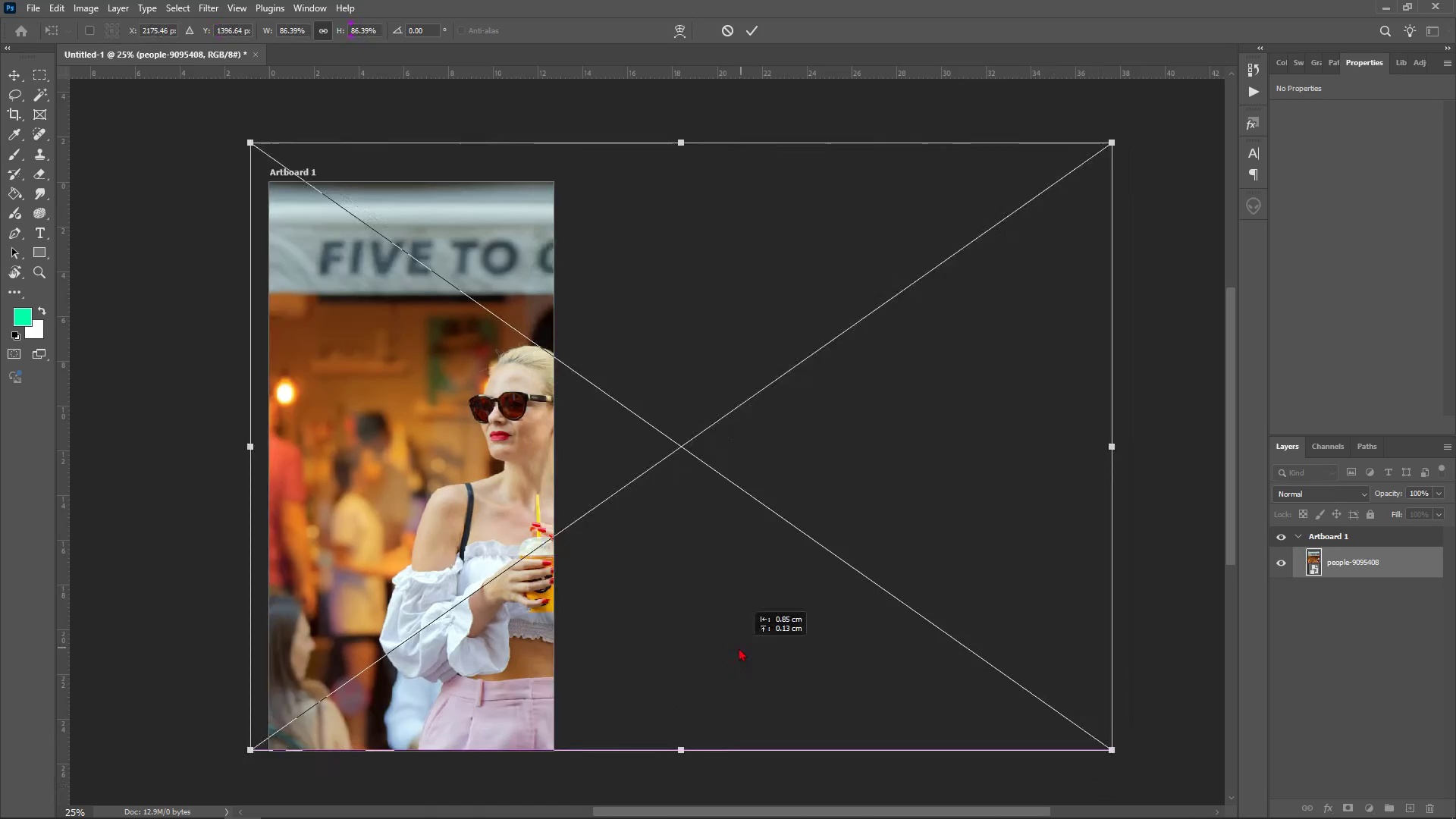 
left_click_drag(start_coordinate=[764, 645], to_coordinate=[562, 635])
 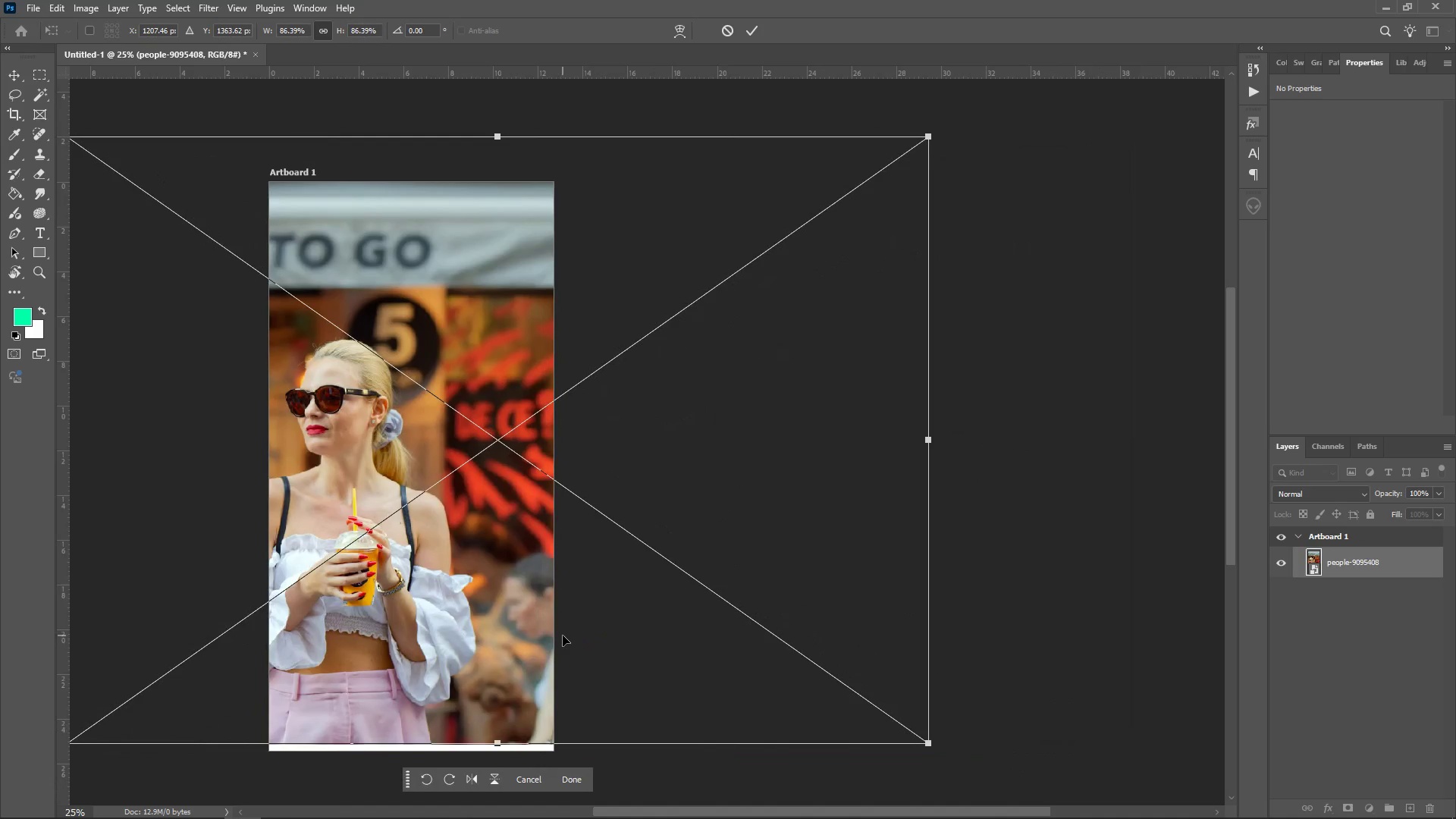 
key(Enter)
 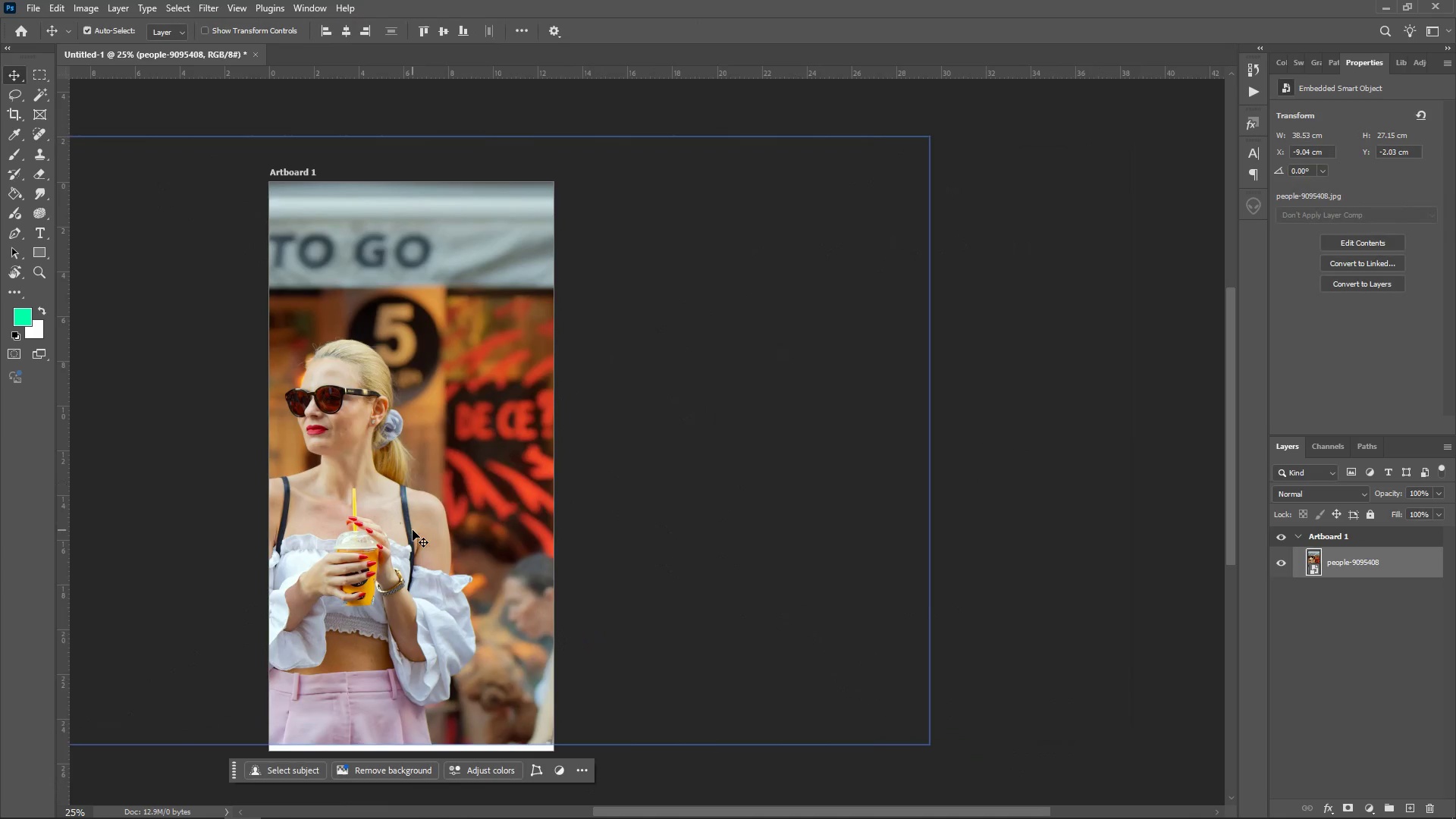 
left_click_drag(start_coordinate=[413, 528], to_coordinate=[411, 544])
 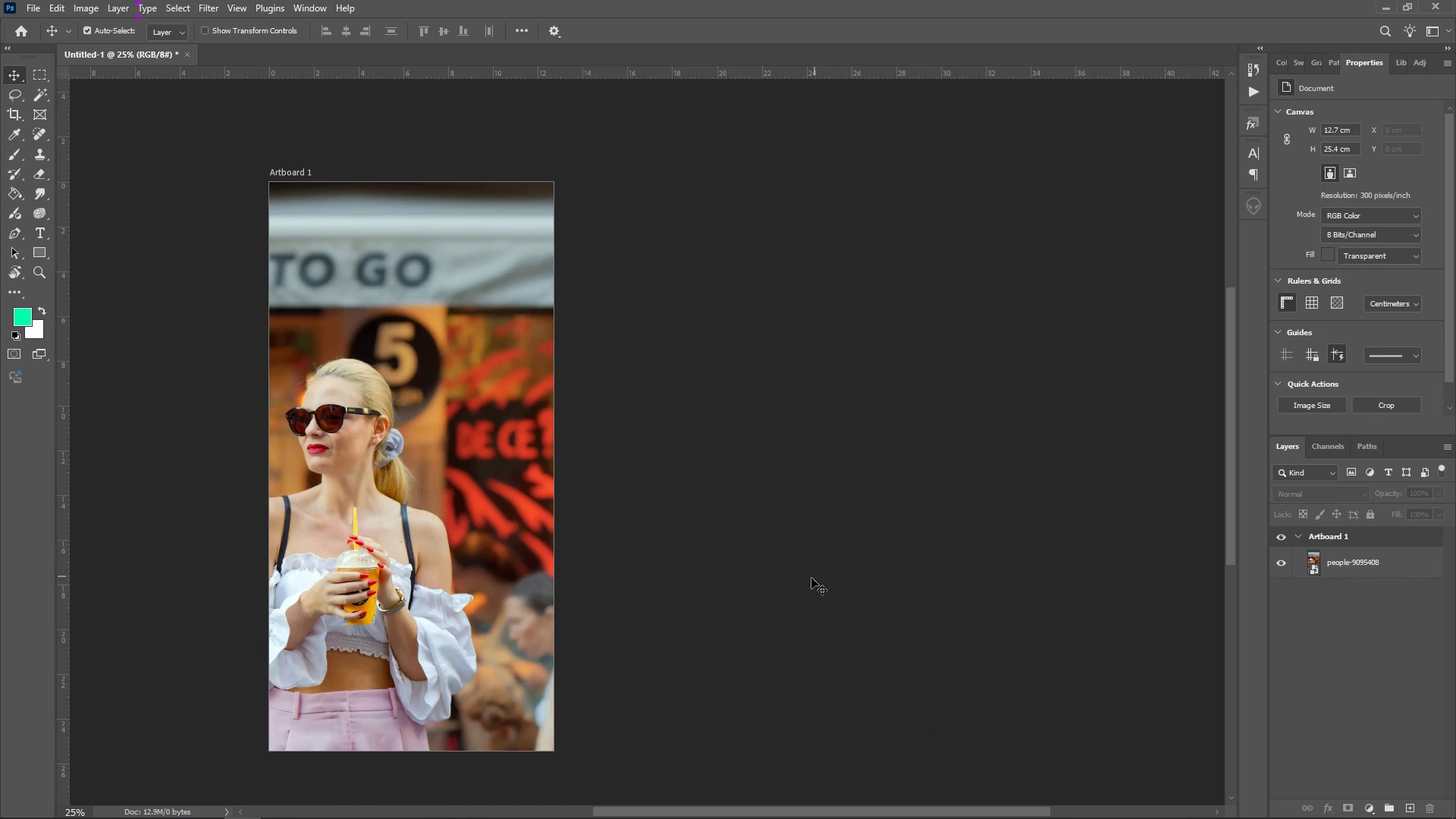 
hold_key(key=ControlLeft, duration=1.5)
scroll: coordinate [764, 595], scroll_direction: up, amount: 18.0
 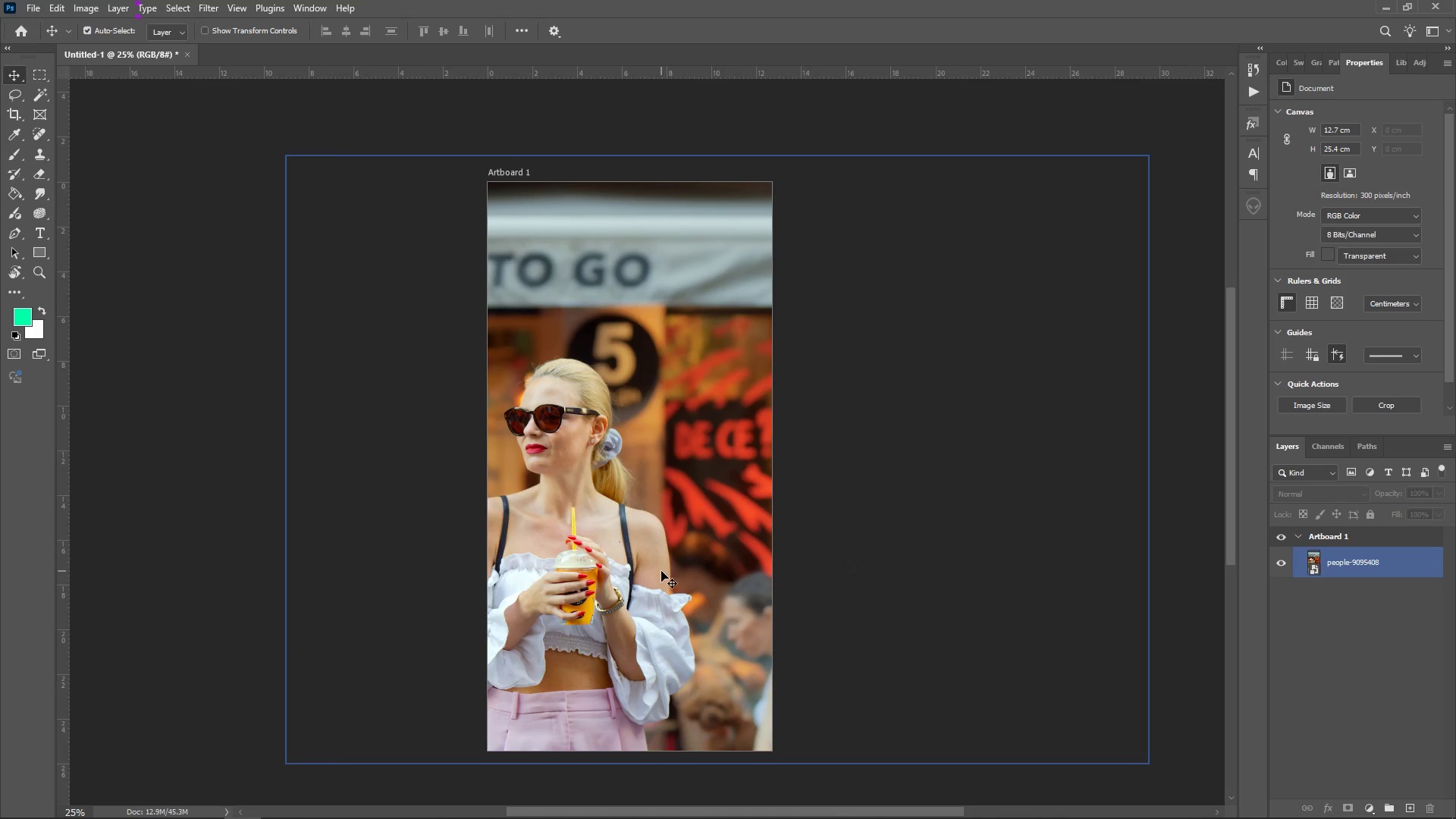 
hold_key(key=ControlLeft, duration=1.51)
 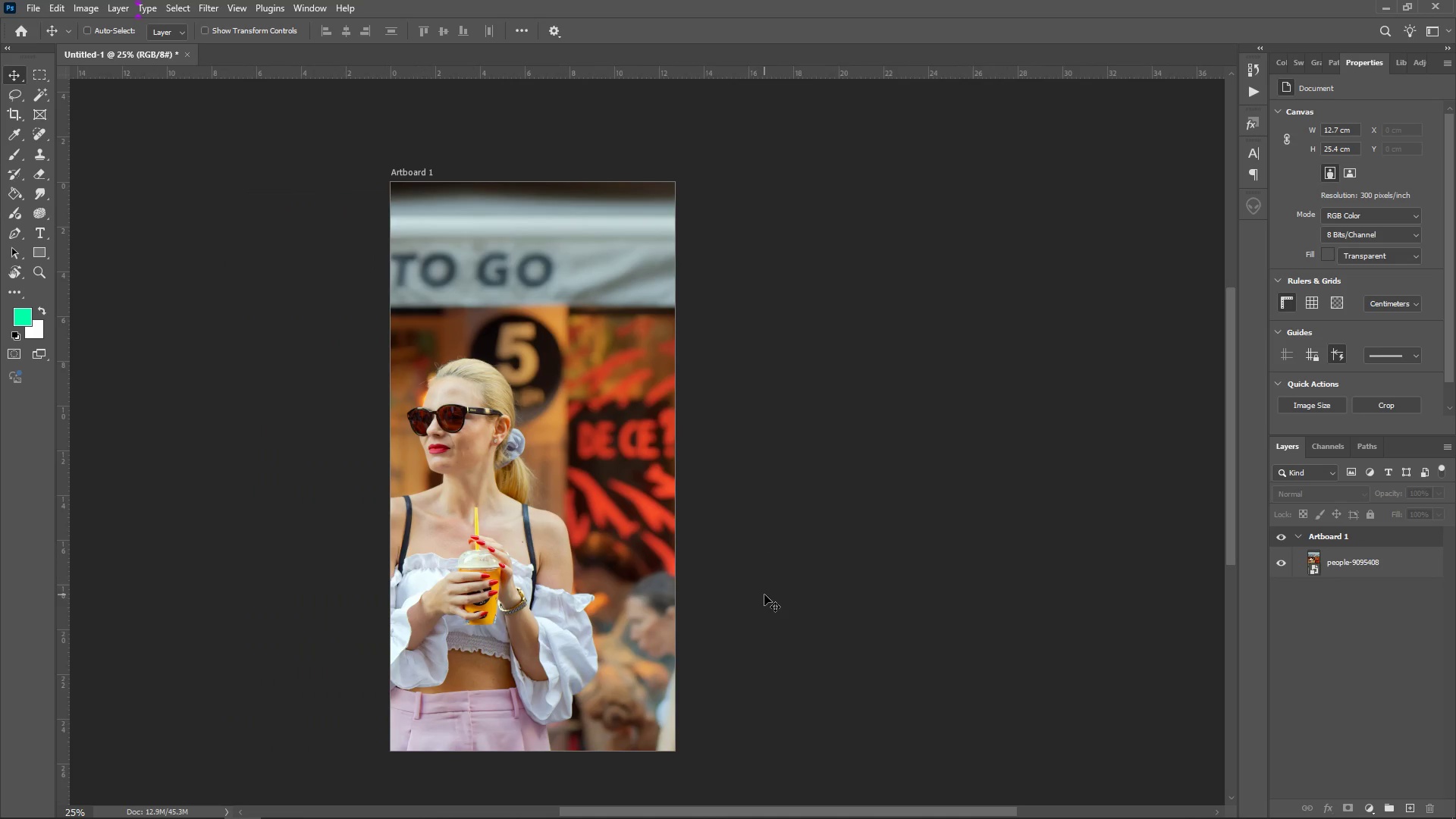 
hold_key(key=ControlLeft, duration=1.09)
 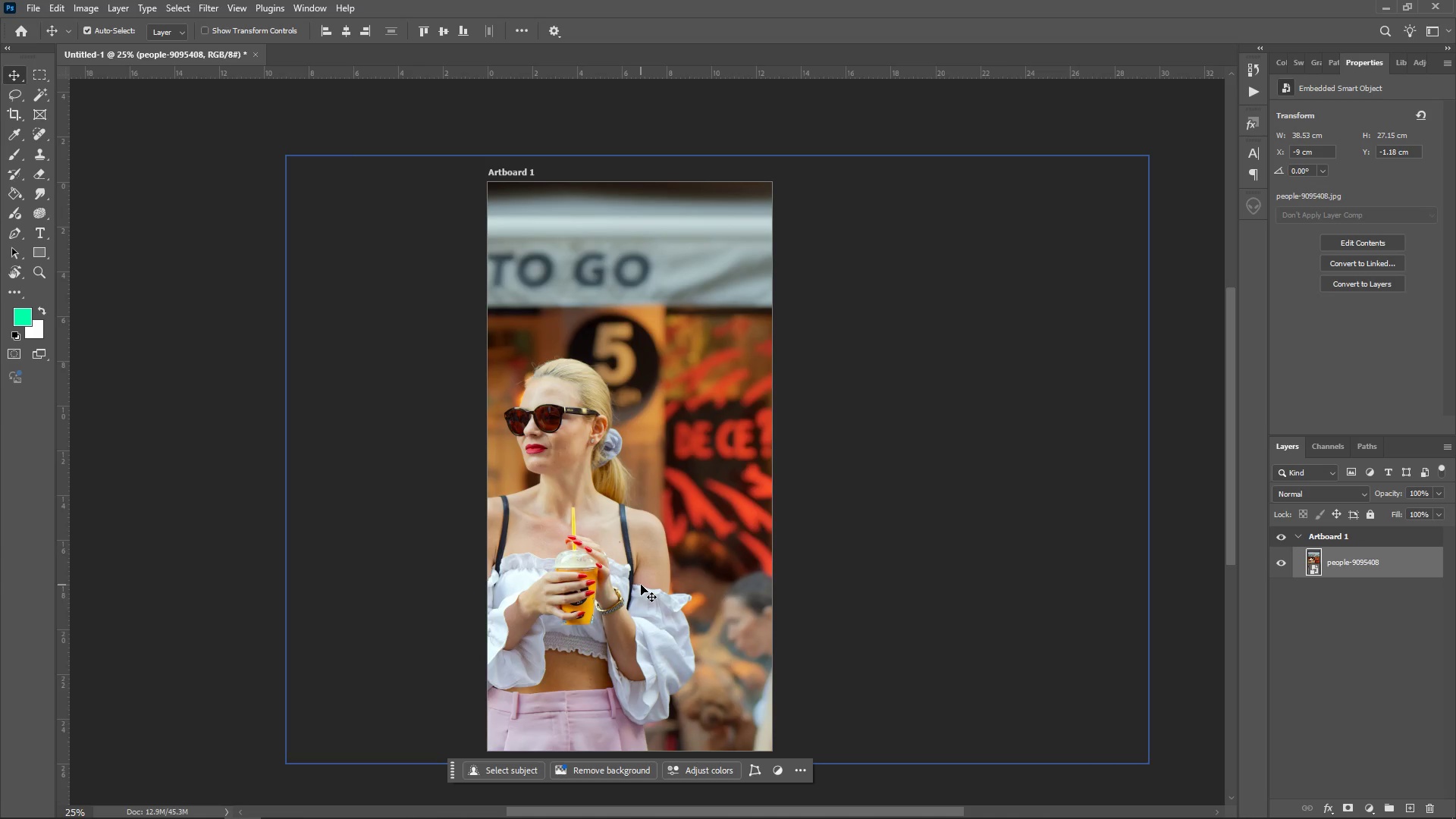 
wait(9.52)
 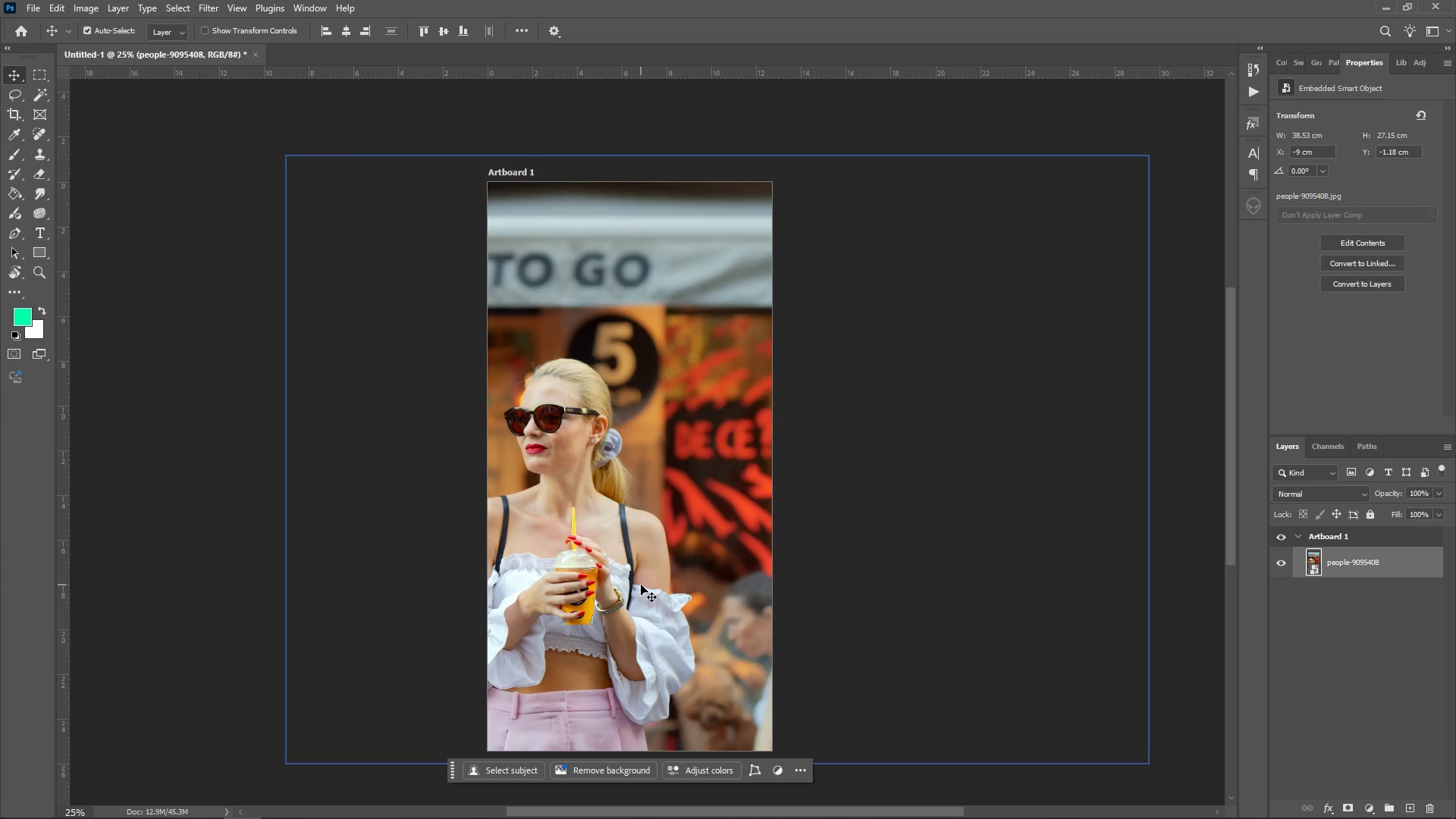 
left_click([205, 196])
 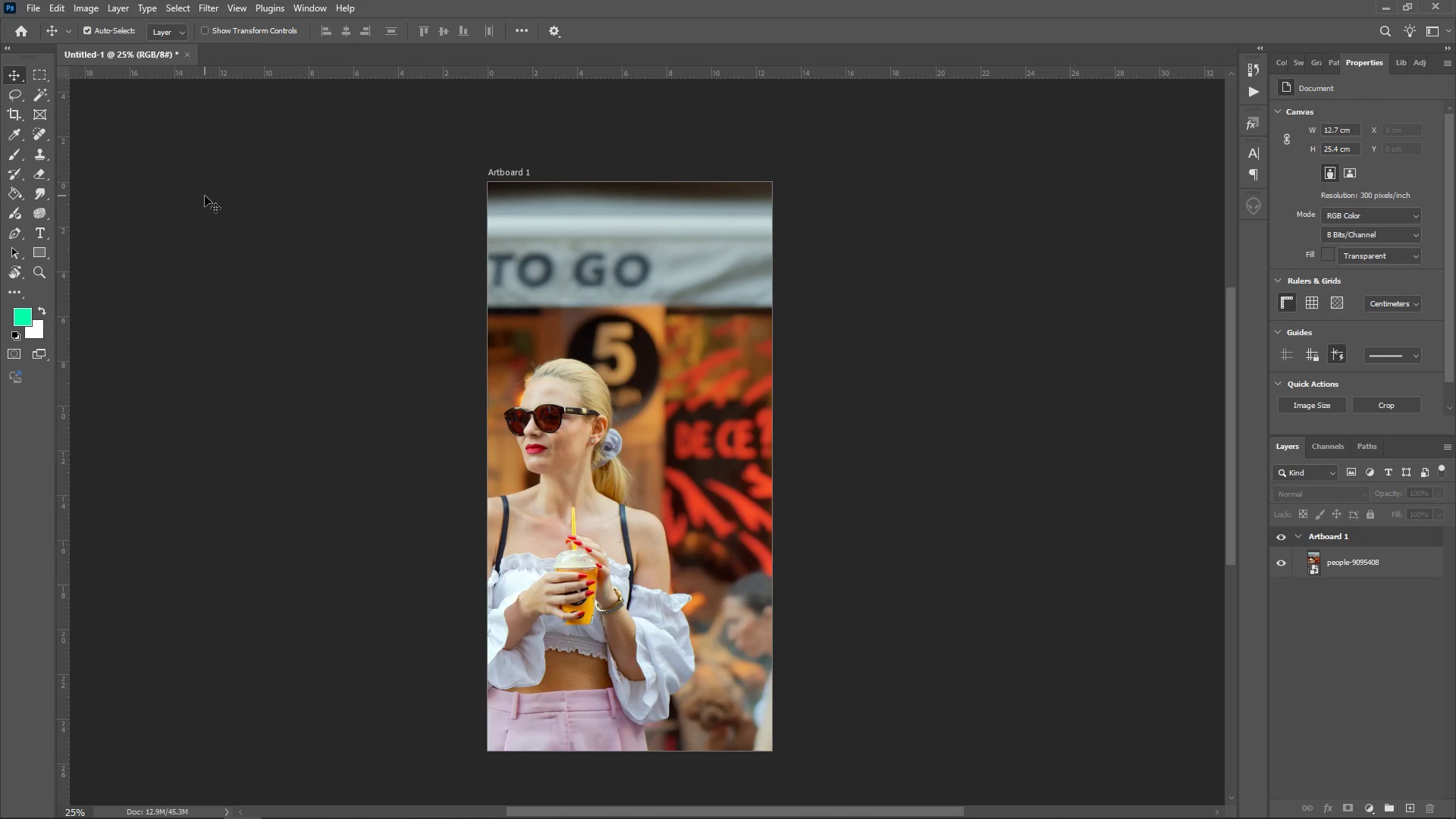 
key(Alt+AltLeft)
 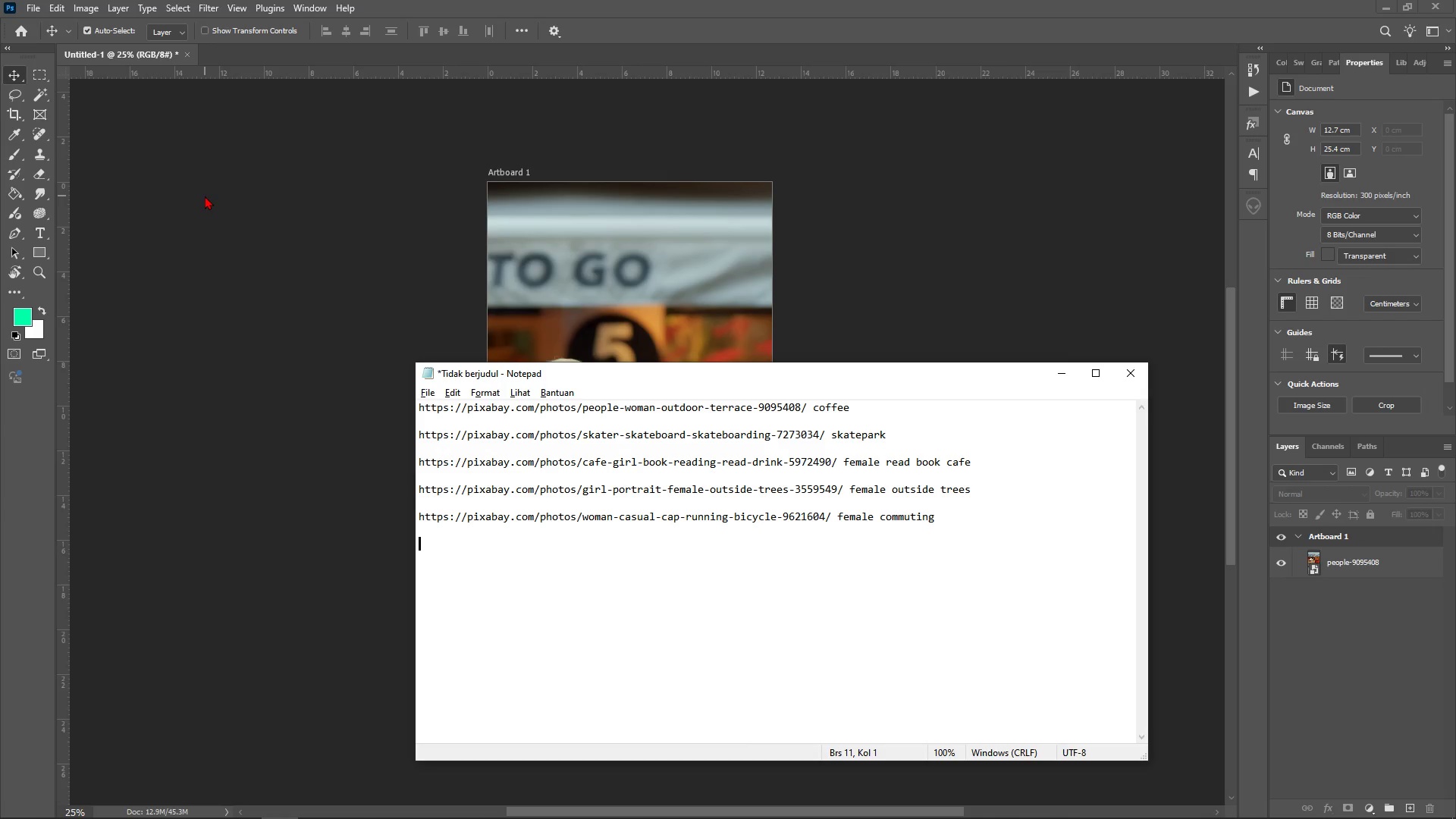 
key(Alt+Tab)
 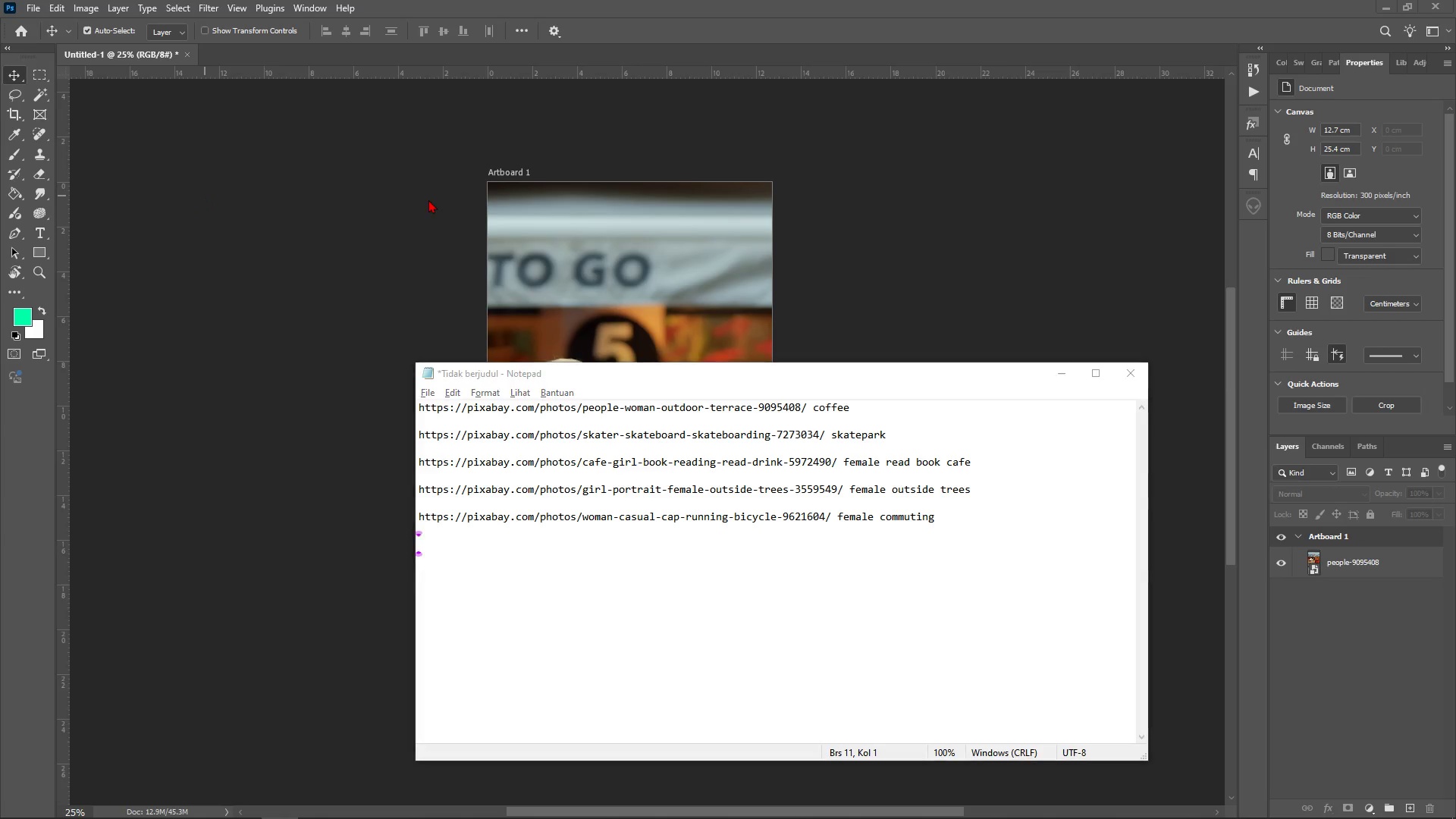 
key(Alt+Tab)
 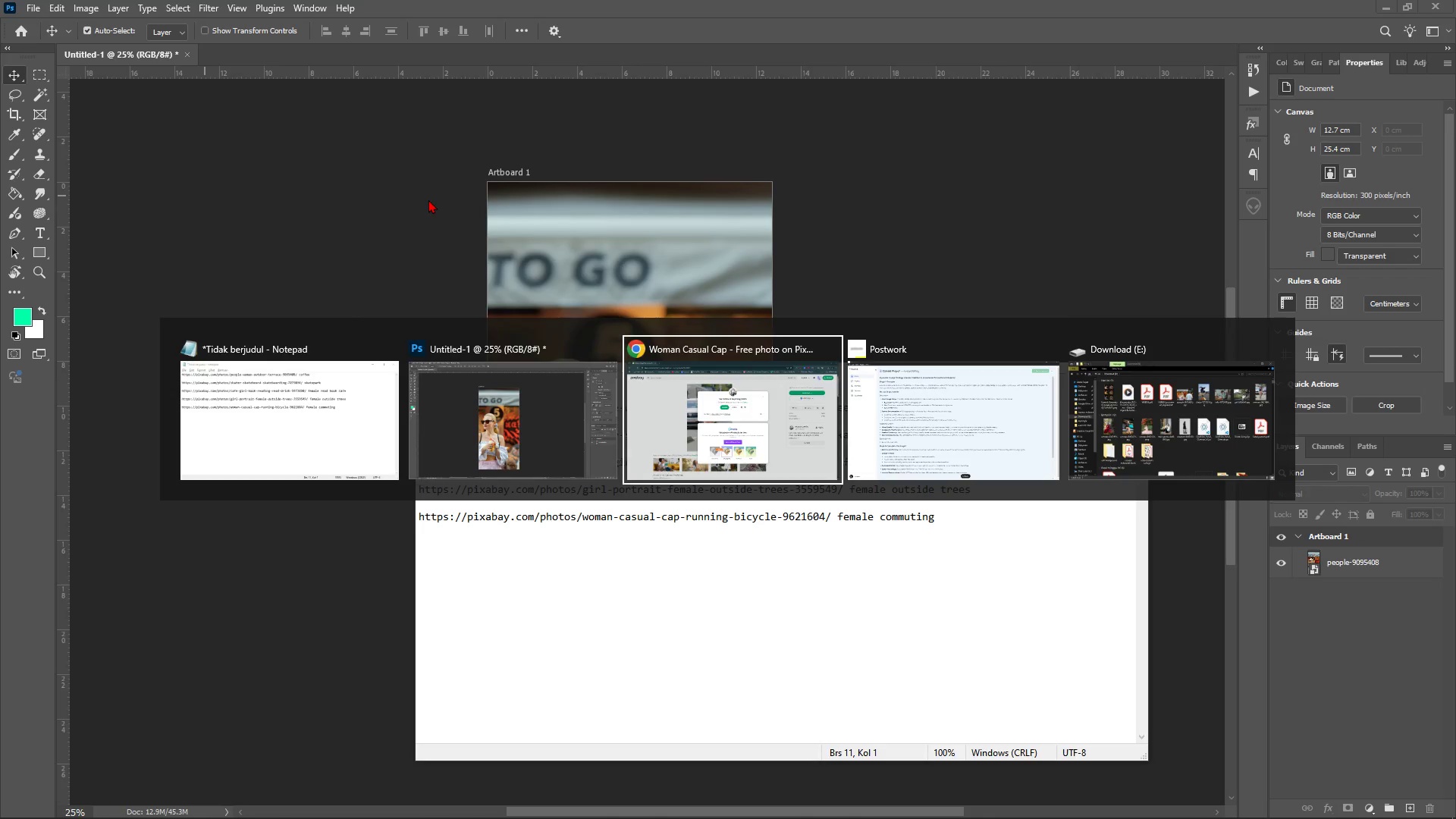 
key(Alt+Tab)
 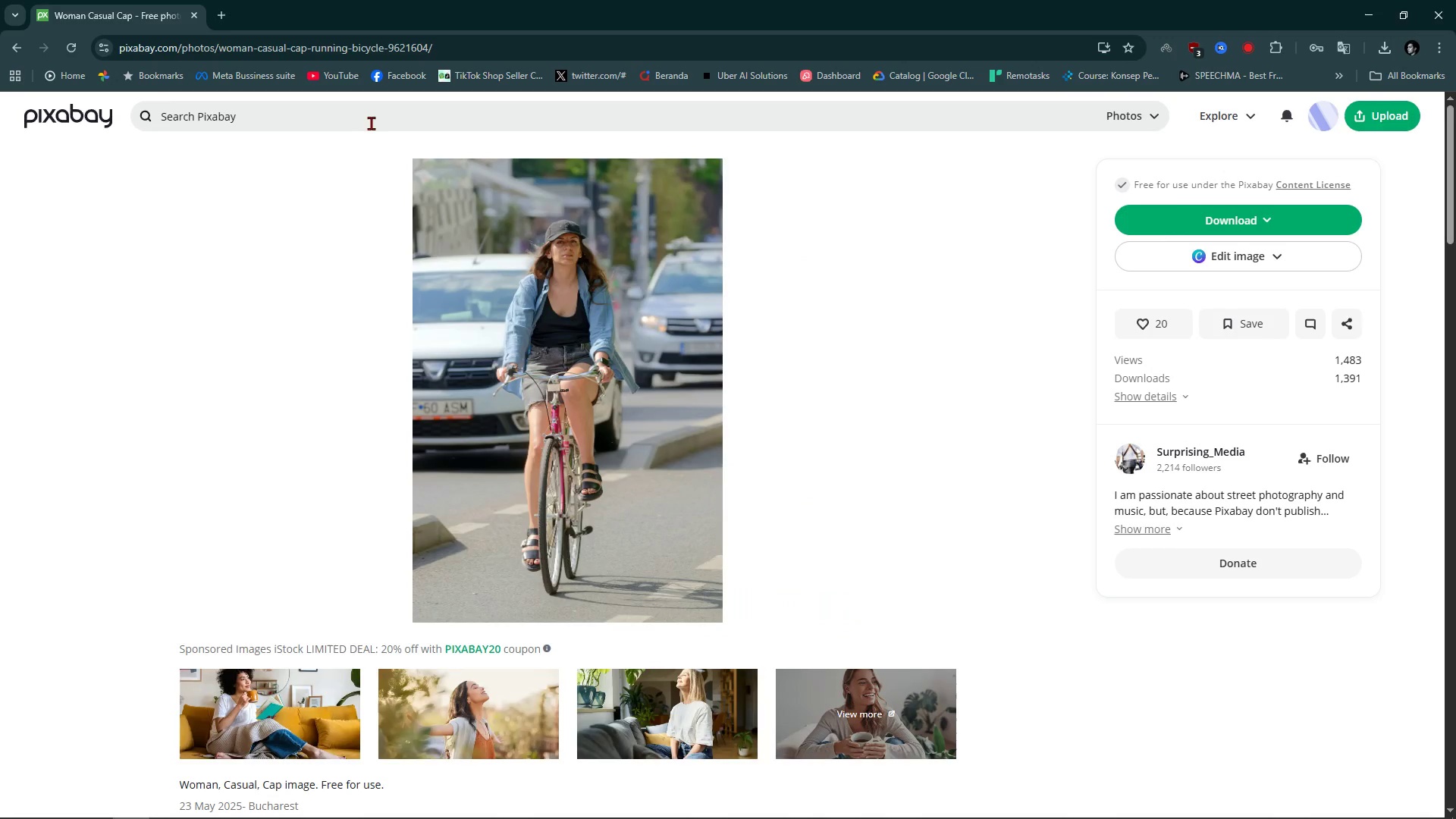 
double_click([359, 121])
 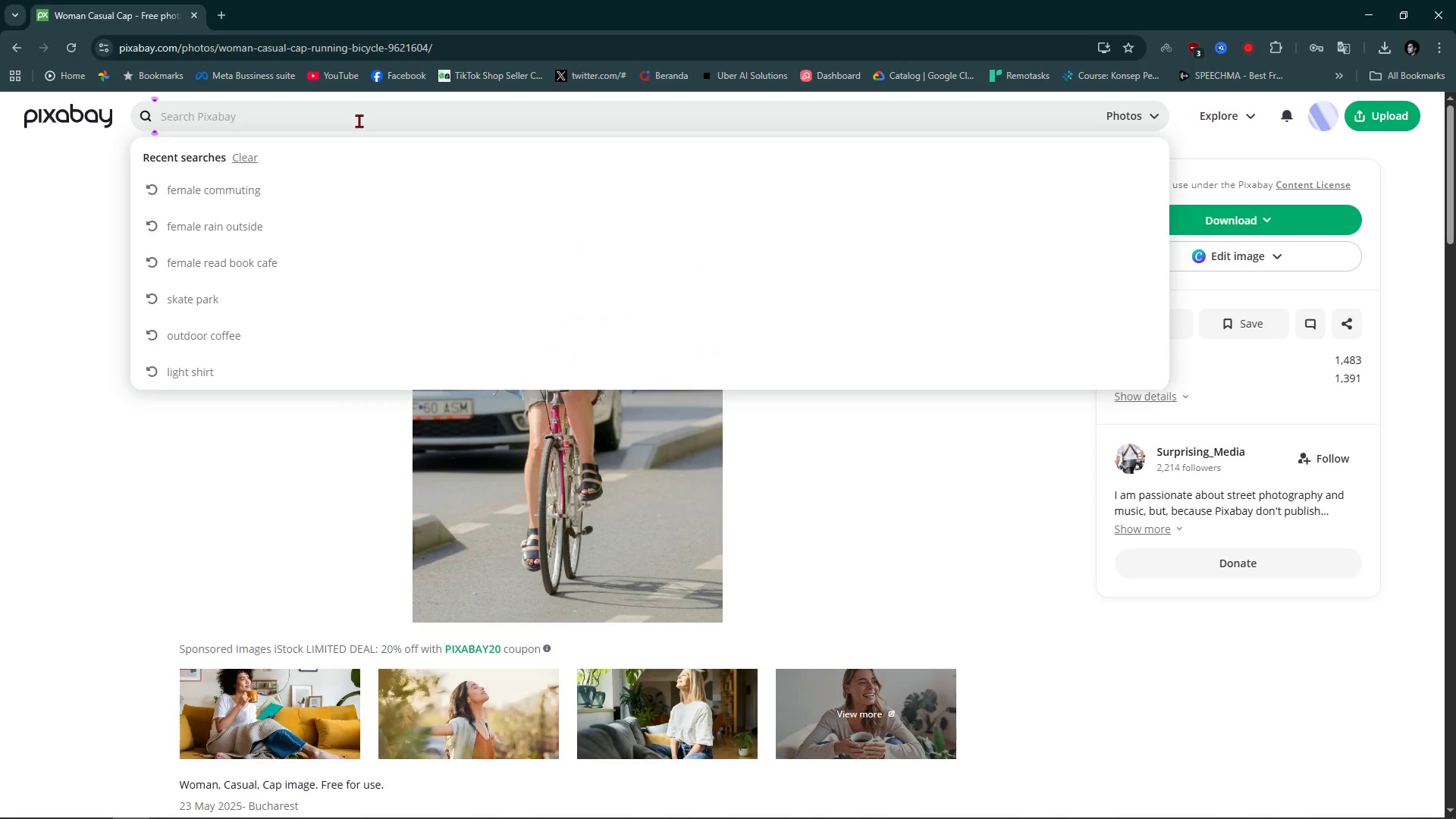 
type(pastel sneaker)
 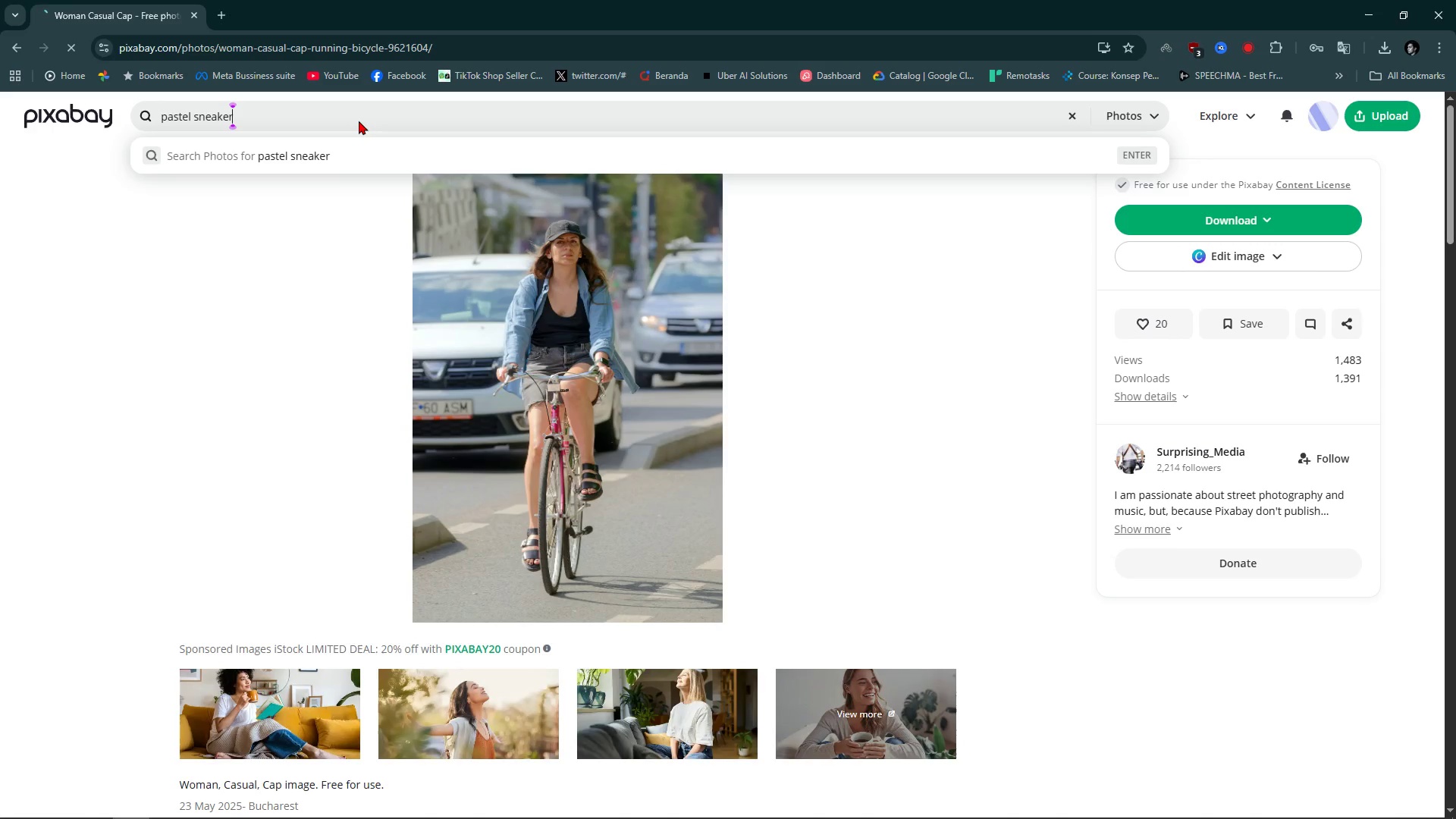 
key(Enter)
 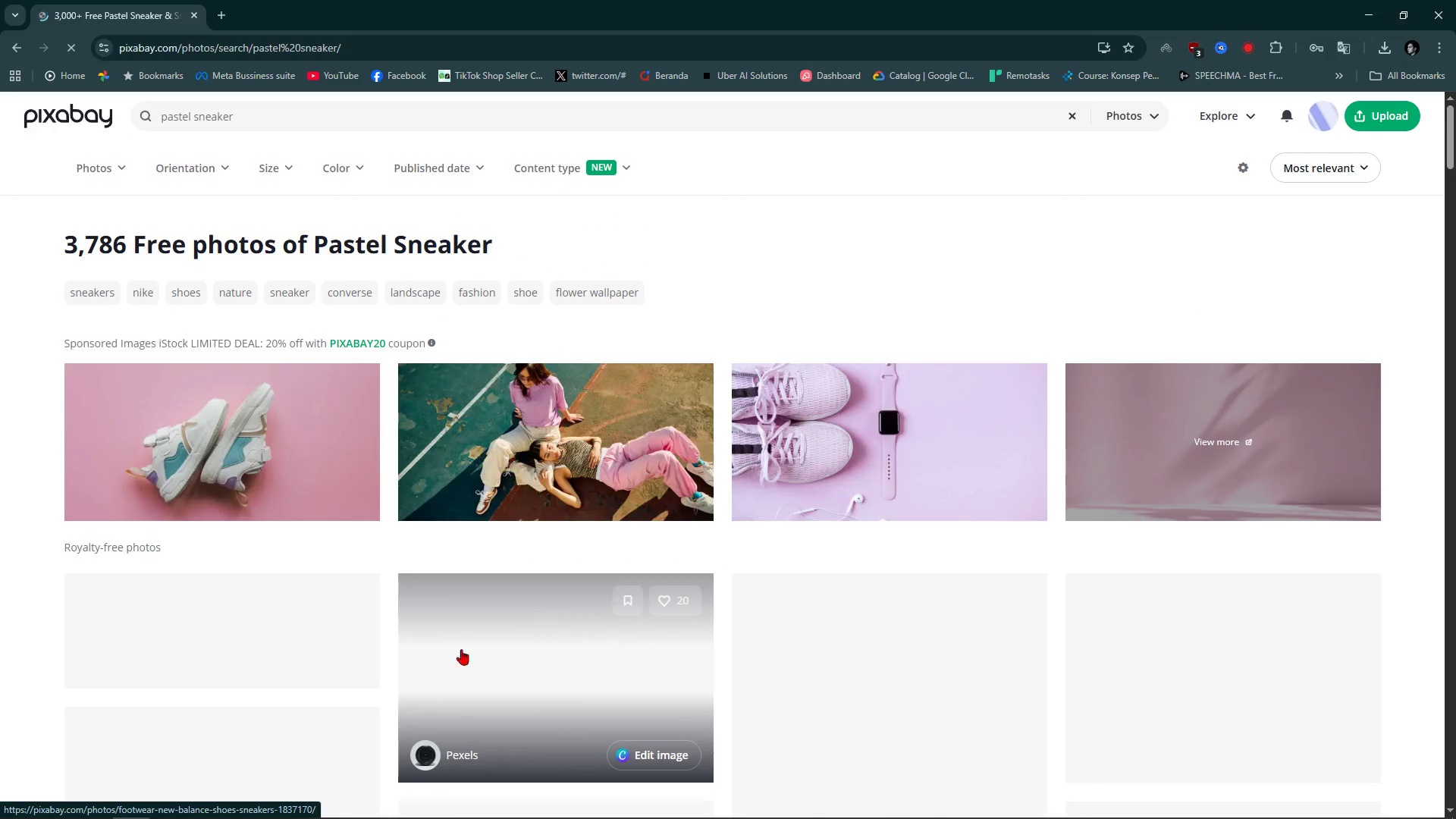 
scroll: coordinate [447, 626], scroll_direction: down, amount: 5.0
 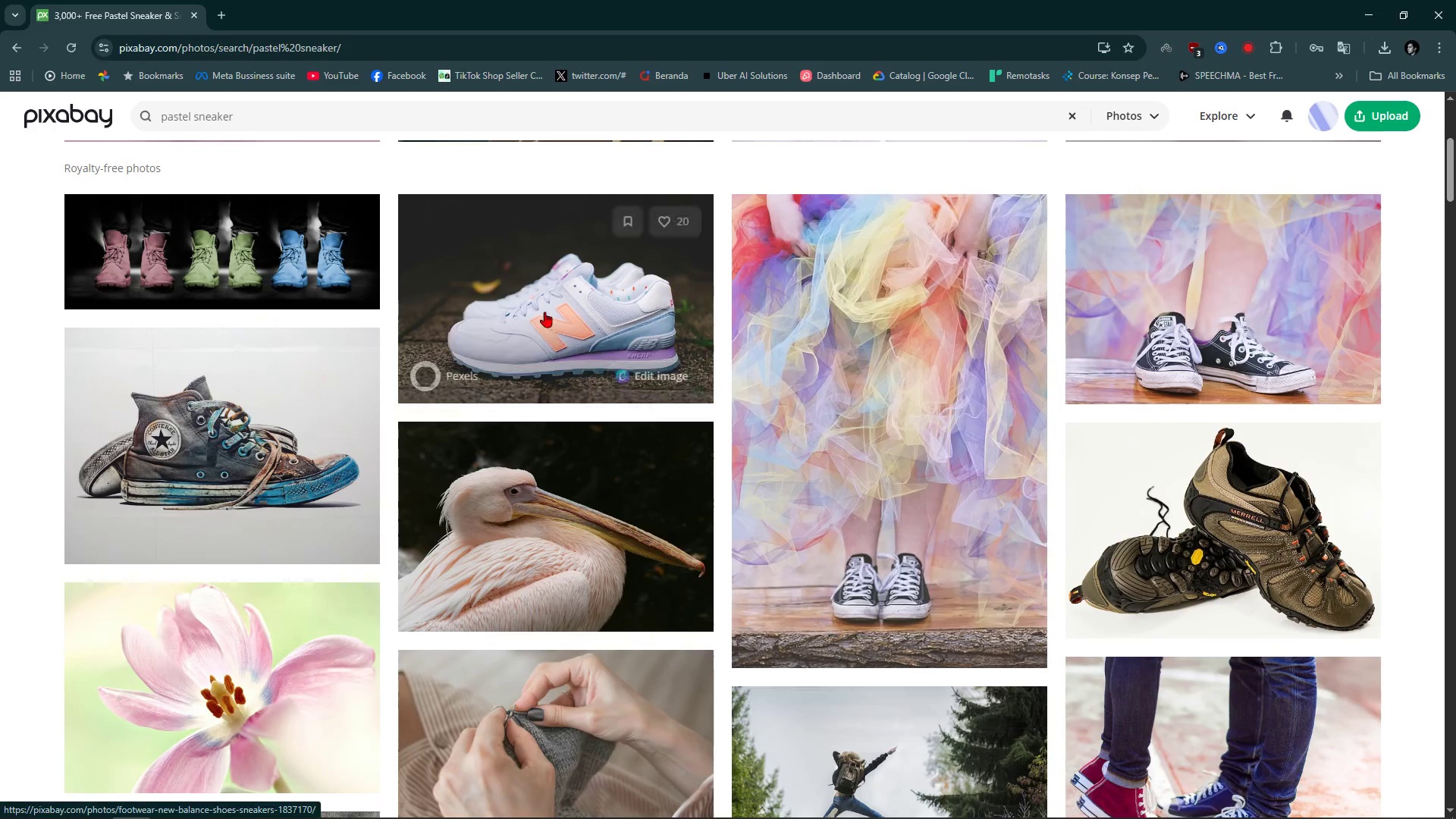 
left_click([569, 320])
 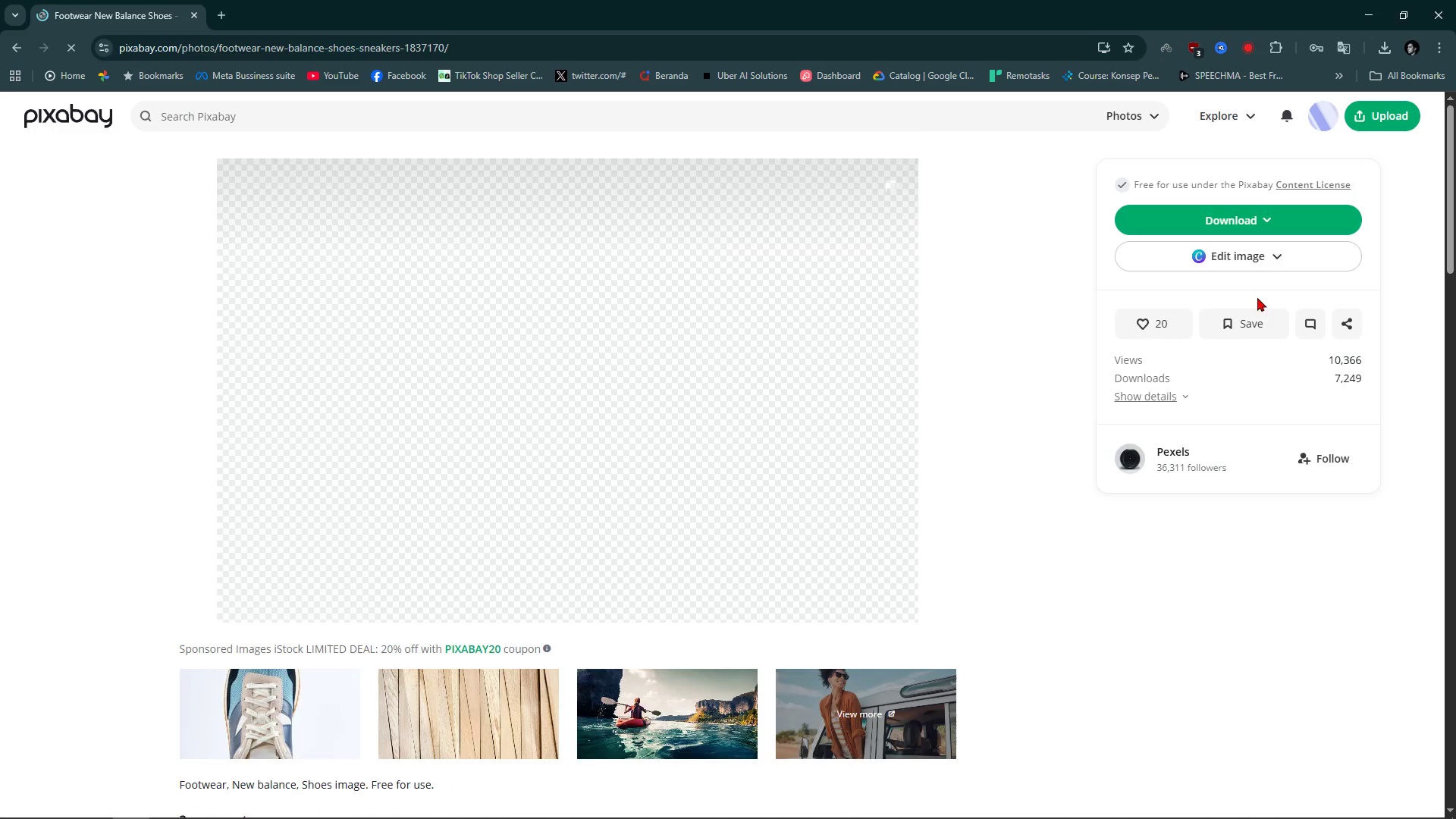 
left_click([1257, 215])
 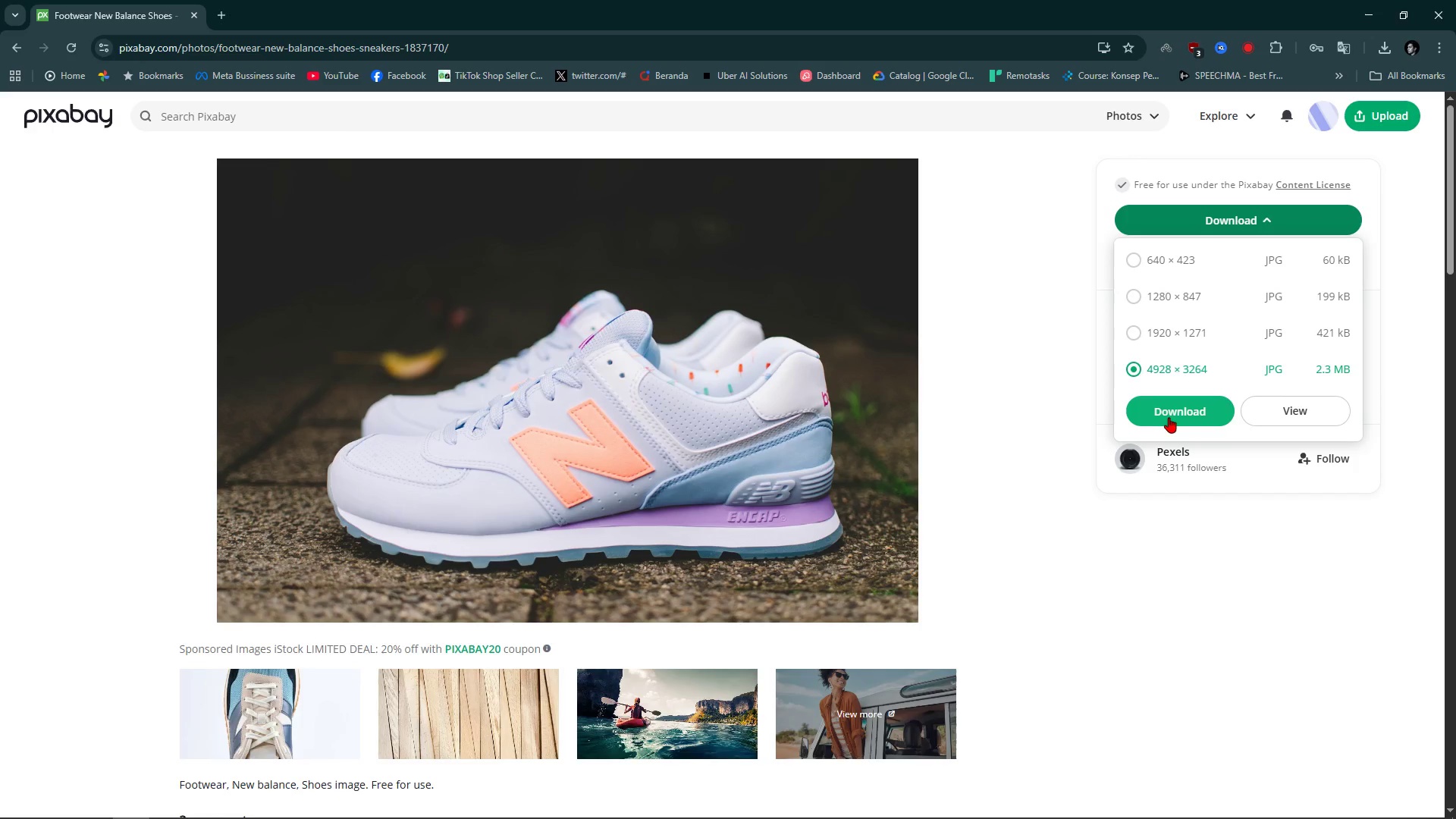 
double_click([1169, 417])
 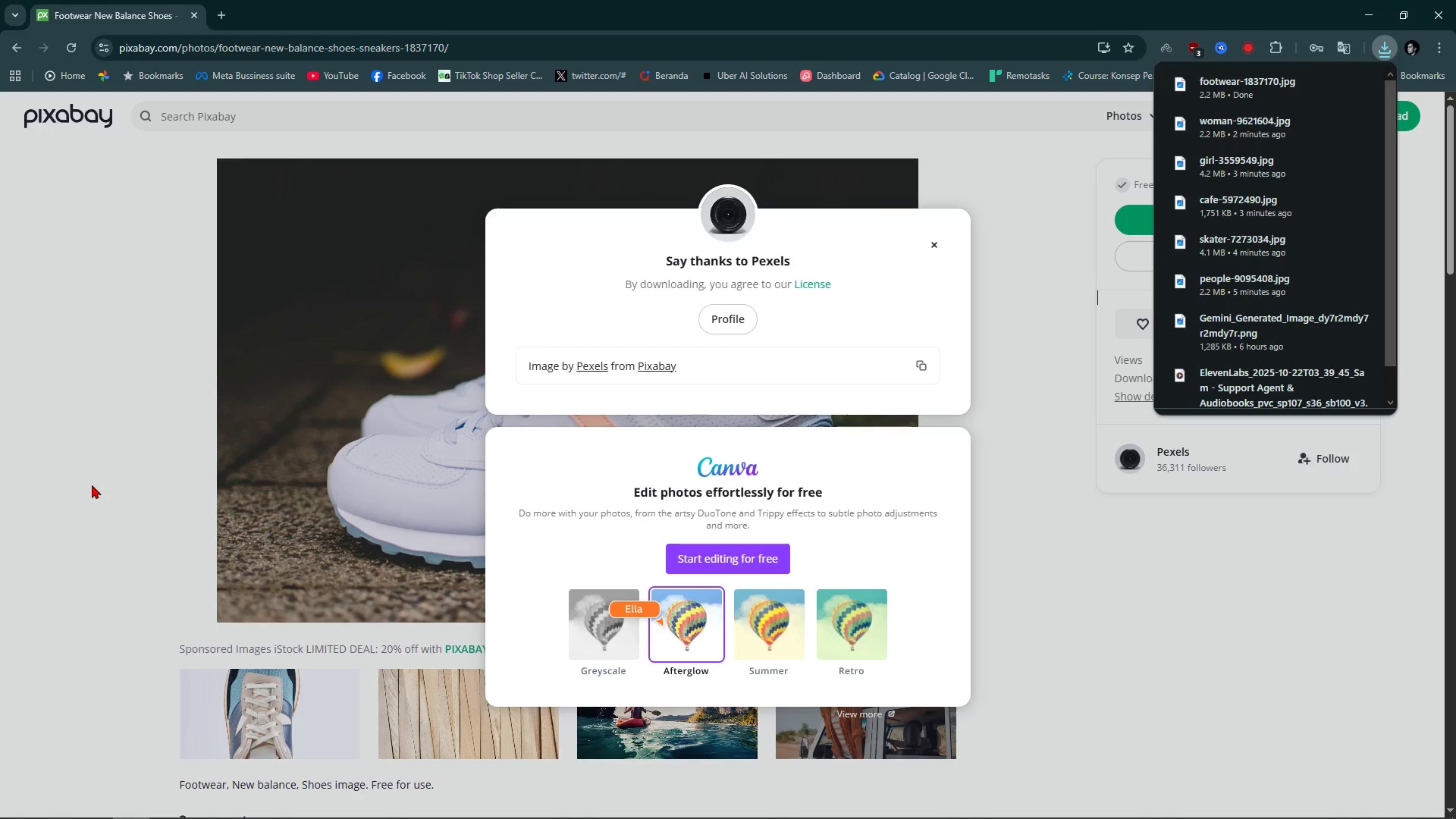 
wait(6.89)
 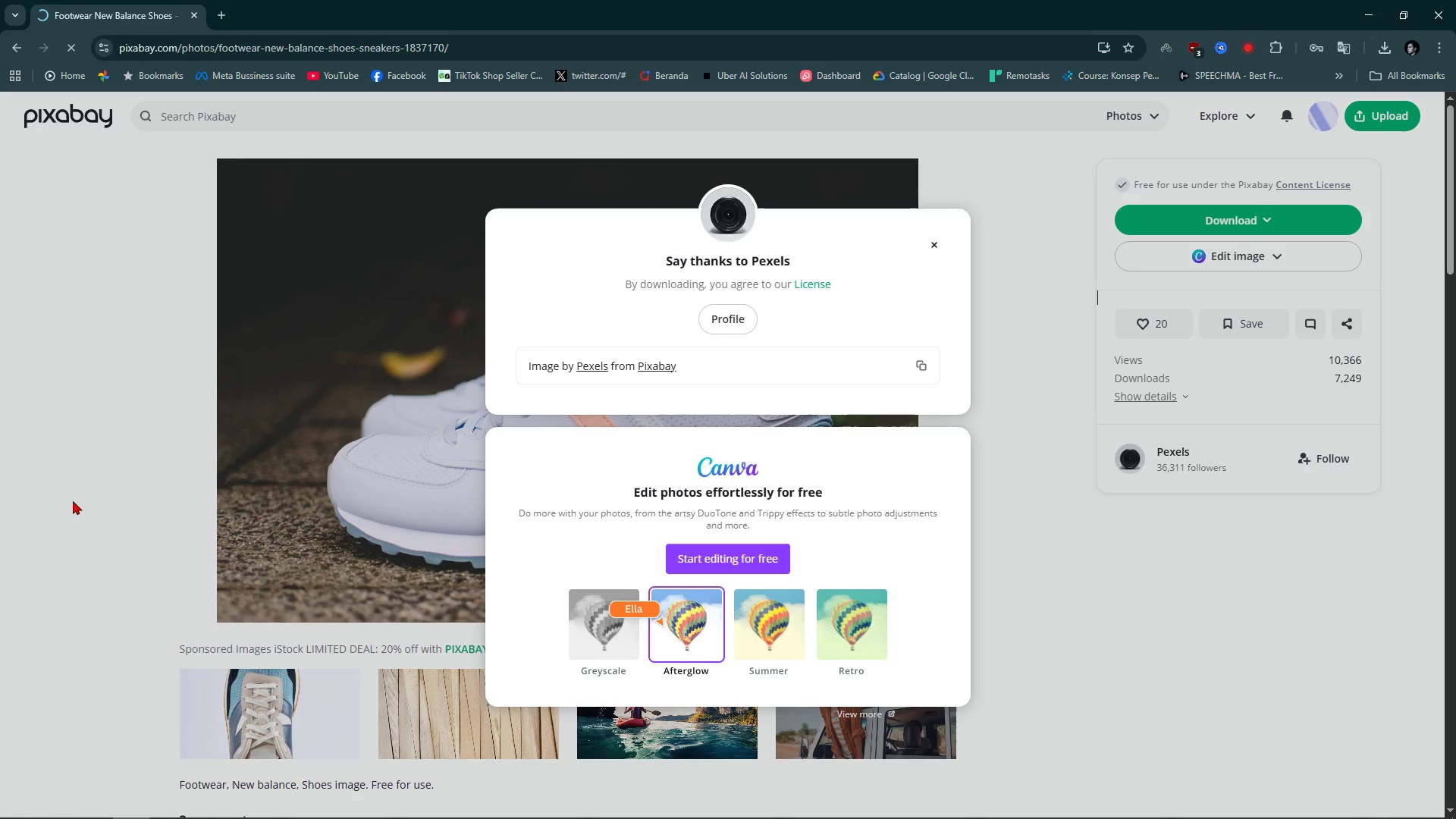 
left_click([1082, 653])
 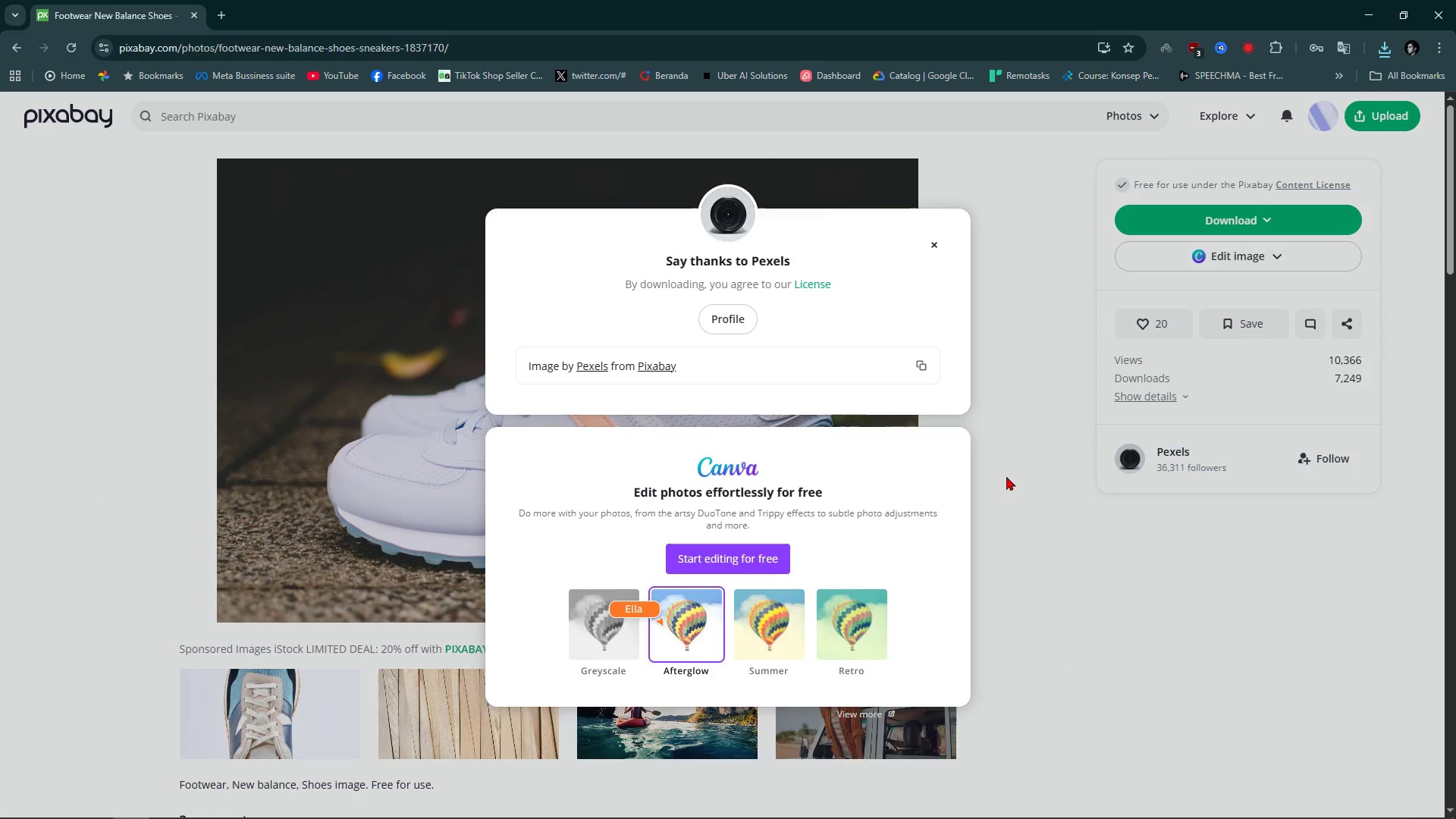 
key(Alt+AltLeft)
 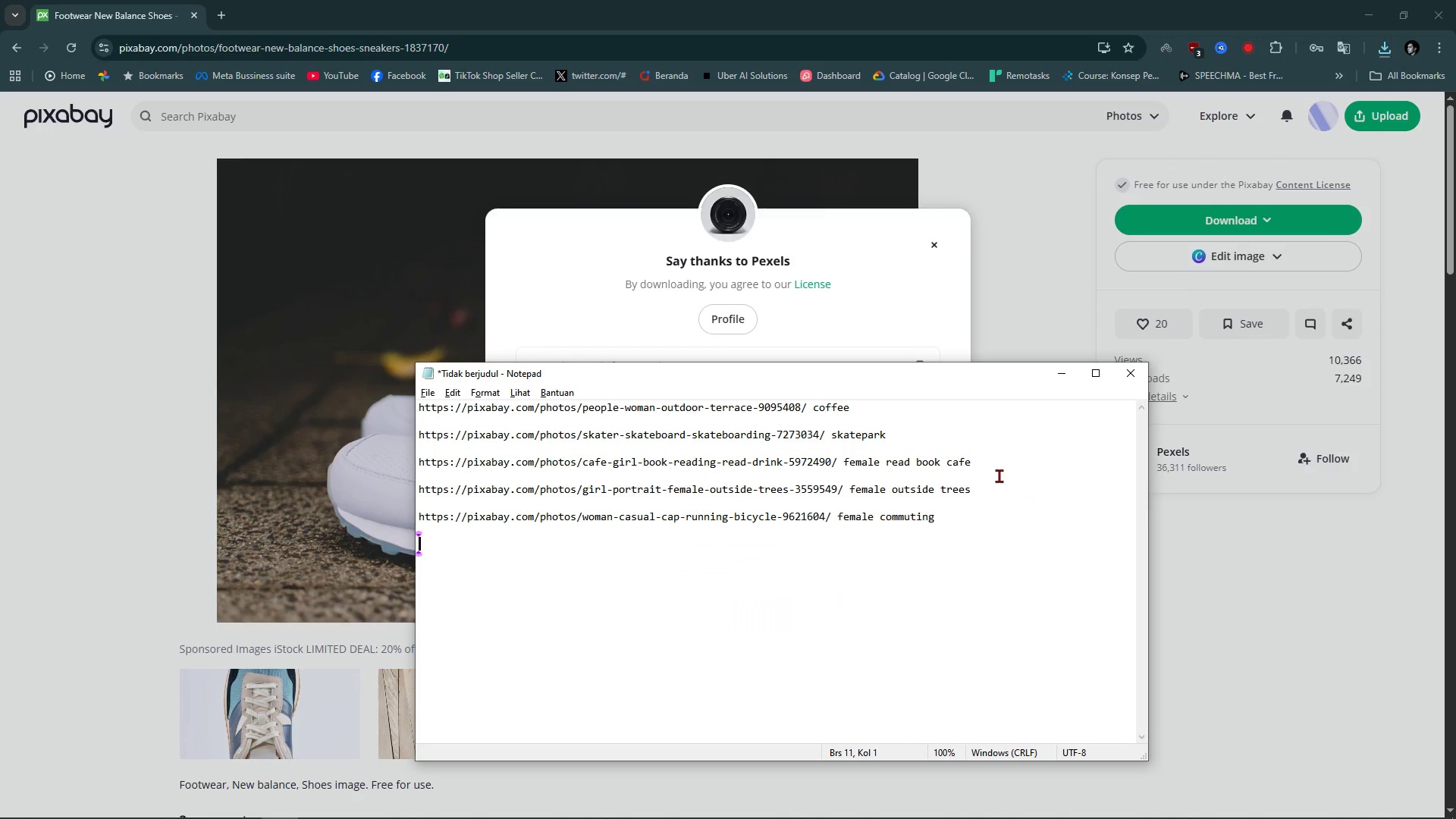 
key(Alt+Tab)
 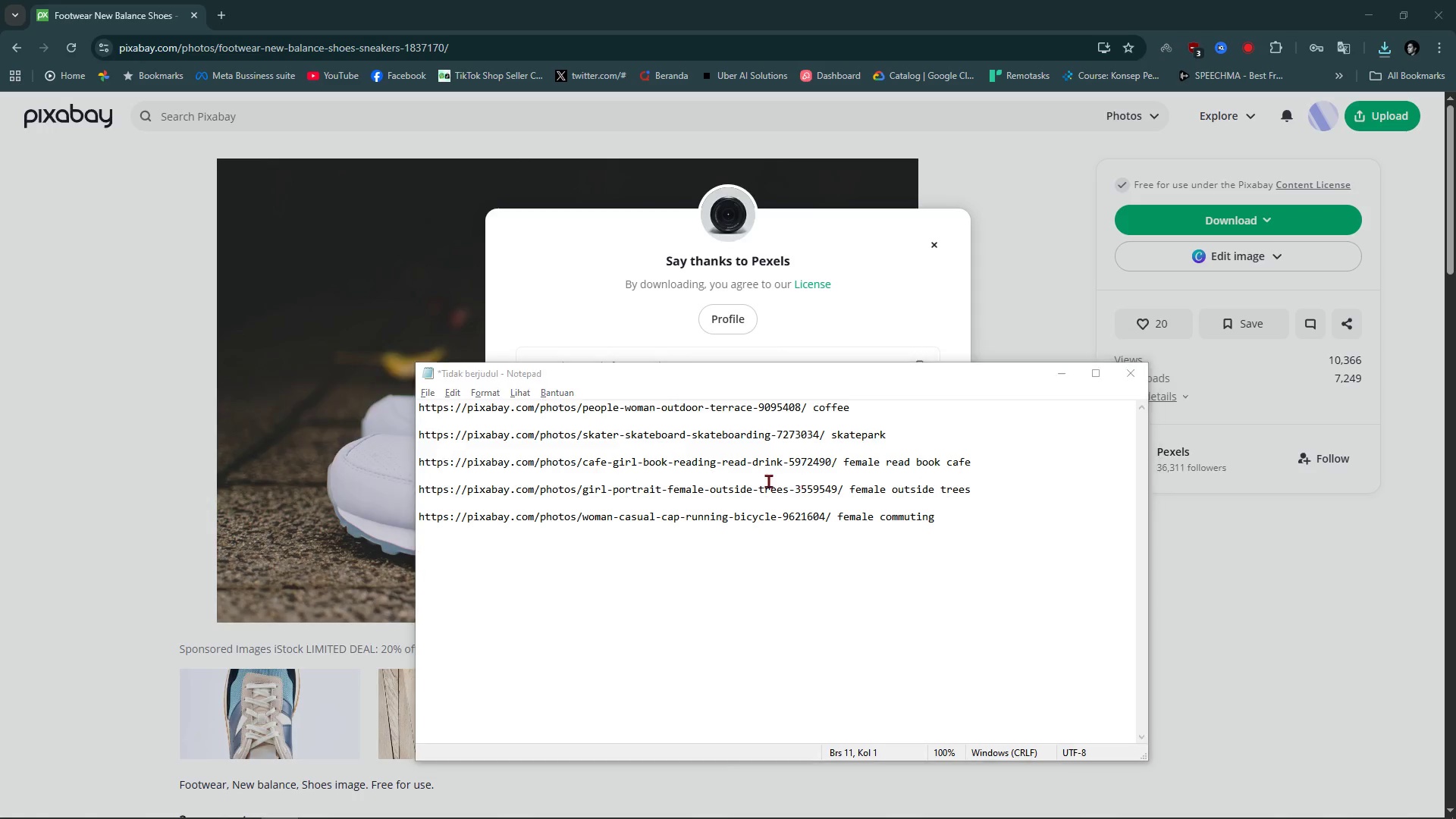 
key(Alt+Tab)
 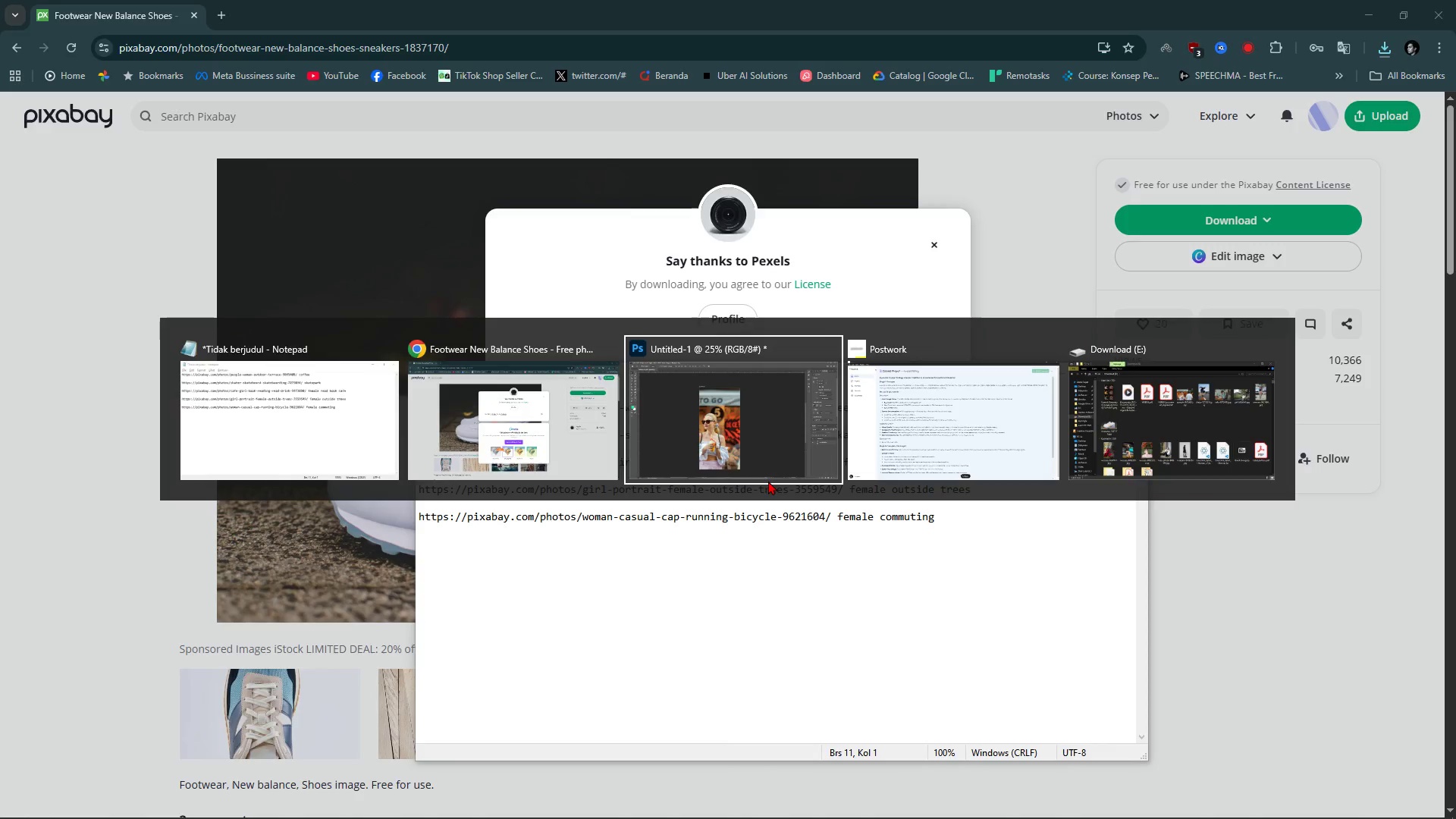 
key(Alt+Tab)
 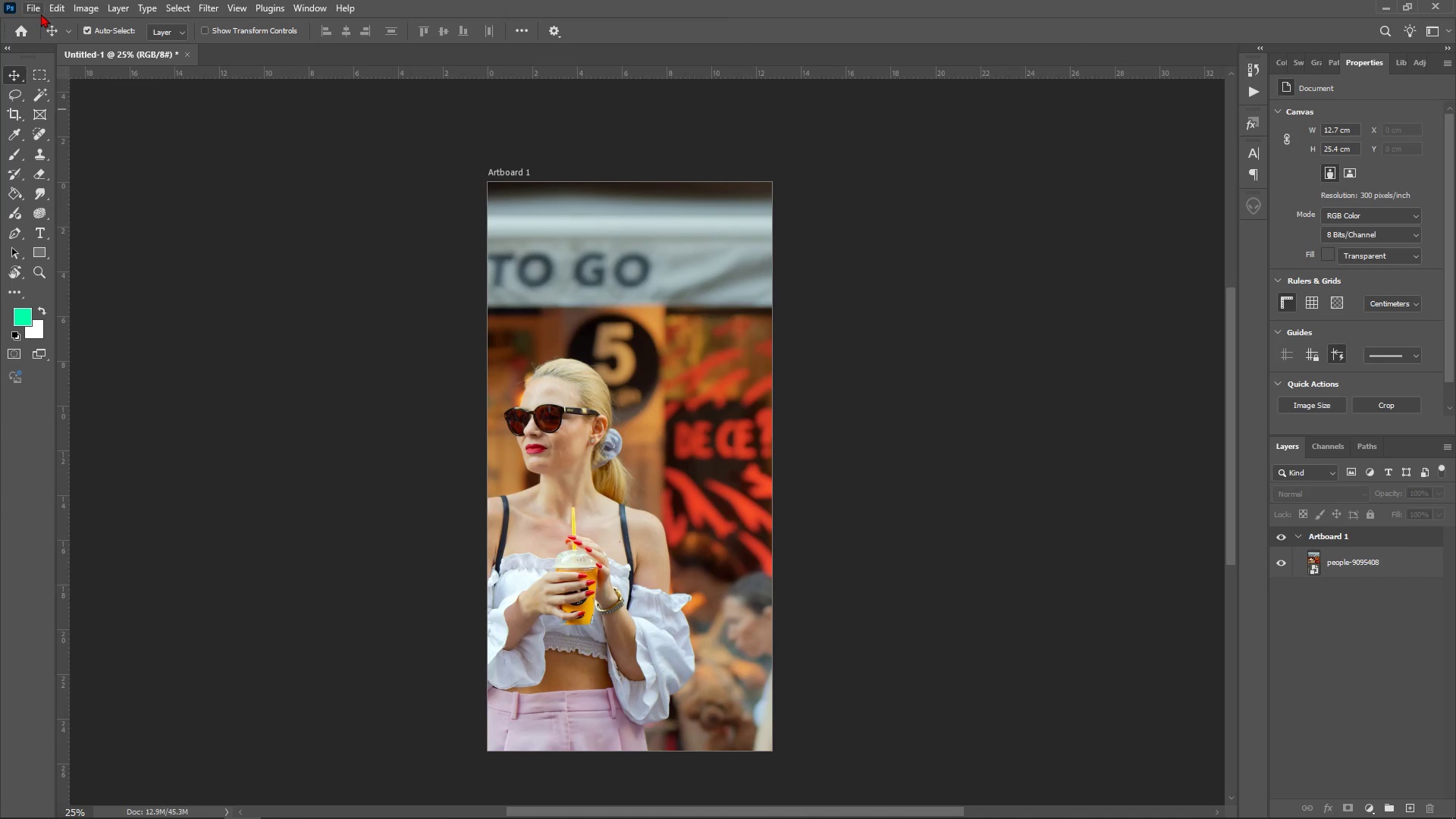 
left_click([37, 14])
 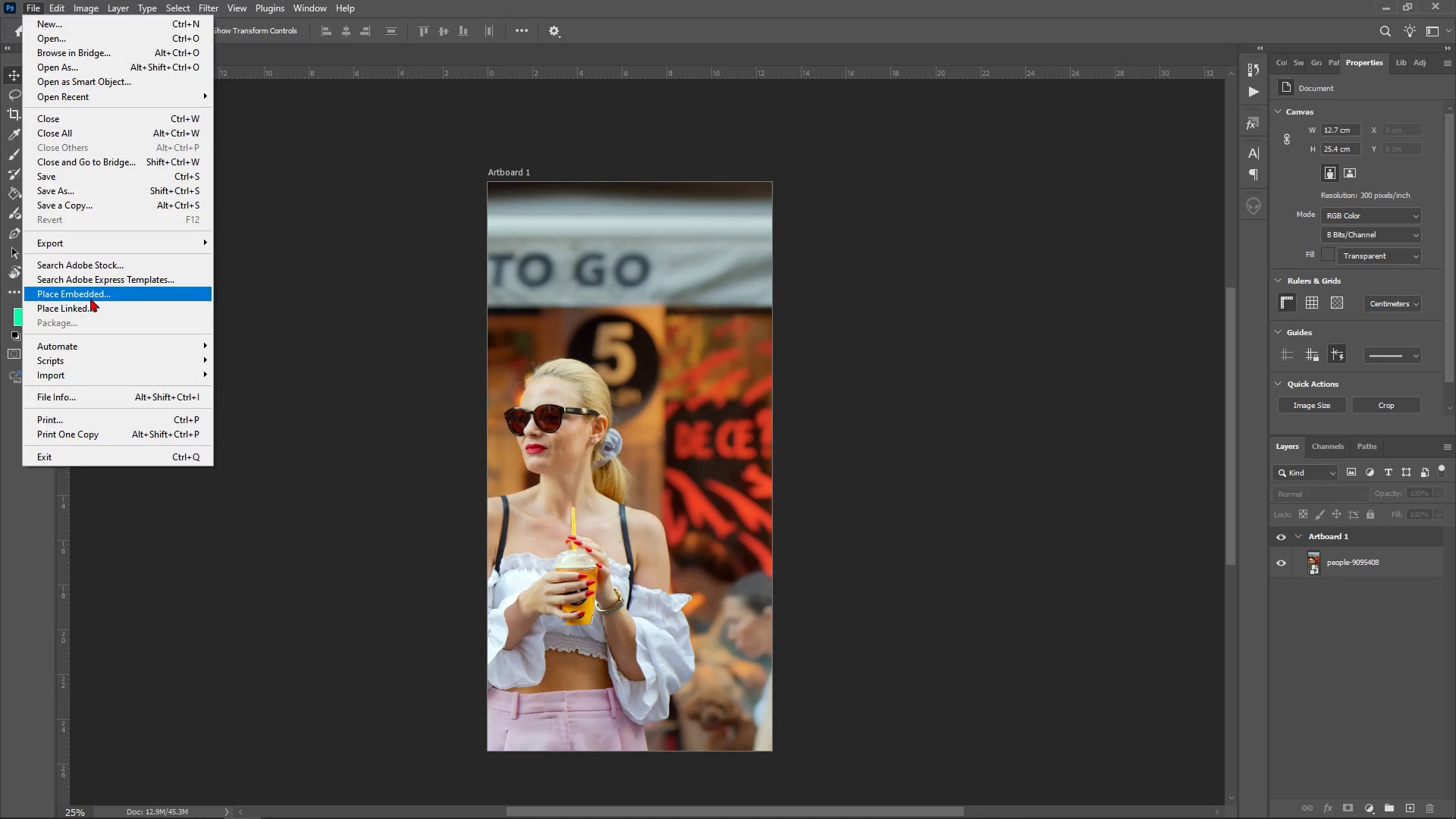 
left_click([90, 297])
 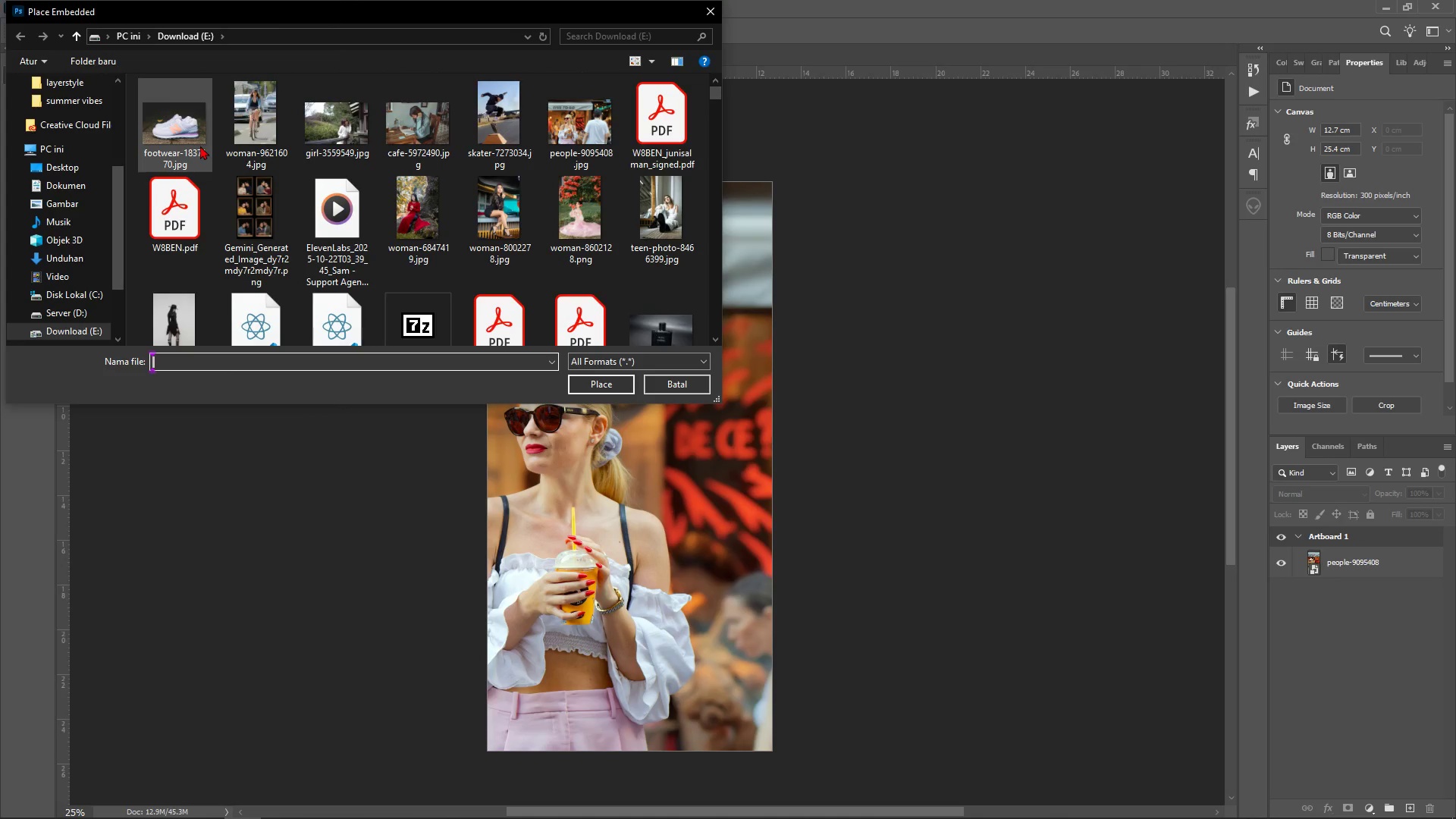 
double_click([200, 146])
 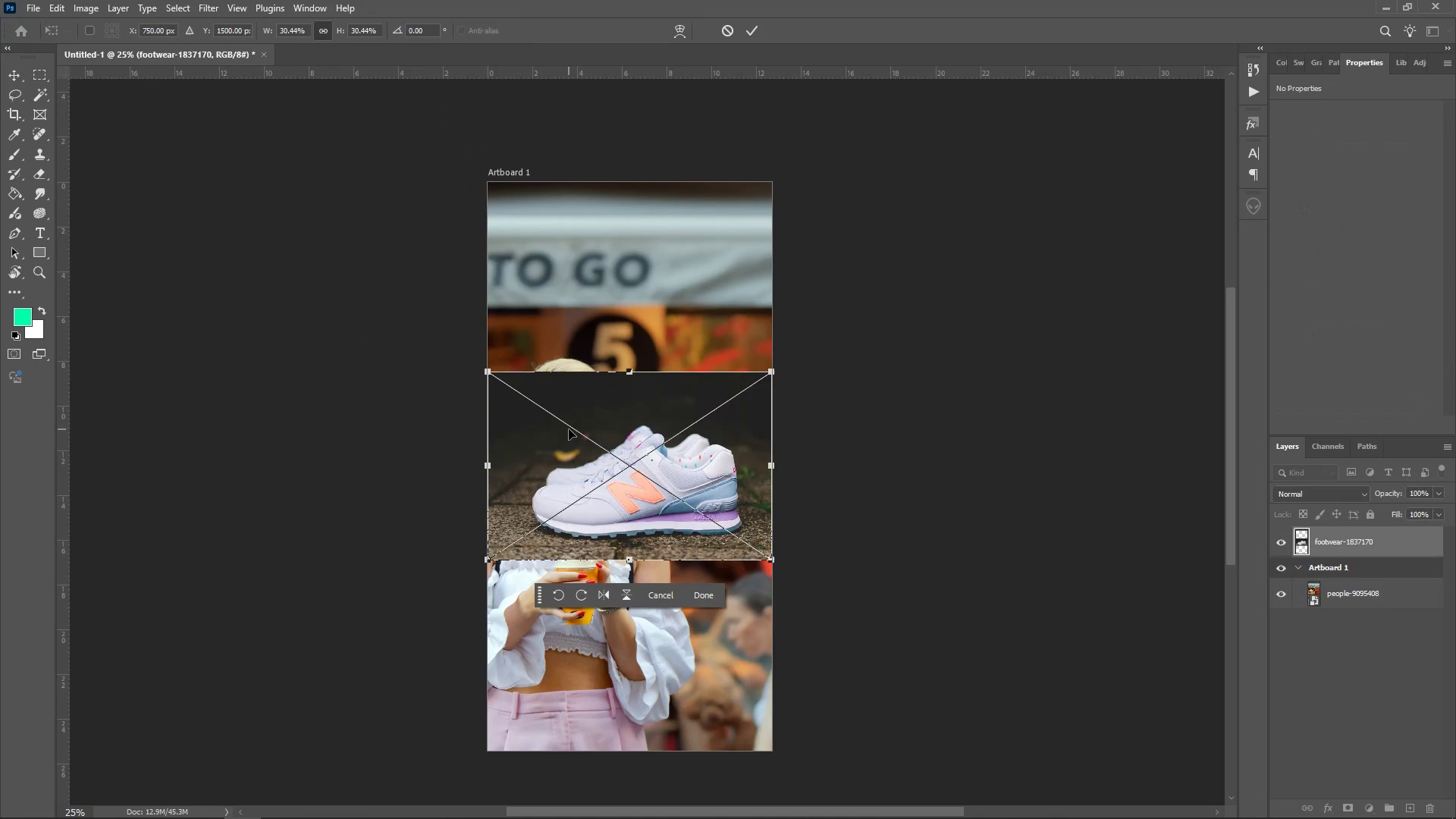 
key(Enter)
 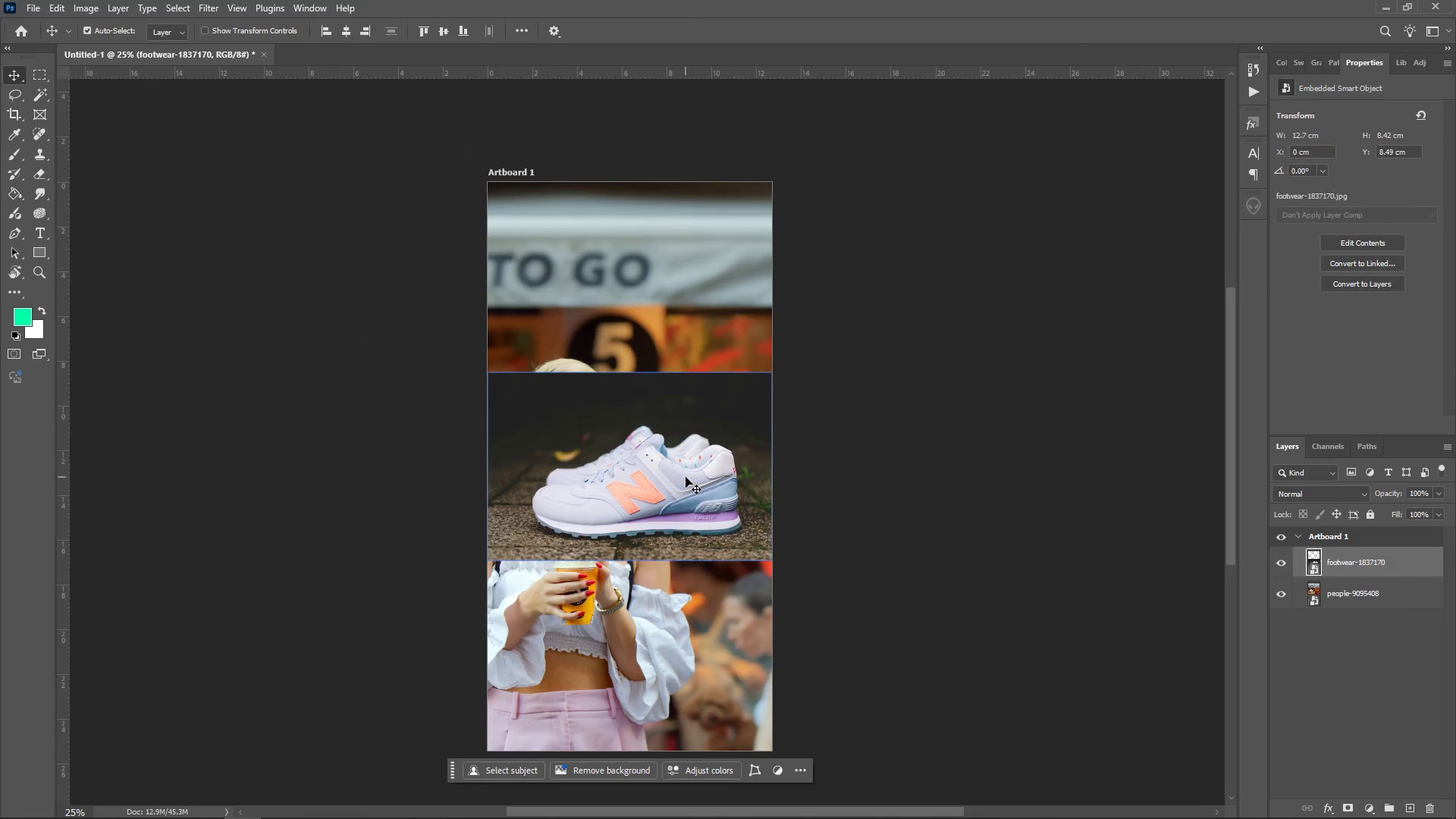 
left_click_drag(start_coordinate=[685, 477], to_coordinate=[697, 522])
 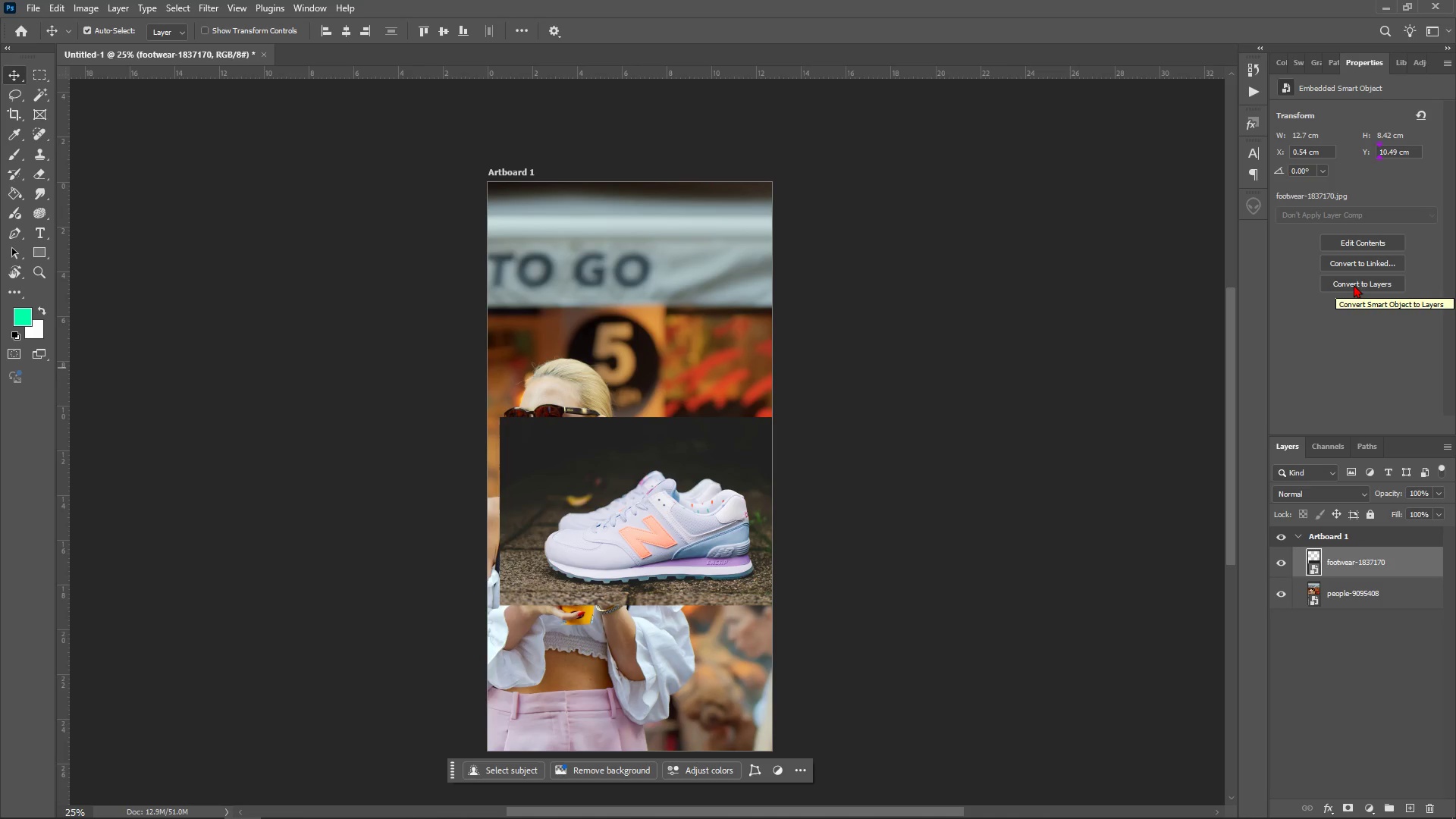 
left_click_drag(start_coordinate=[626, 532], to_coordinate=[617, 536])
 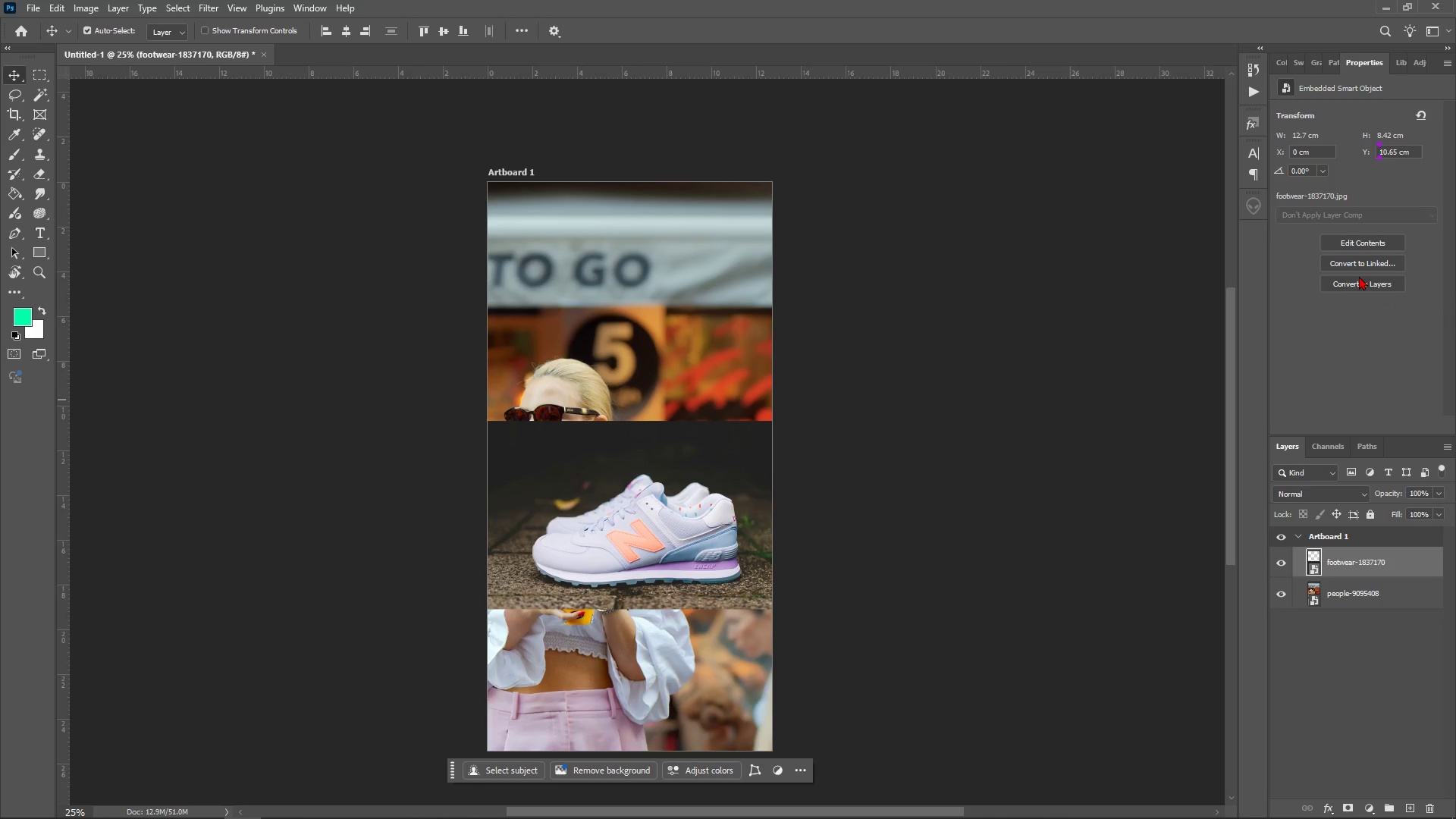 
left_click([1354, 289])
 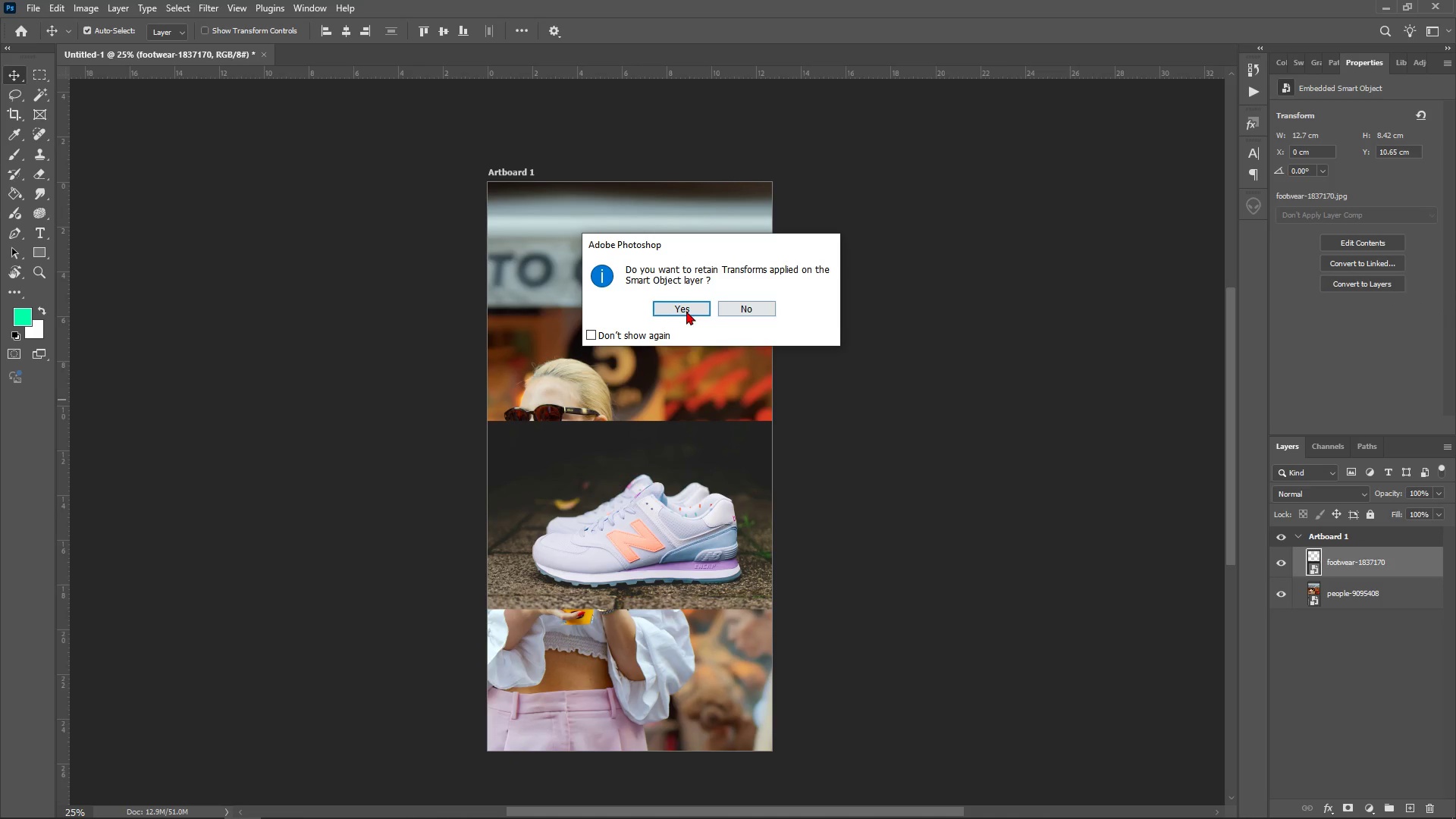 
left_click([686, 309])
 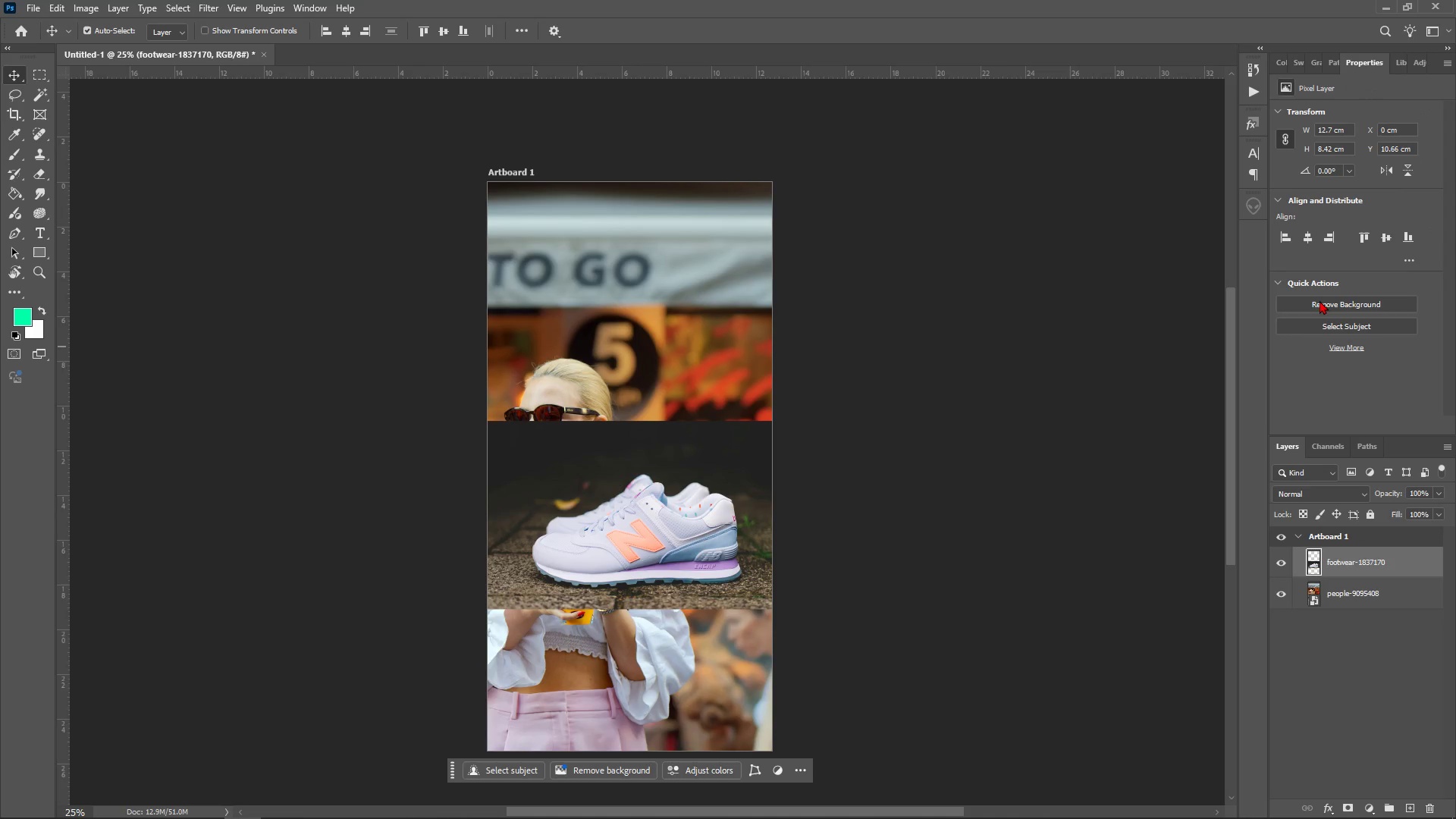 
left_click([1320, 300])
 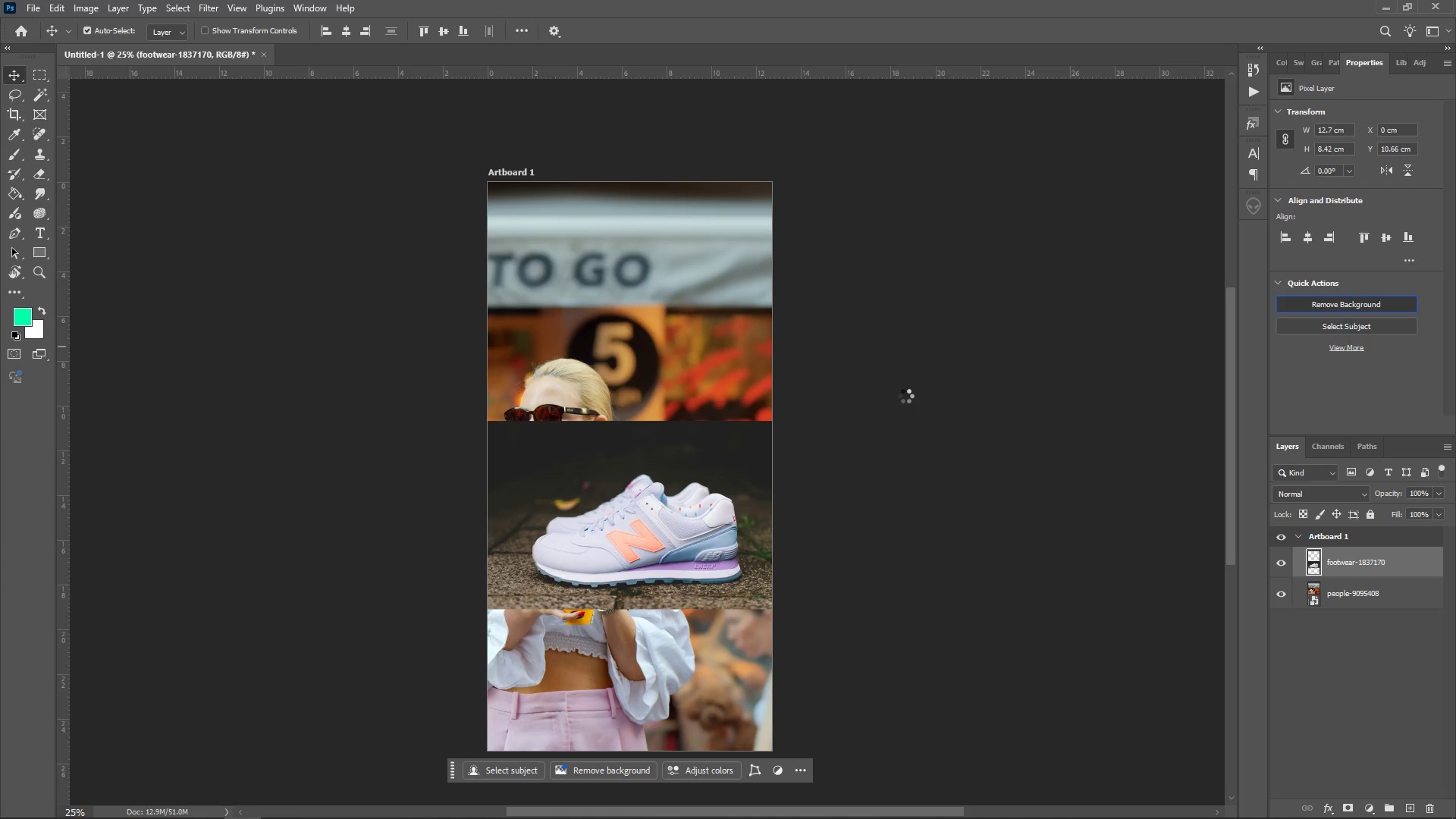 
wait(9.73)
 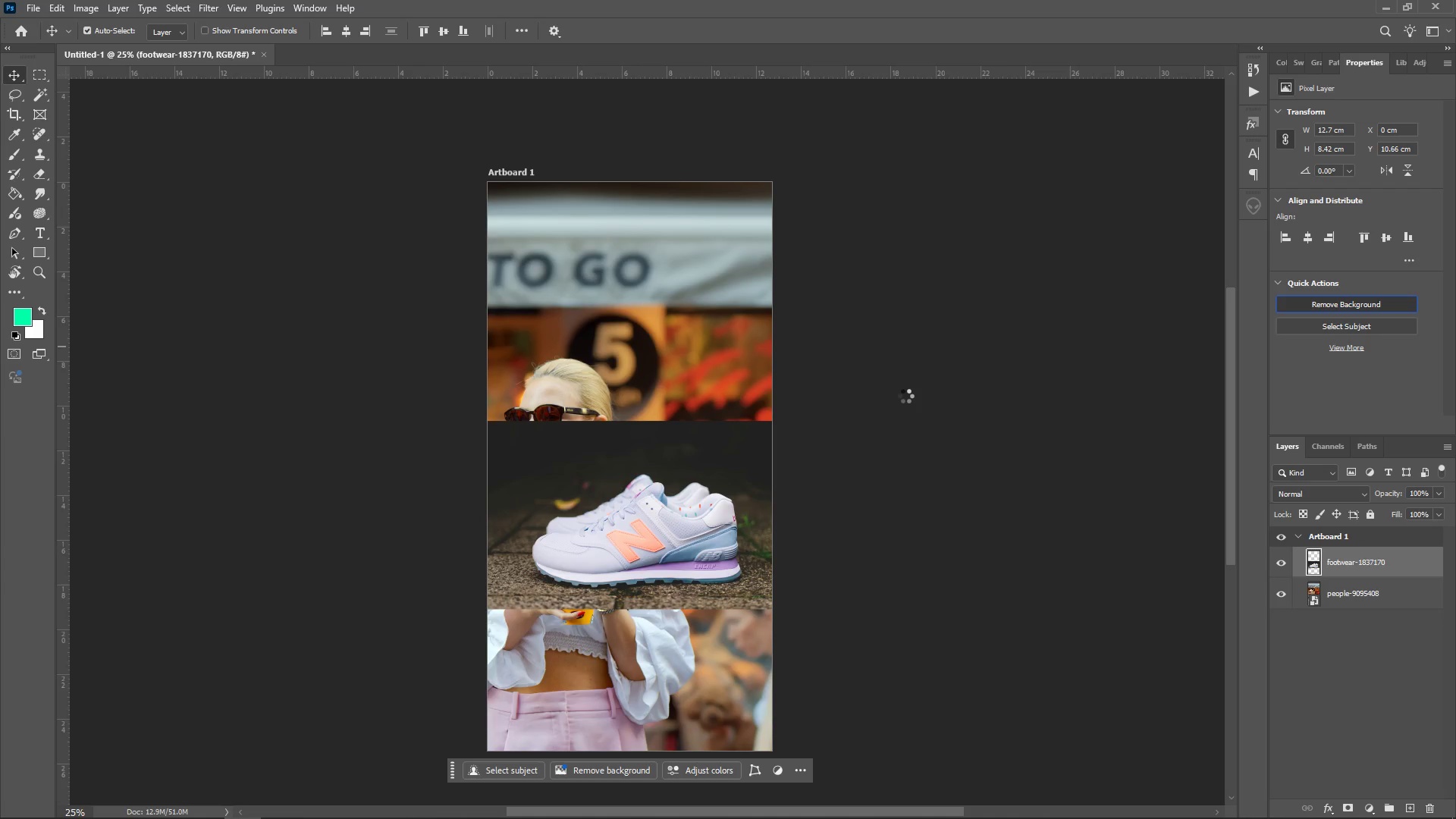 
left_click_drag(start_coordinate=[651, 526], to_coordinate=[673, 678])
 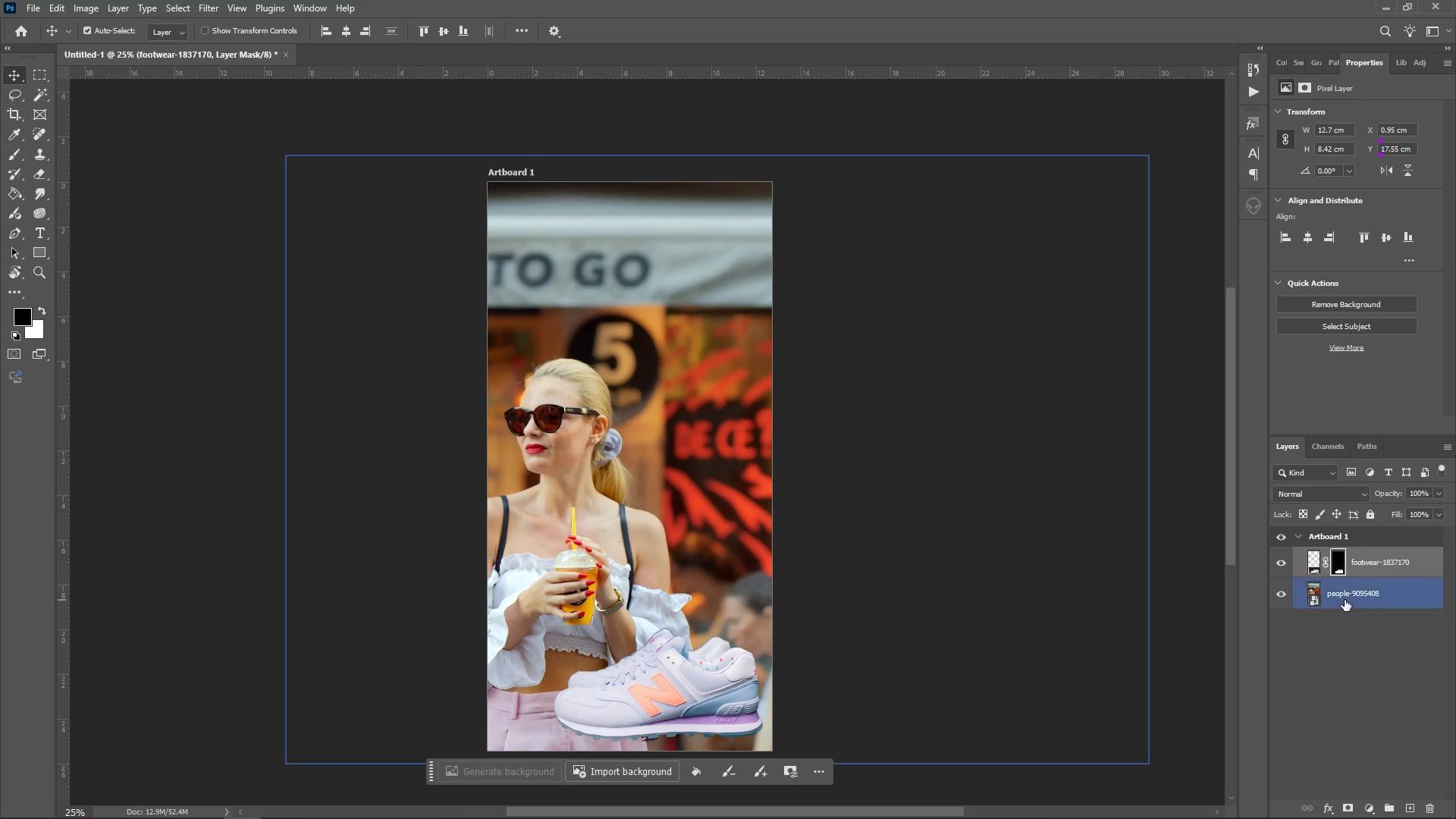 
left_click([1345, 600])
 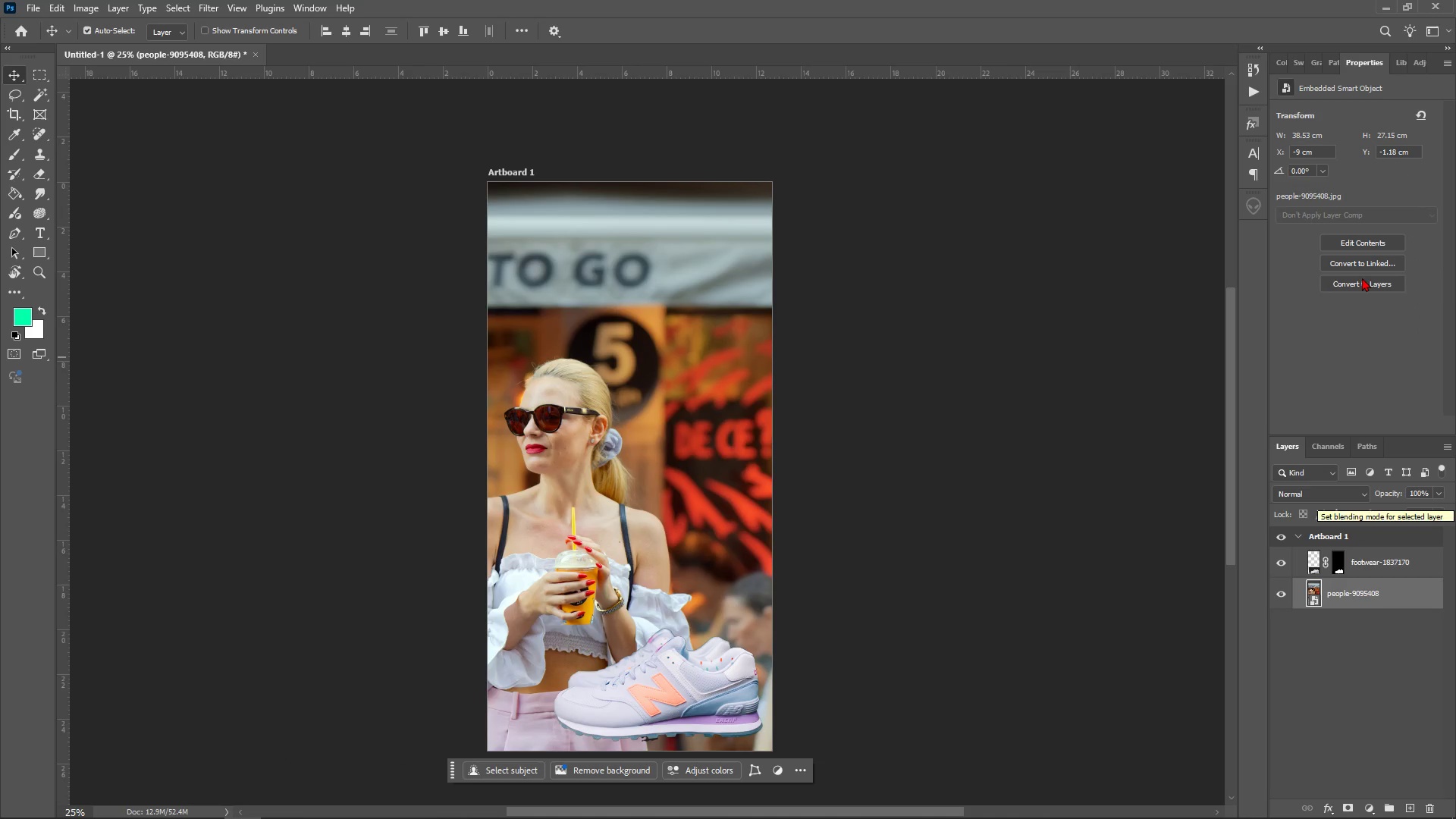 
left_click([1359, 286])
 